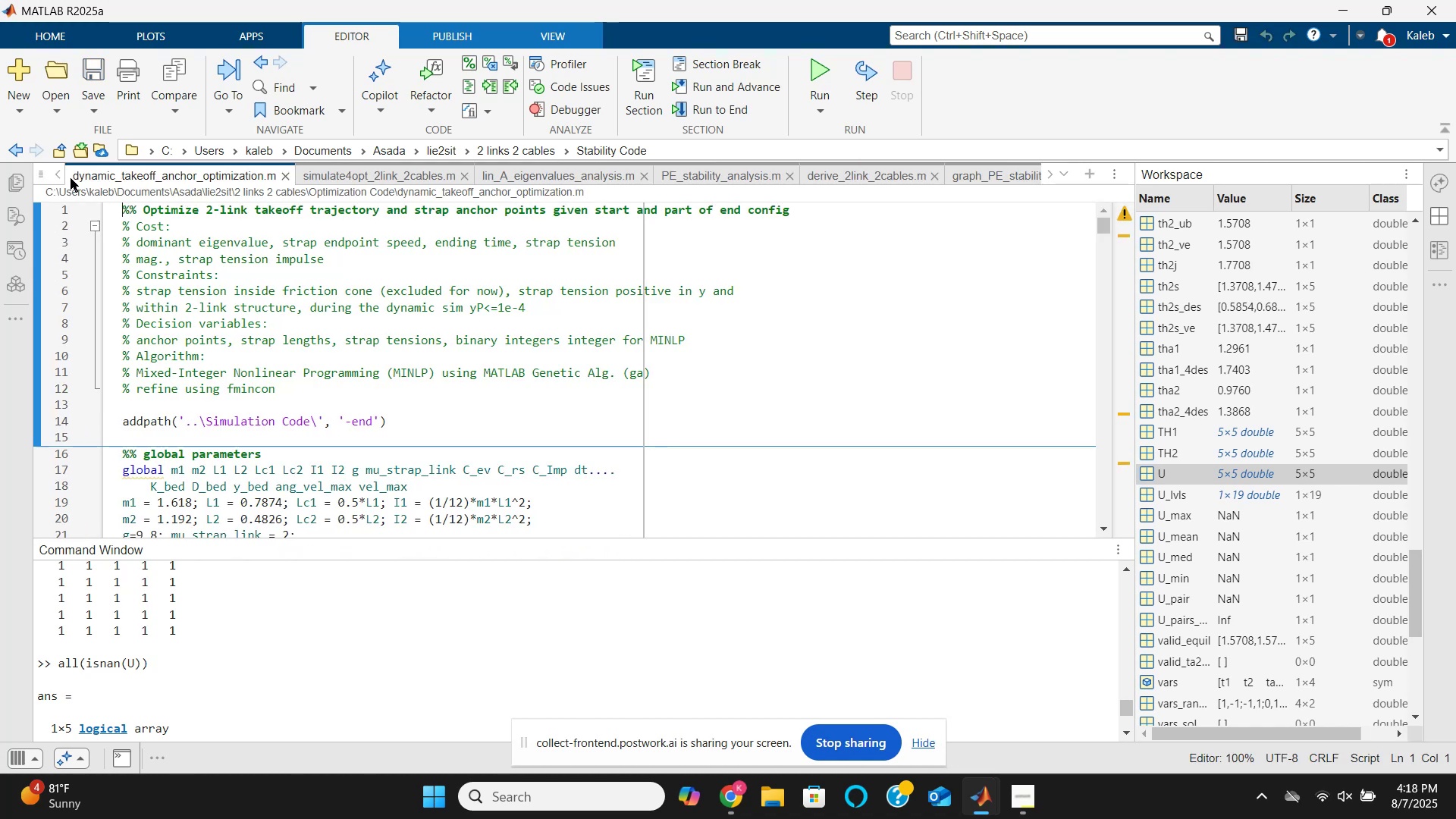 
left_click([57, 178])
 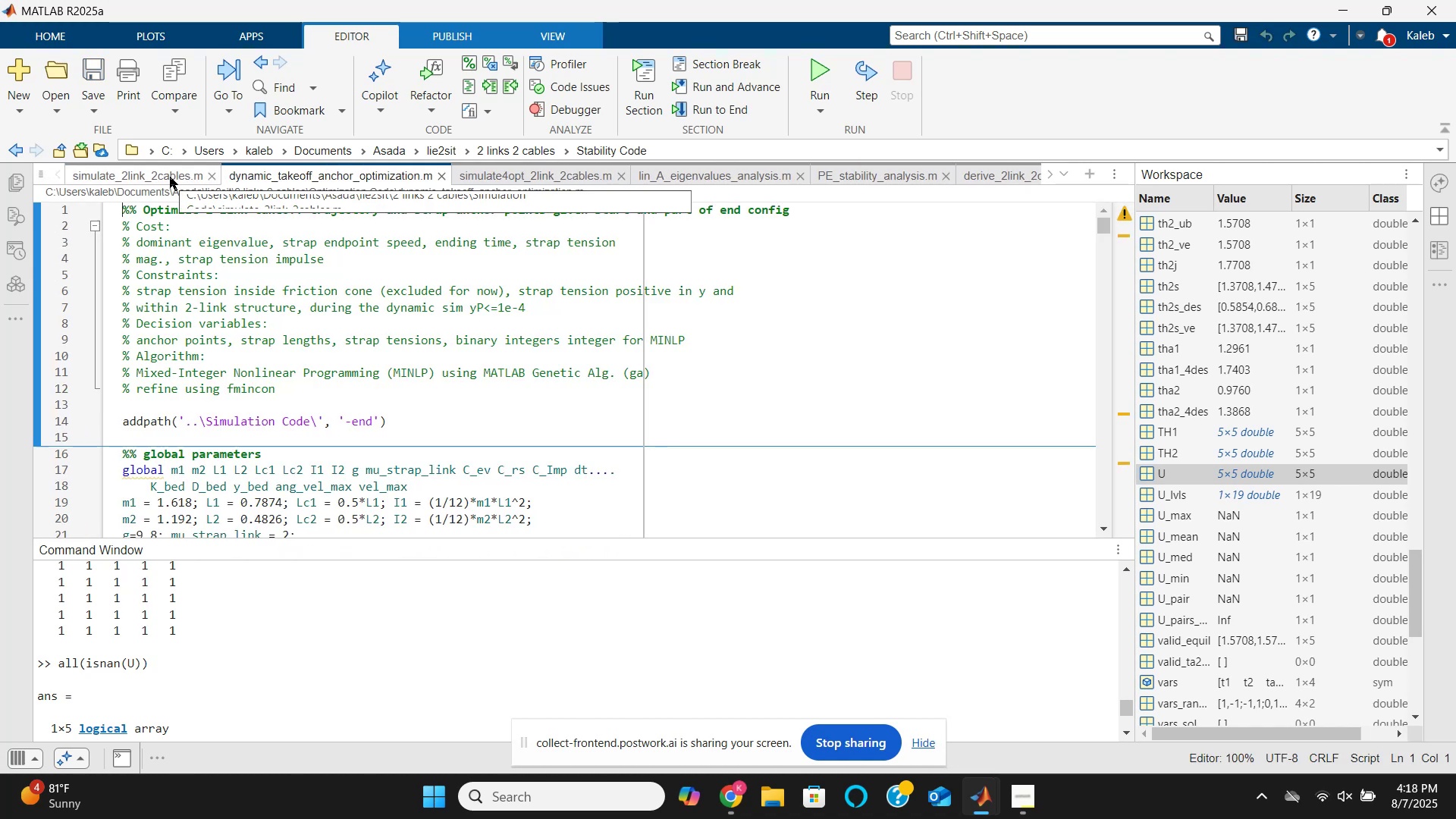 
left_click([170, 177])
 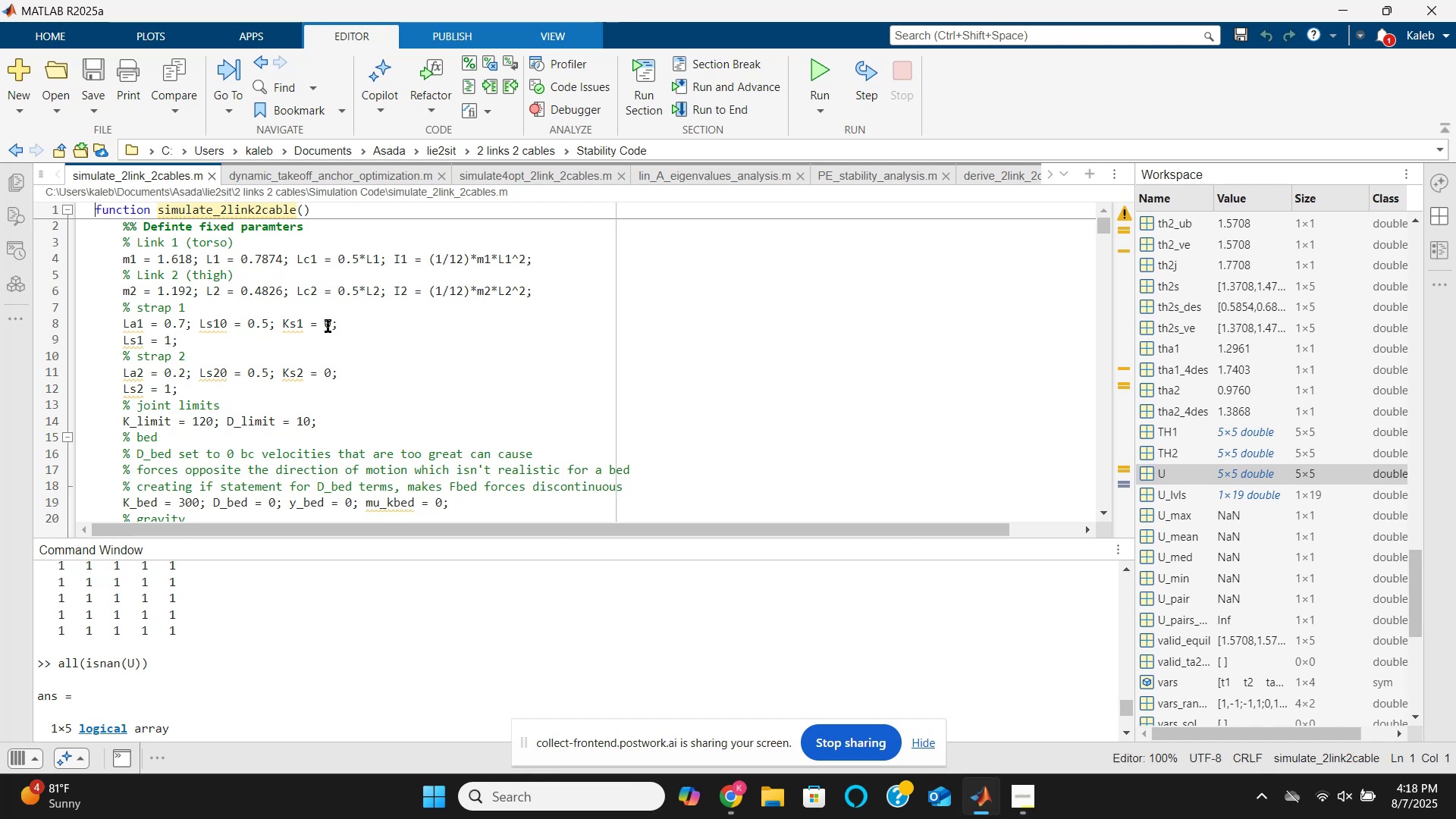 
scroll: coordinate [398, 366], scroll_direction: down, amount: 135.0
 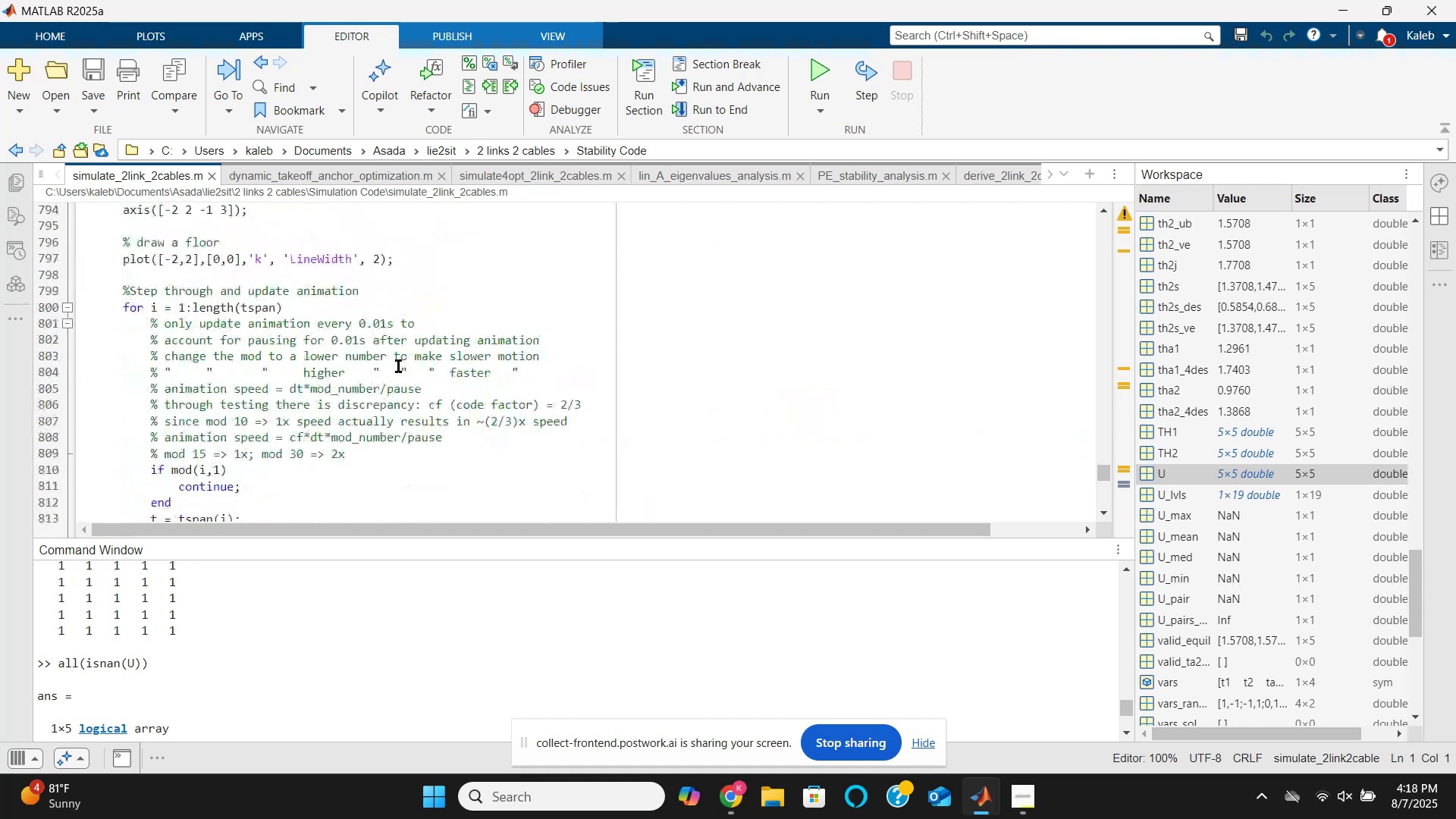 
scroll: coordinate [398, 366], scroll_direction: up, amount: 6.0
 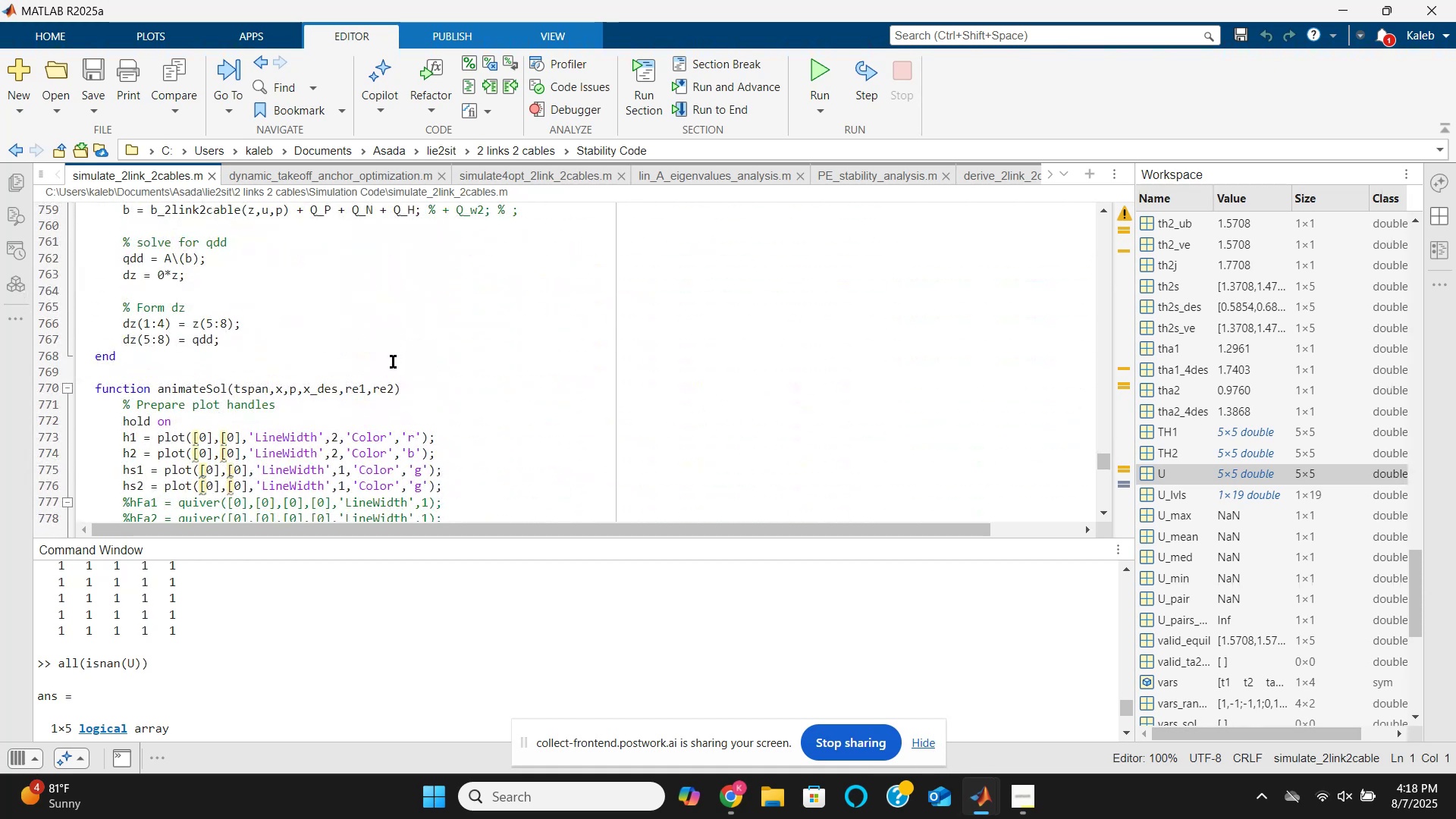 
scroll: coordinate [349, 386], scroll_direction: down, amount: 2.0
 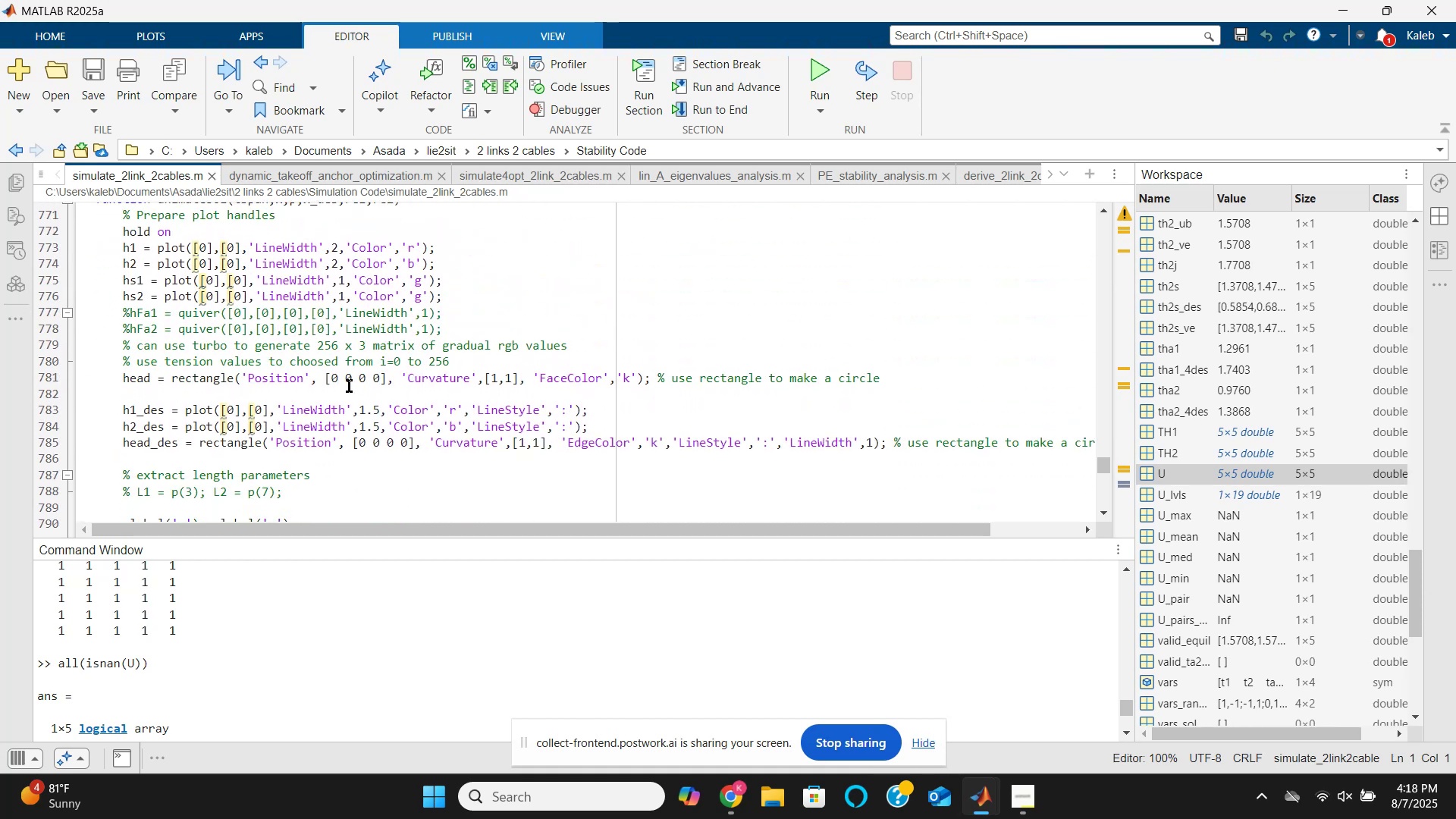 
scroll: coordinate [349, 386], scroll_direction: up, amount: 1.0
 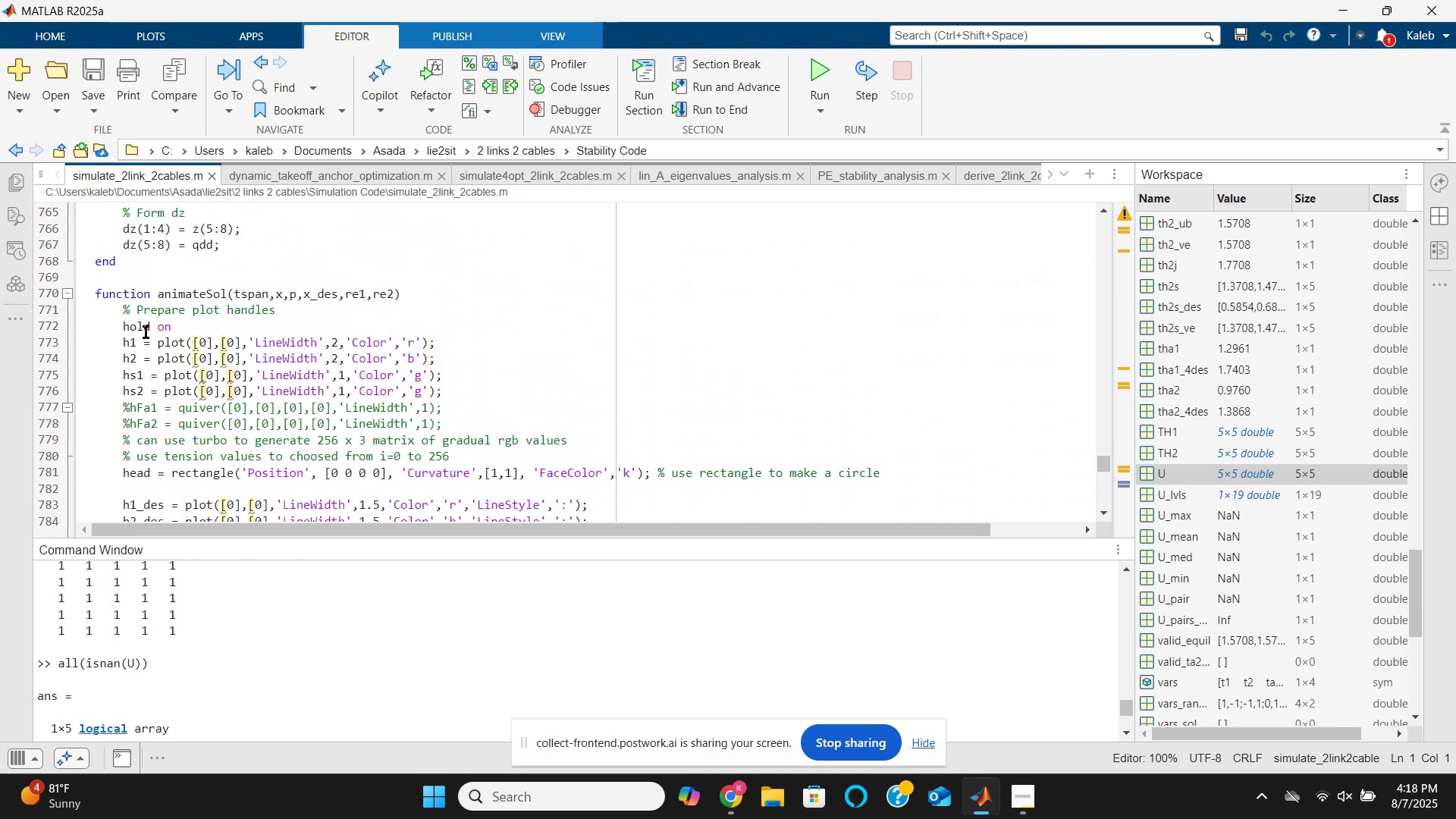 
left_click_drag(start_coordinate=[125, 331], to_coordinate=[473, 453])
 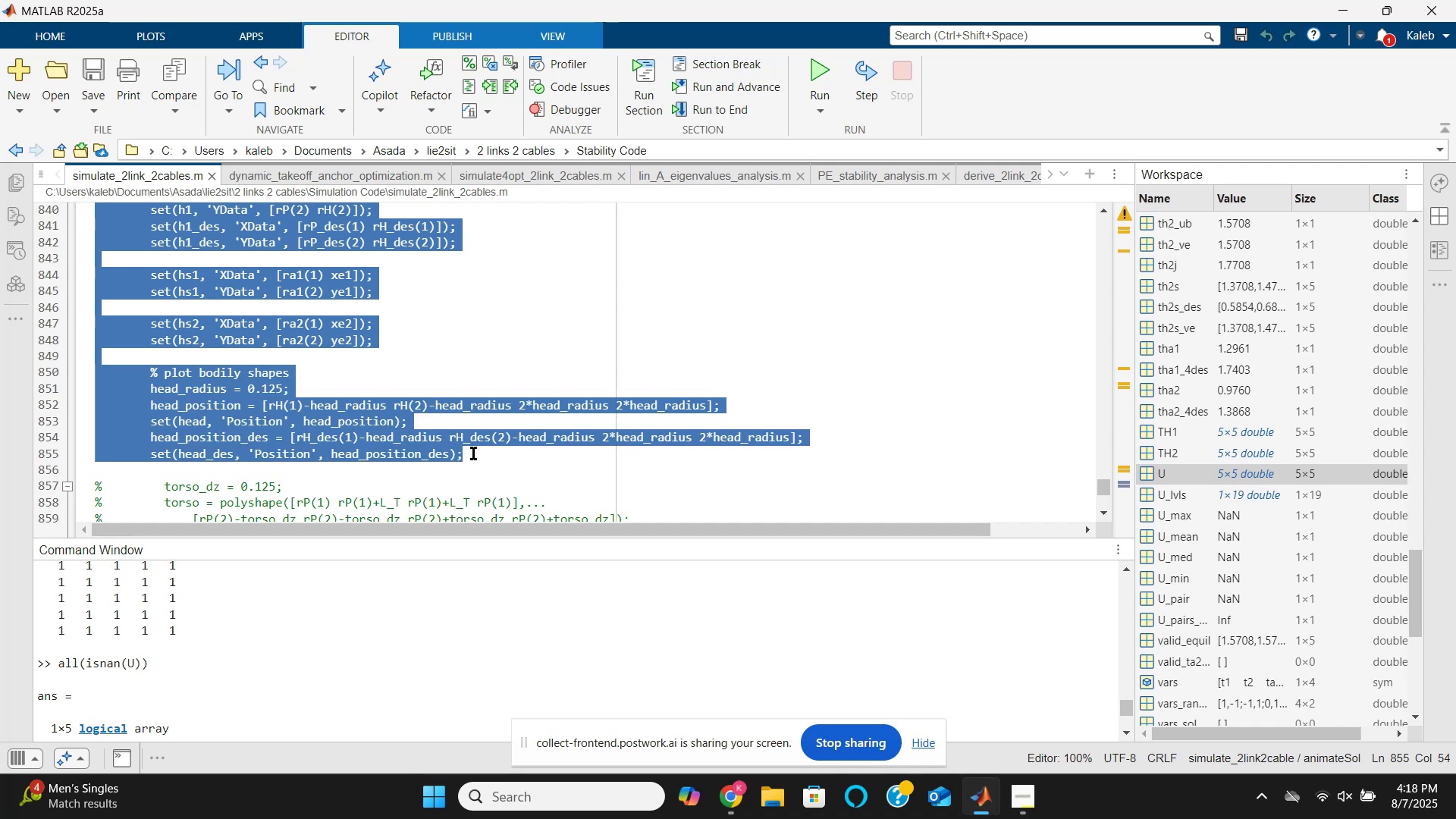 
key(Control+C)
 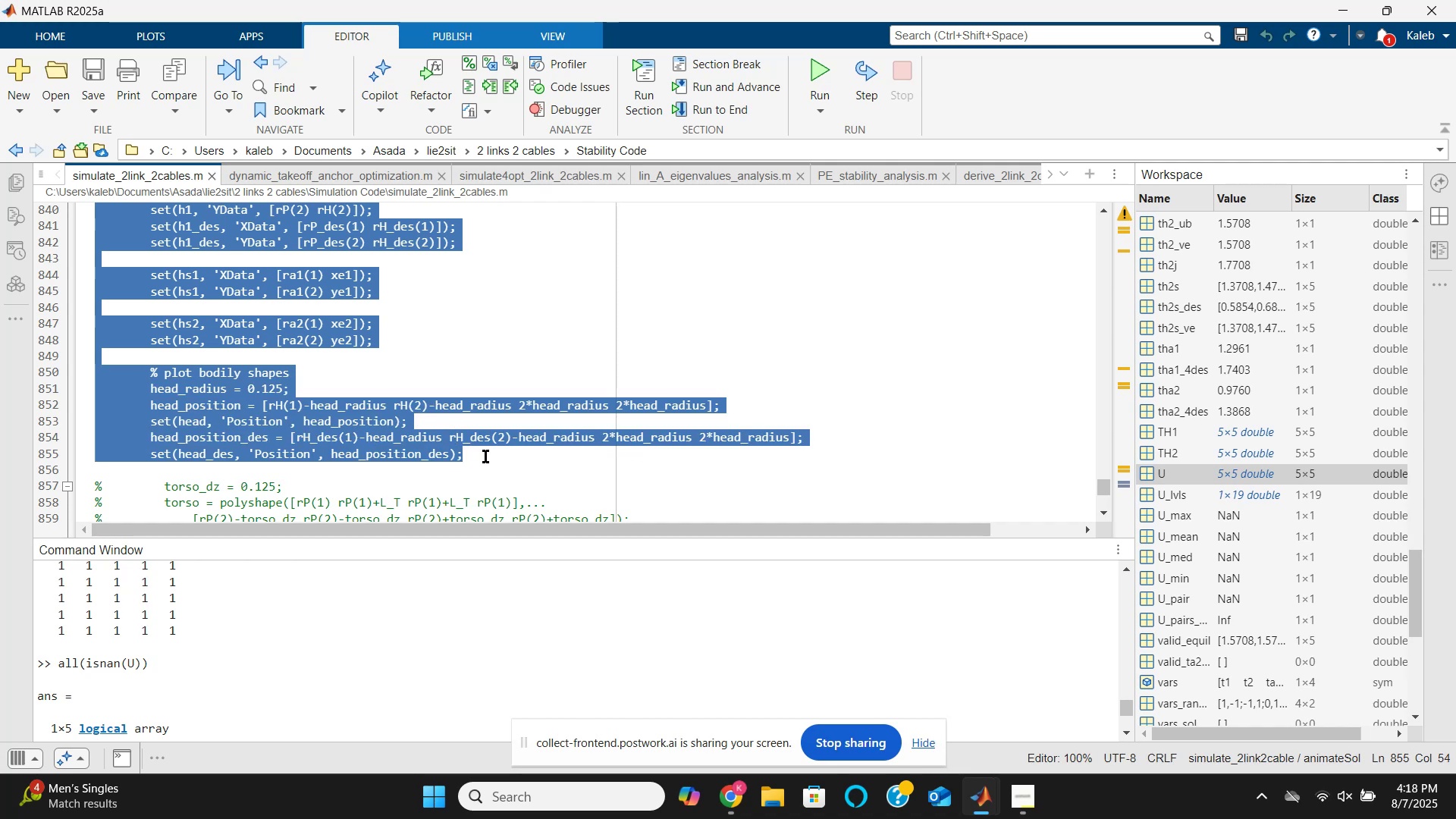 
left_click([485, 457])
 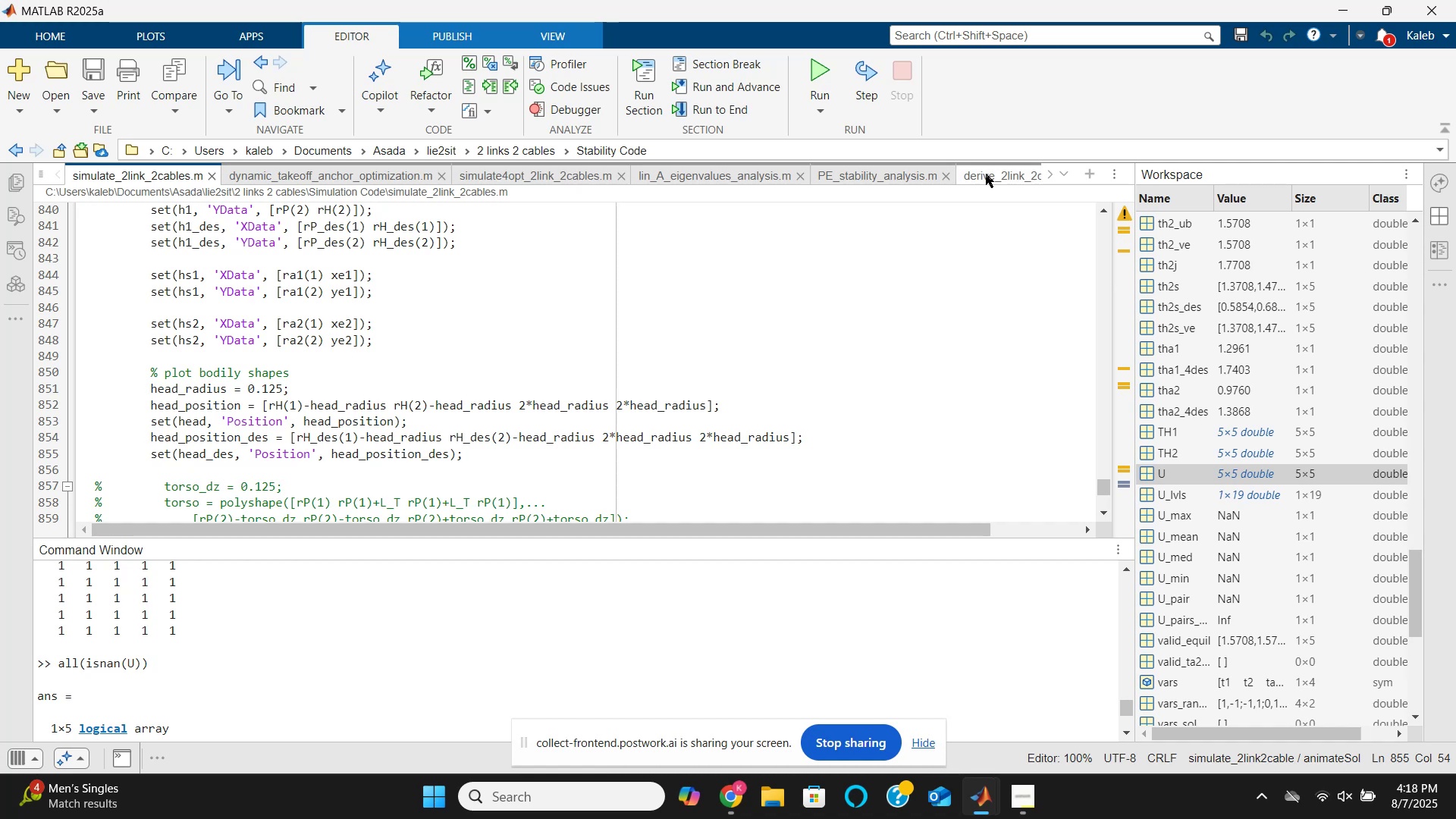 
left_click([905, 172])
 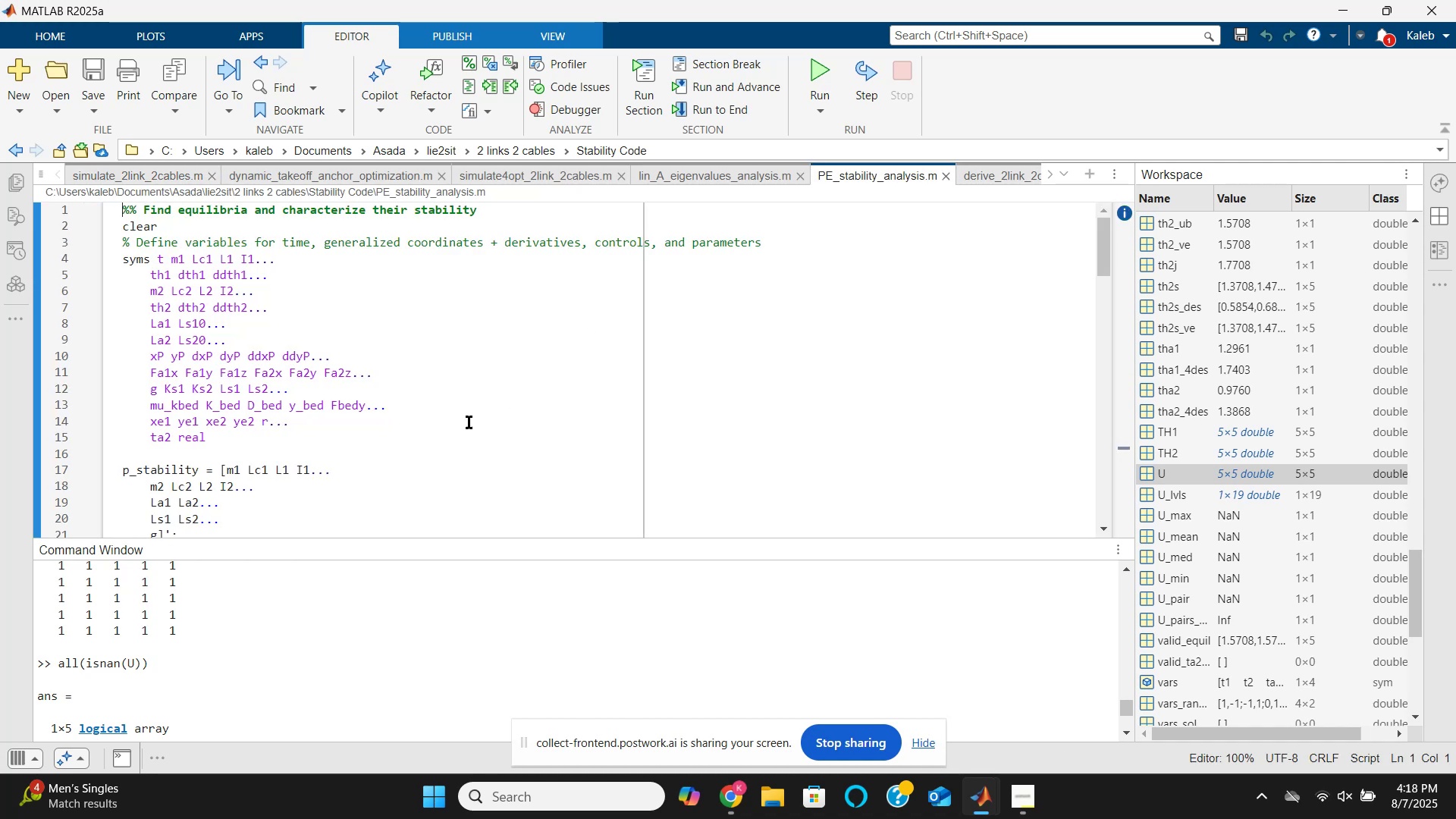 
scroll: coordinate [356, 406], scroll_direction: down, amount: 13.0
 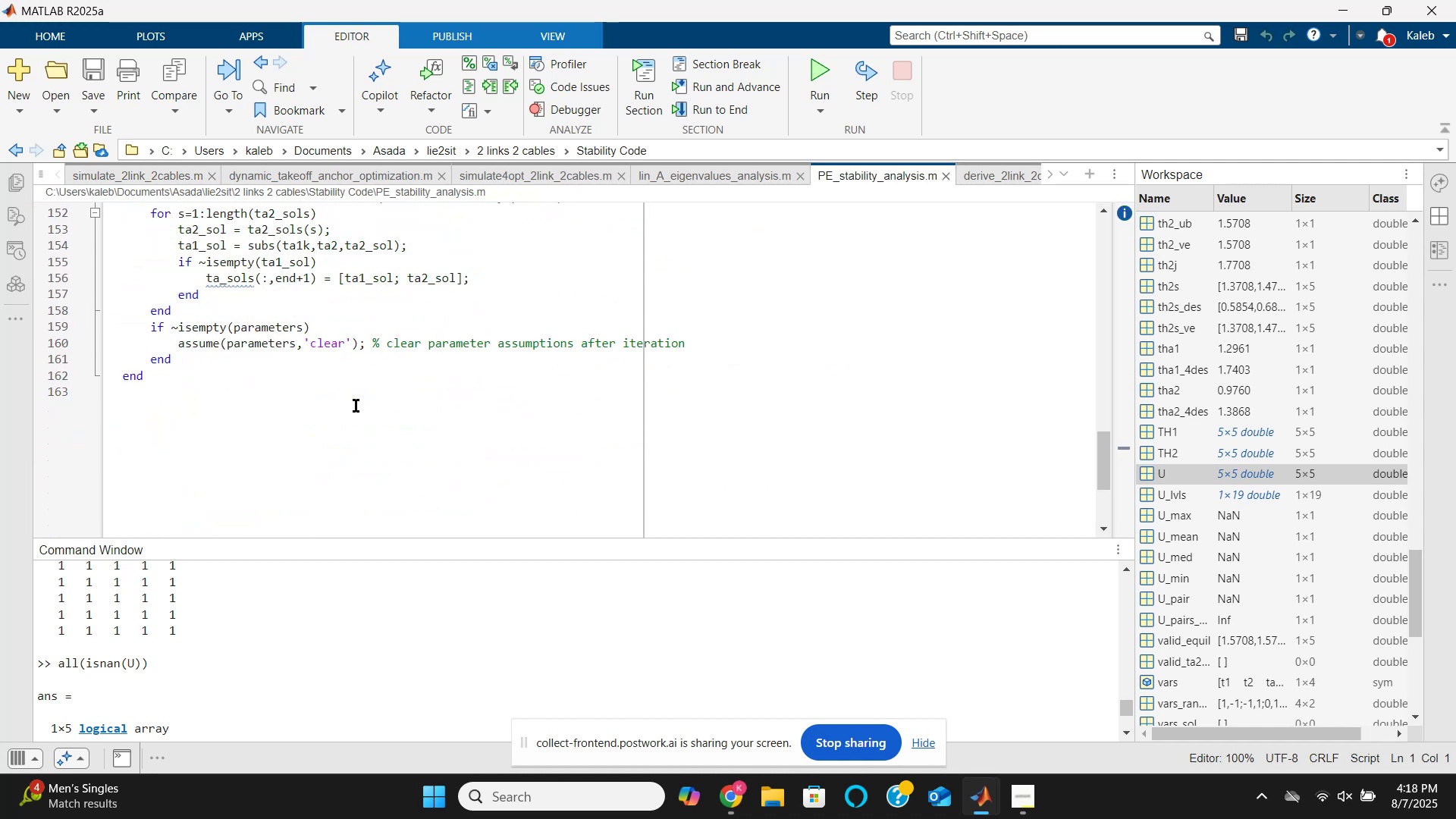 
scroll: coordinate [356, 406], scroll_direction: up, amount: 1.0
 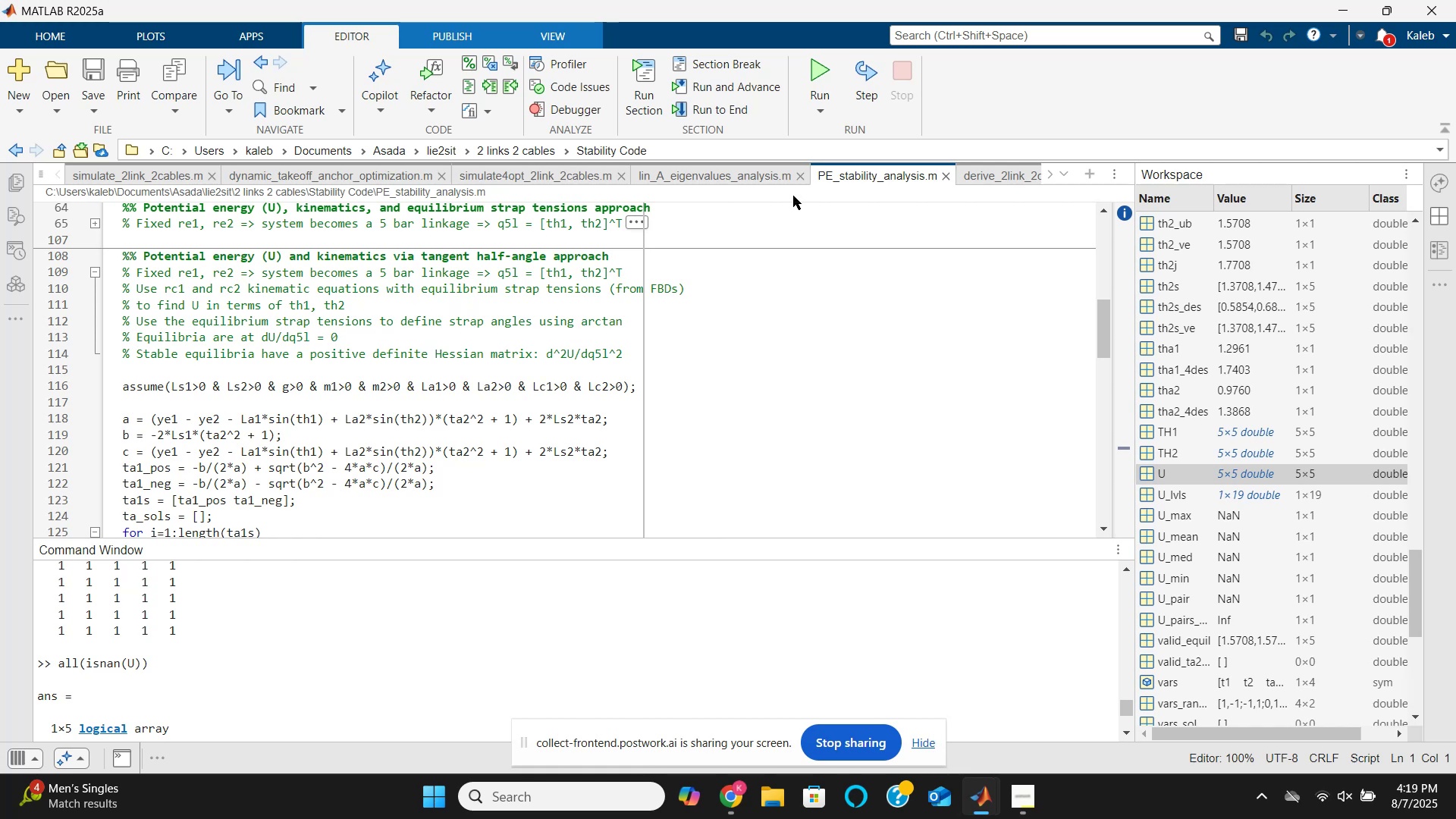 
left_click([1053, 173])
 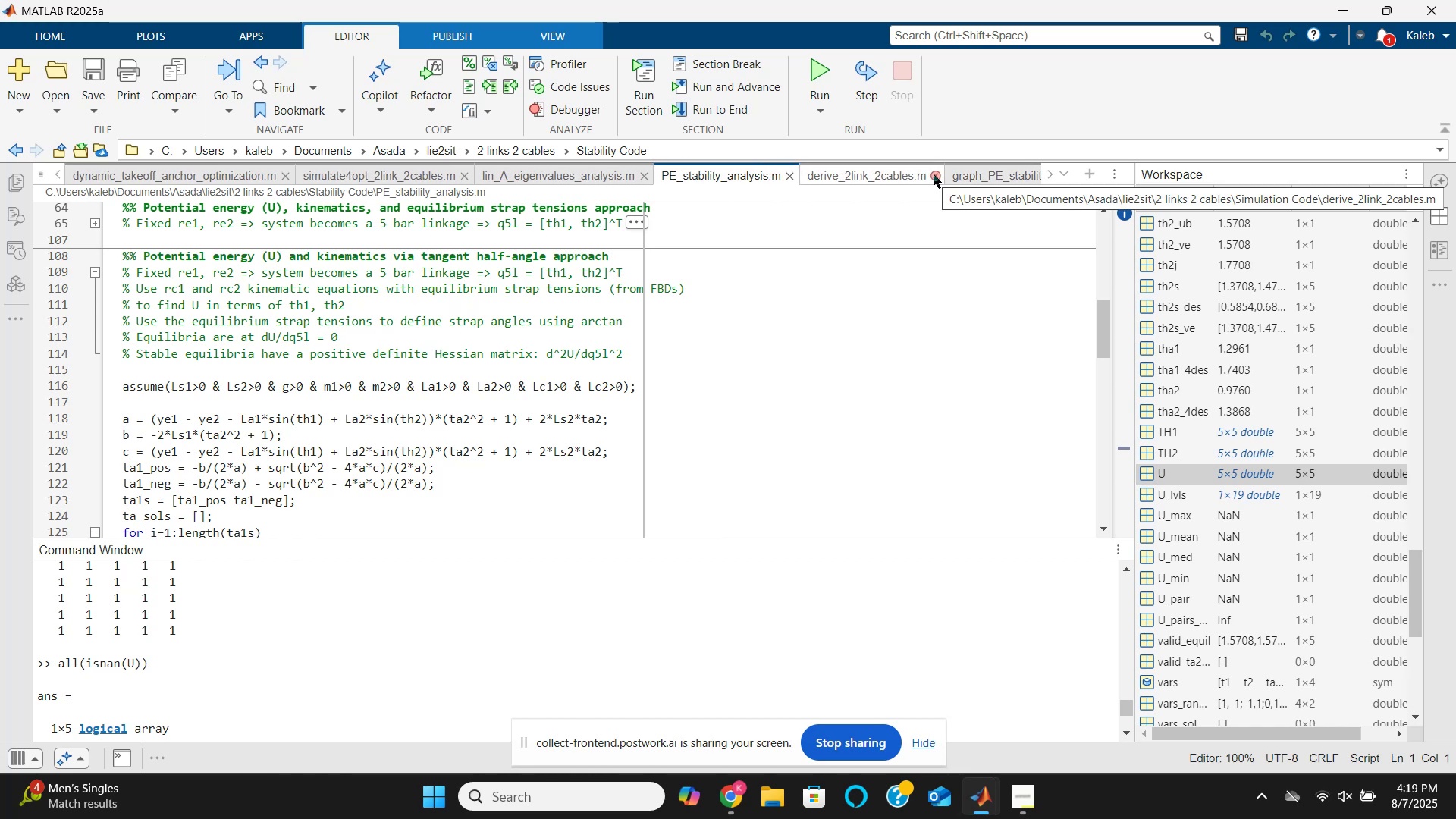 
wait(8.33)
 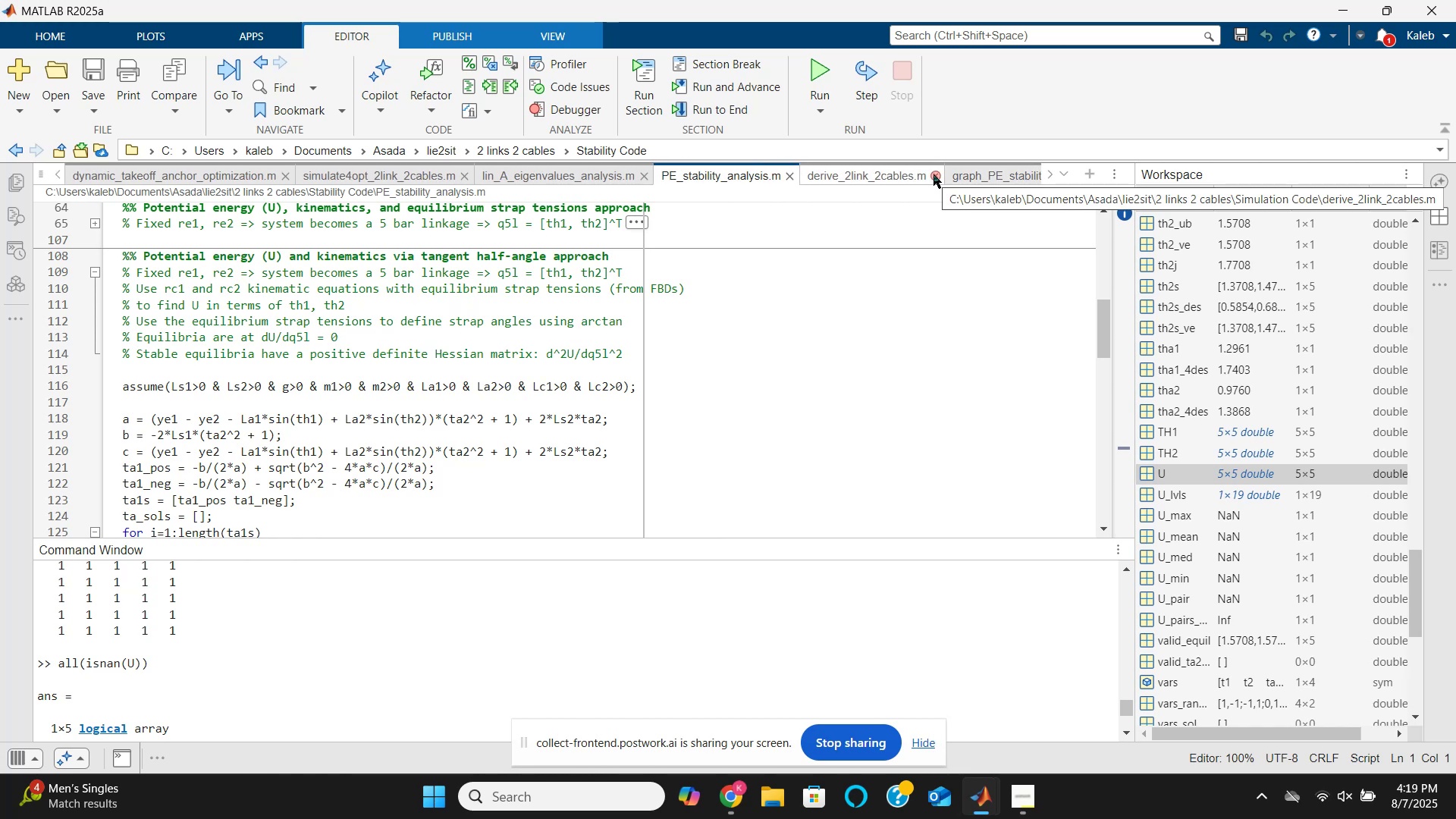 
left_click([463, 180])
 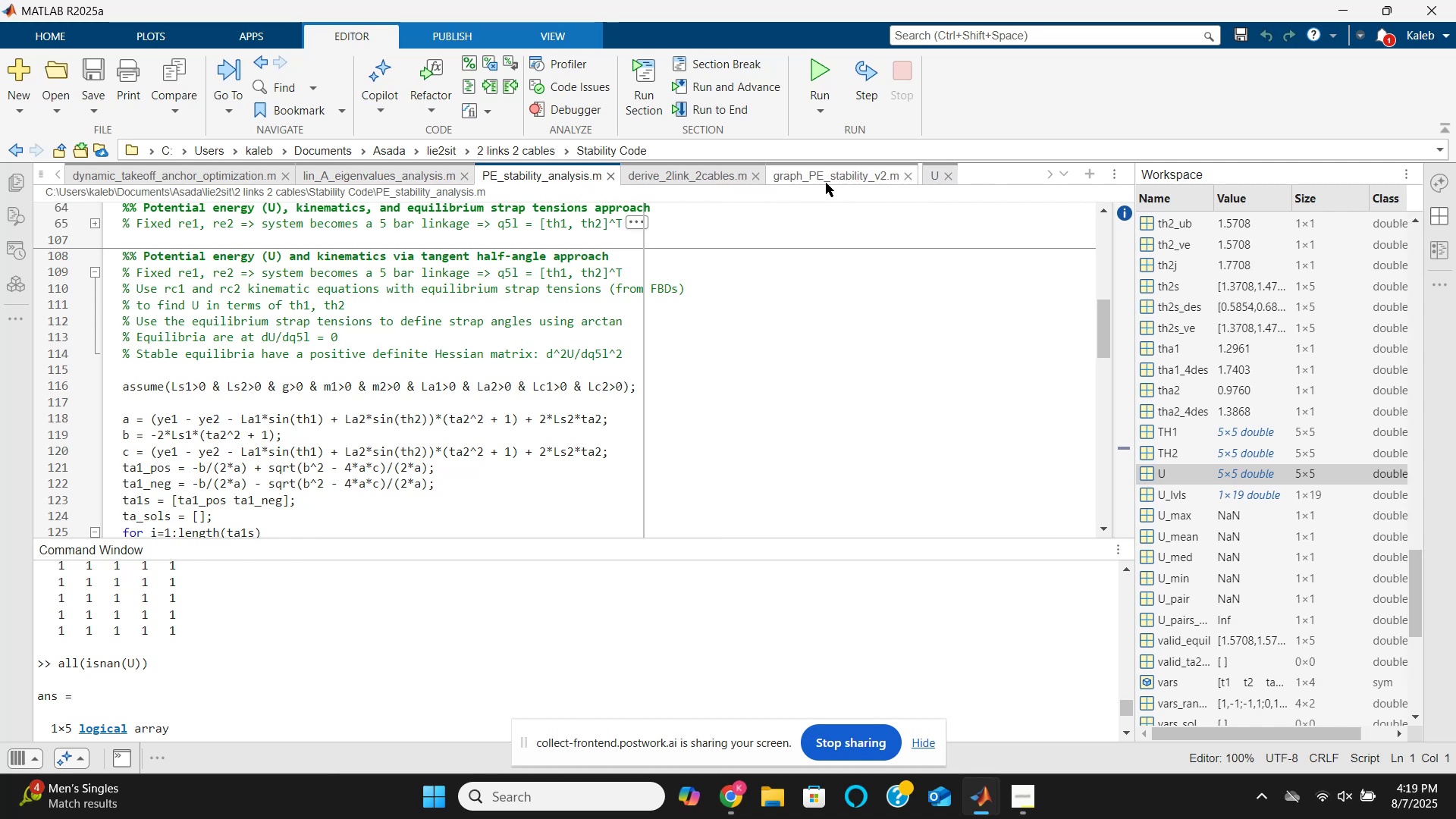 
left_click([826, 183])
 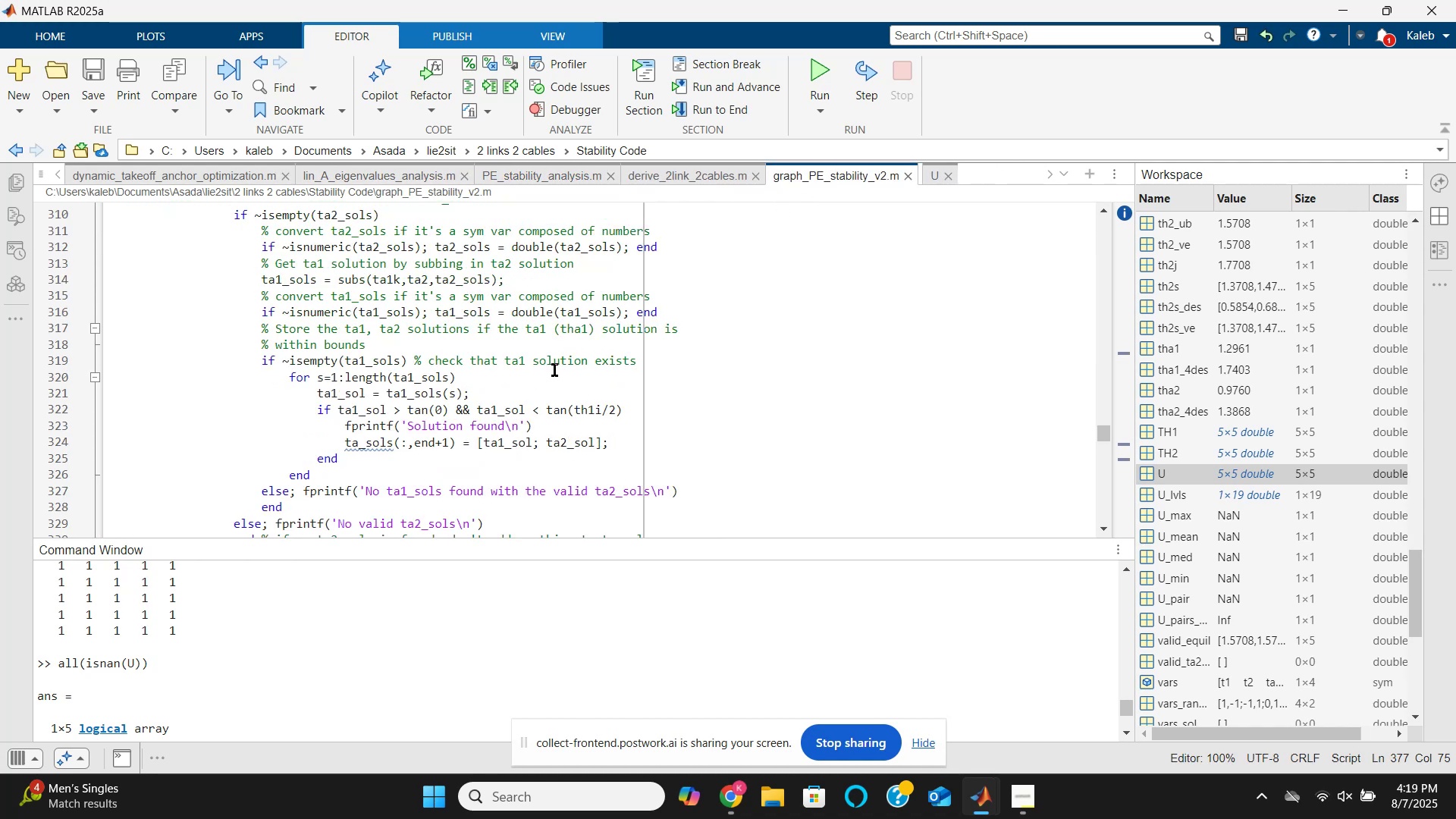 
scroll: coordinate [511, 397], scroll_direction: up, amount: 5.0
 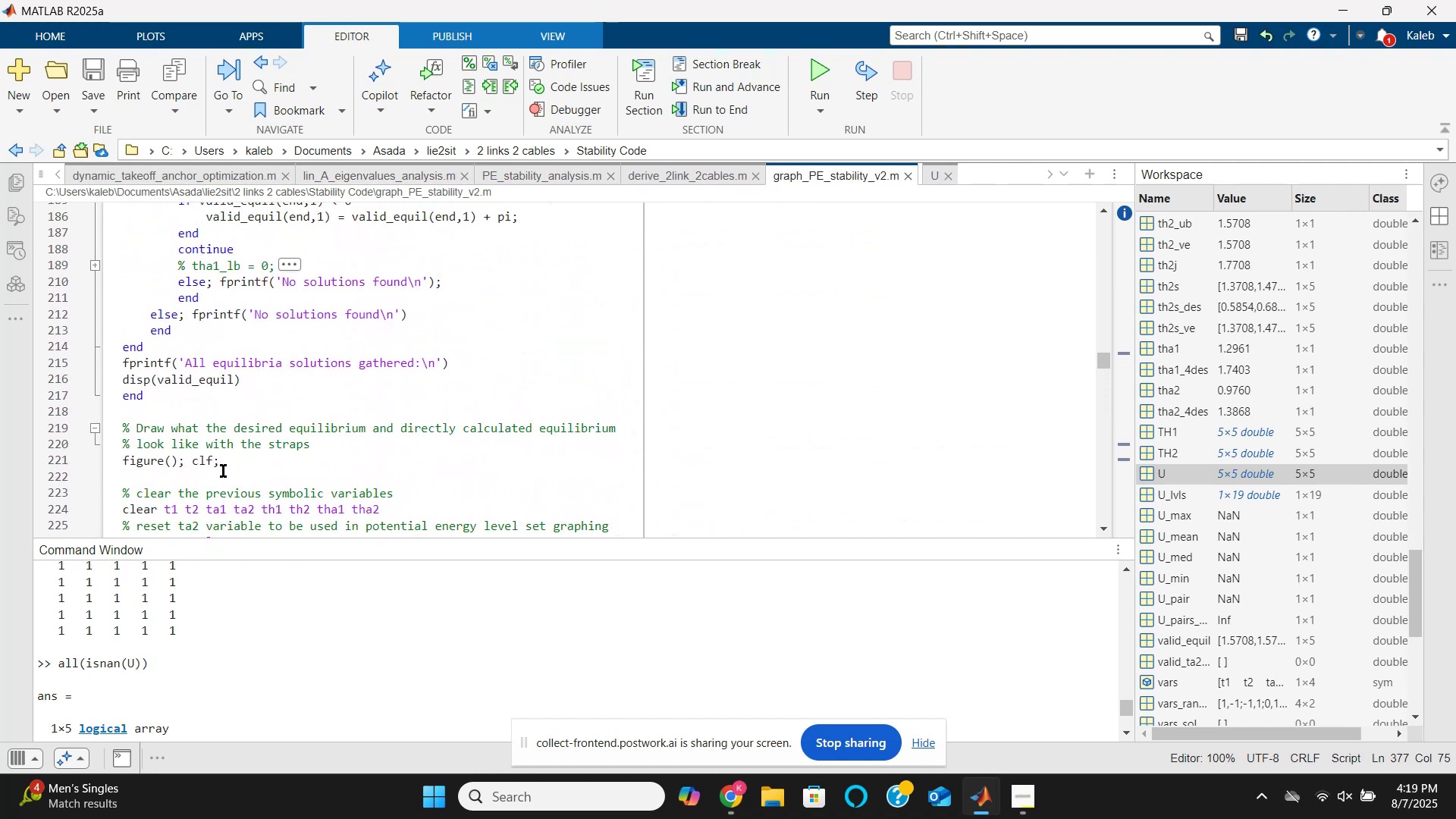 
left_click([219, 471])
 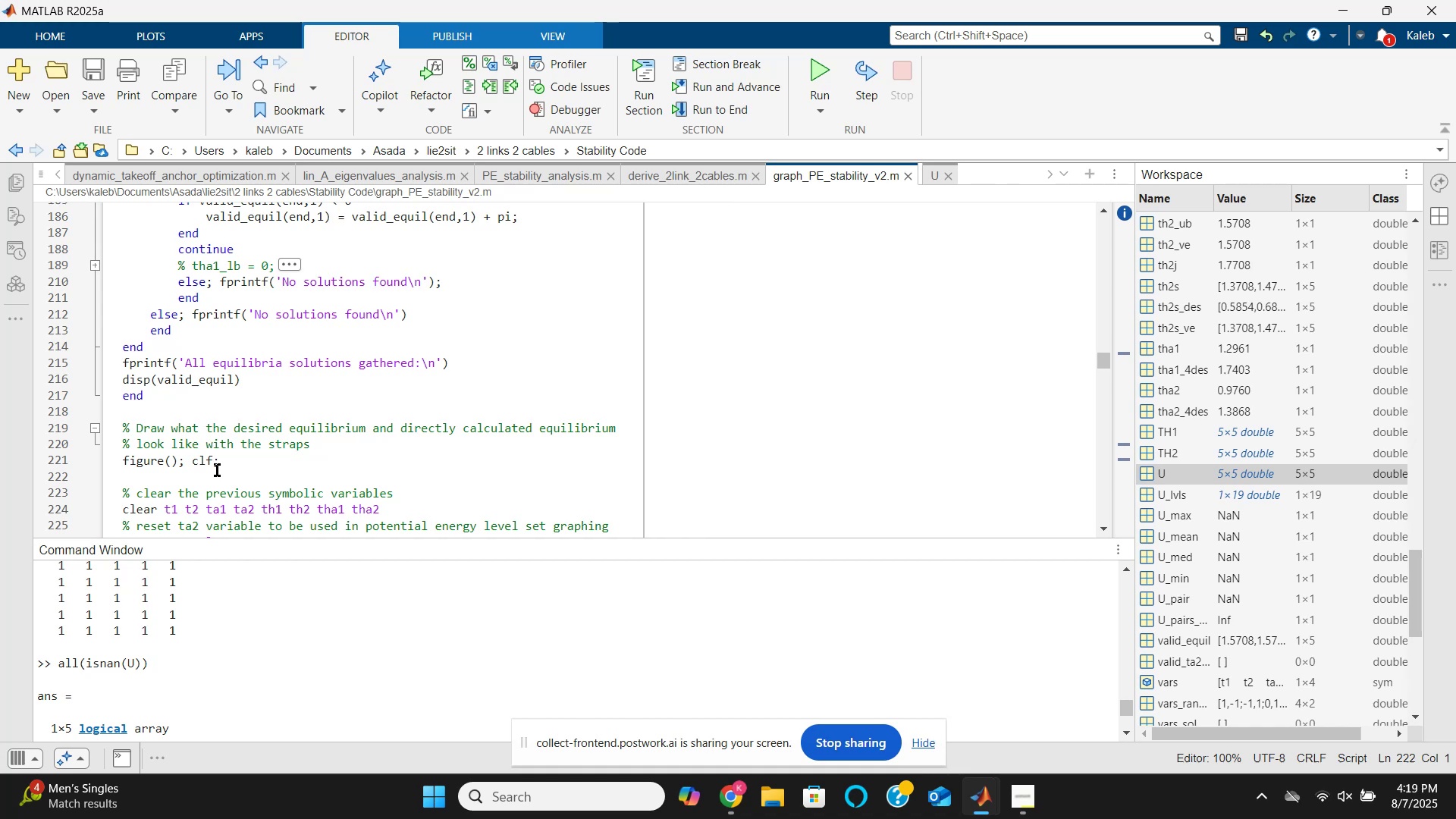 
key(Enter)
 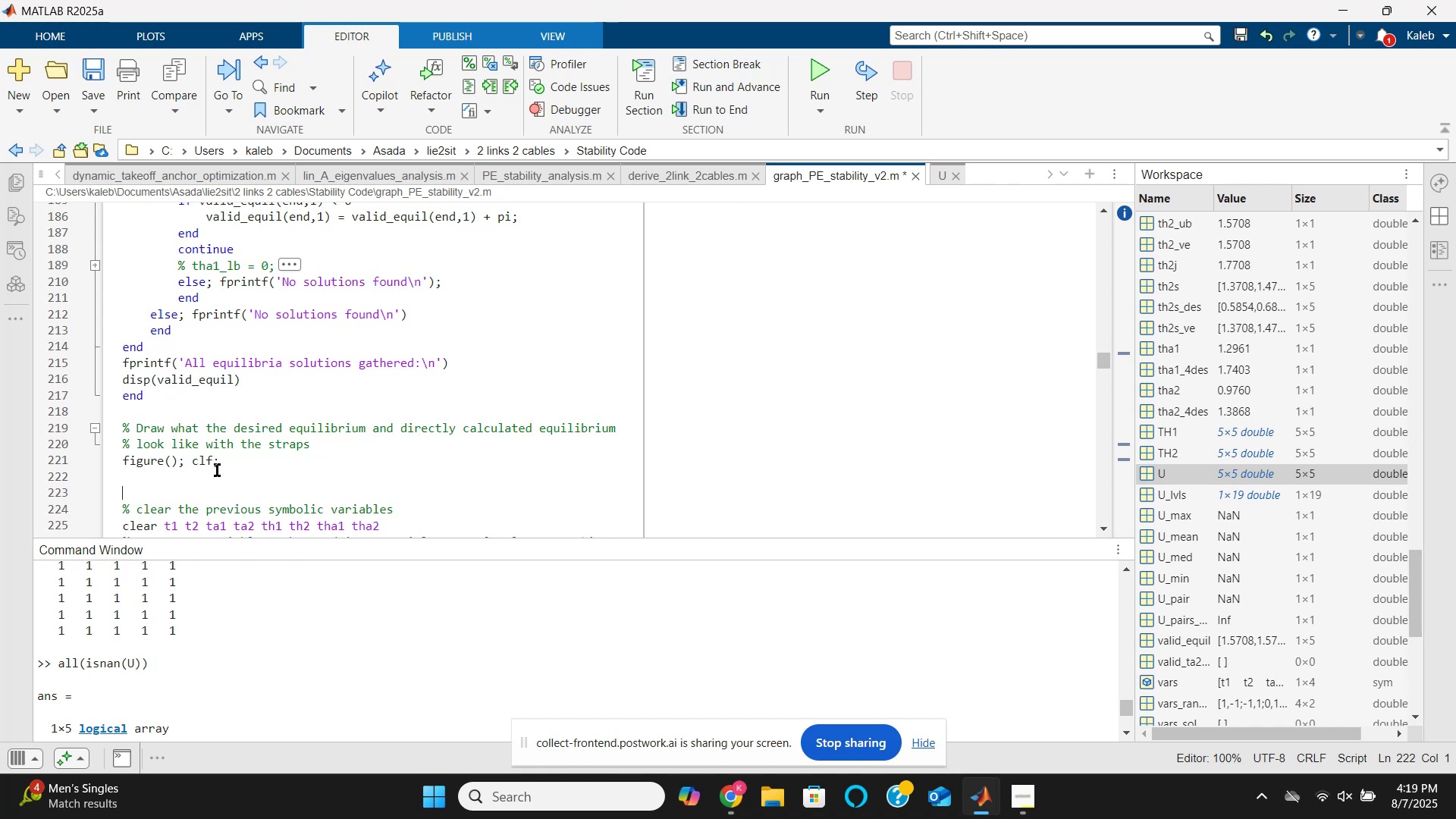 
key(ArrowUp)
 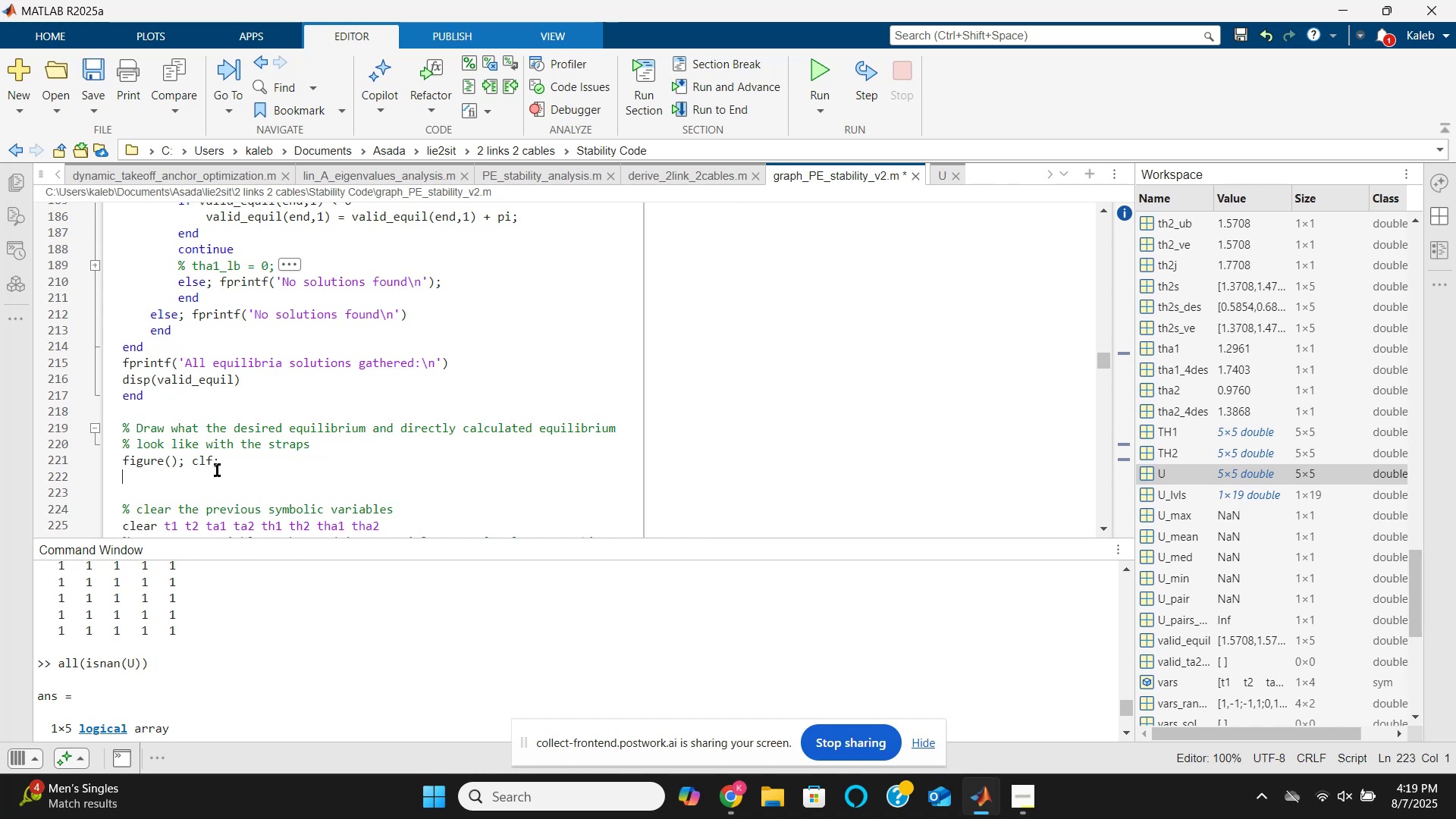 
key(Control+V)
 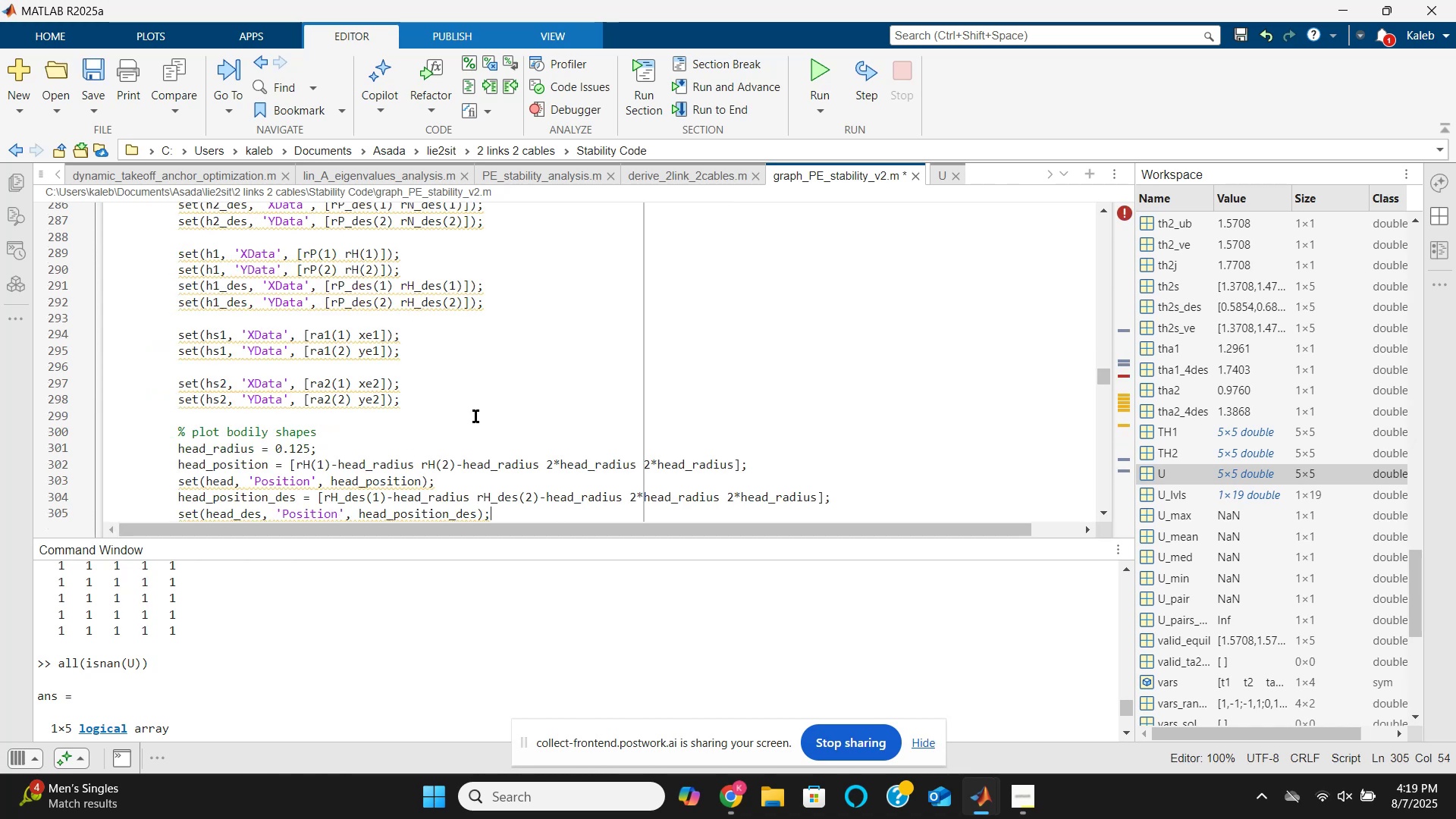 
key(Control+S)
 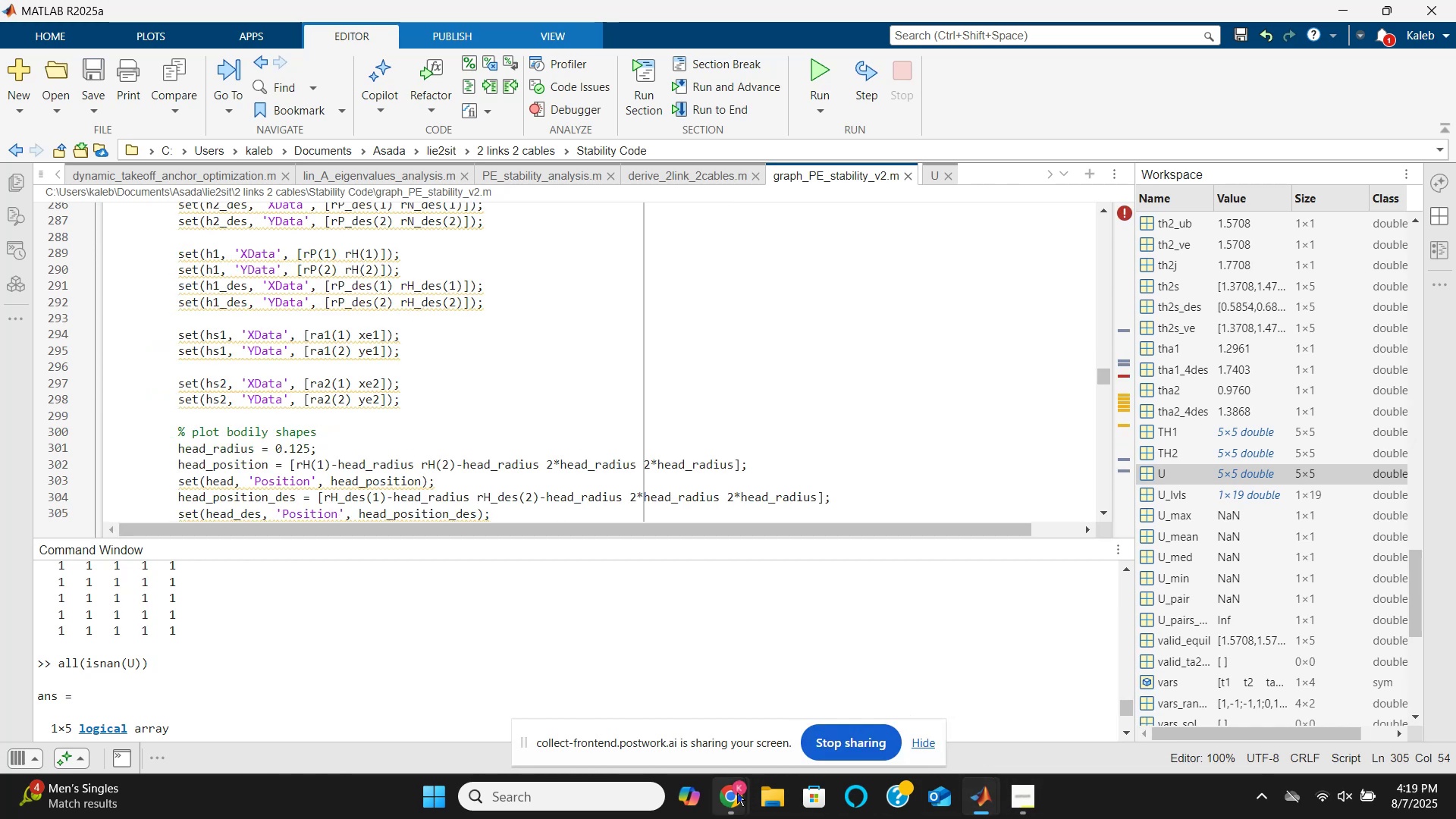 
left_click([653, 699])
 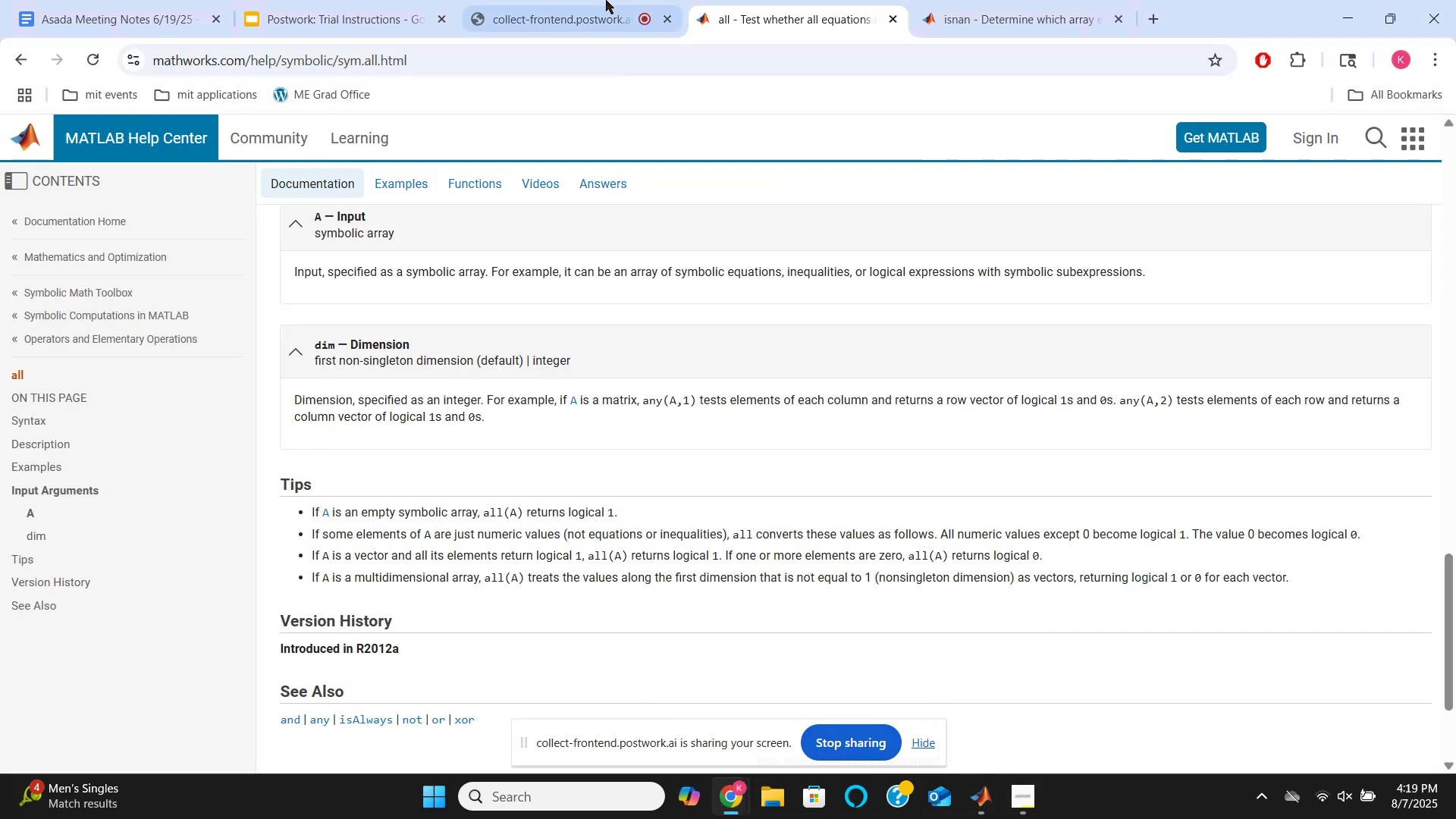 
left_click([606, 0])
 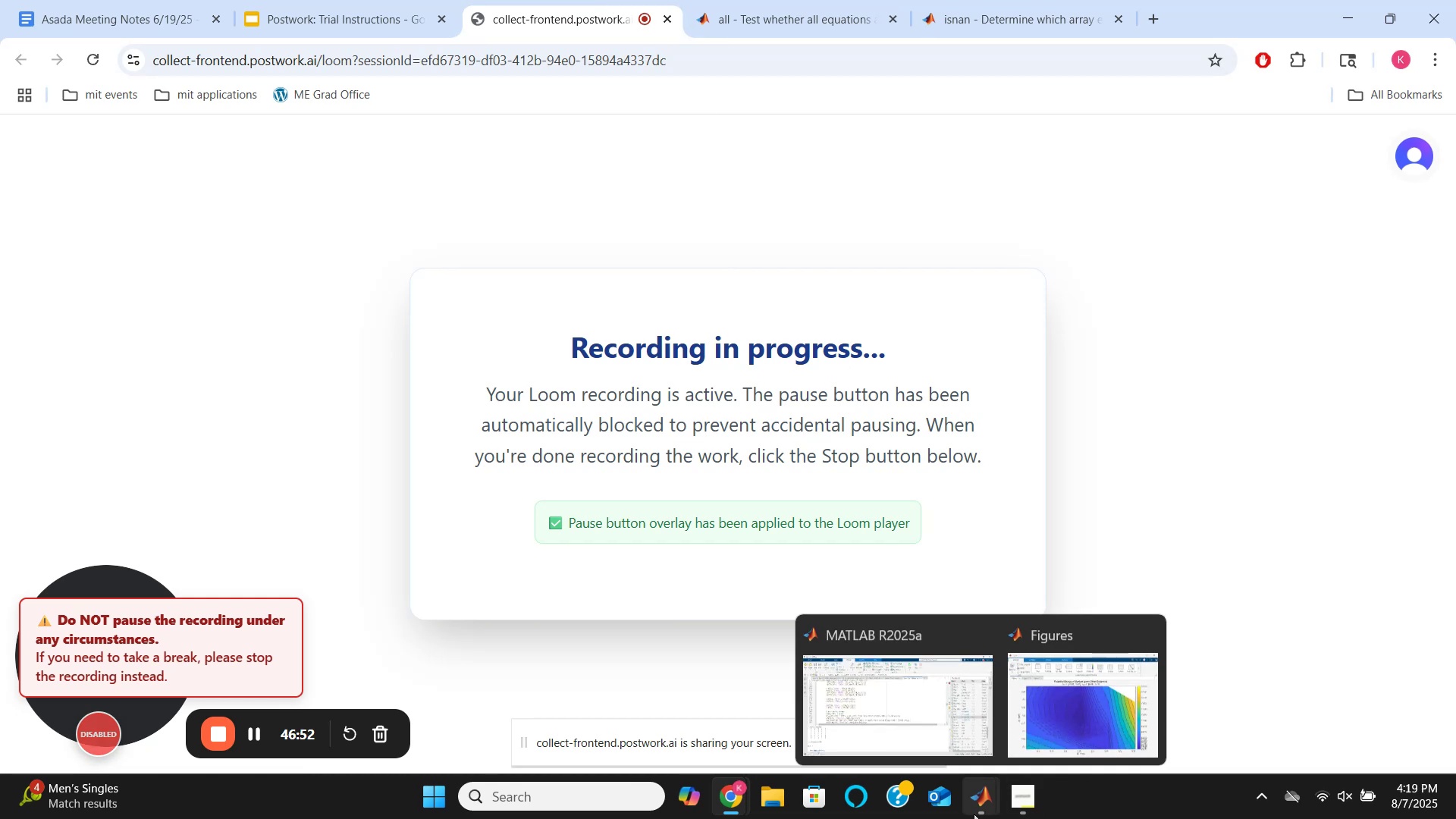 
left_click([974, 813])
 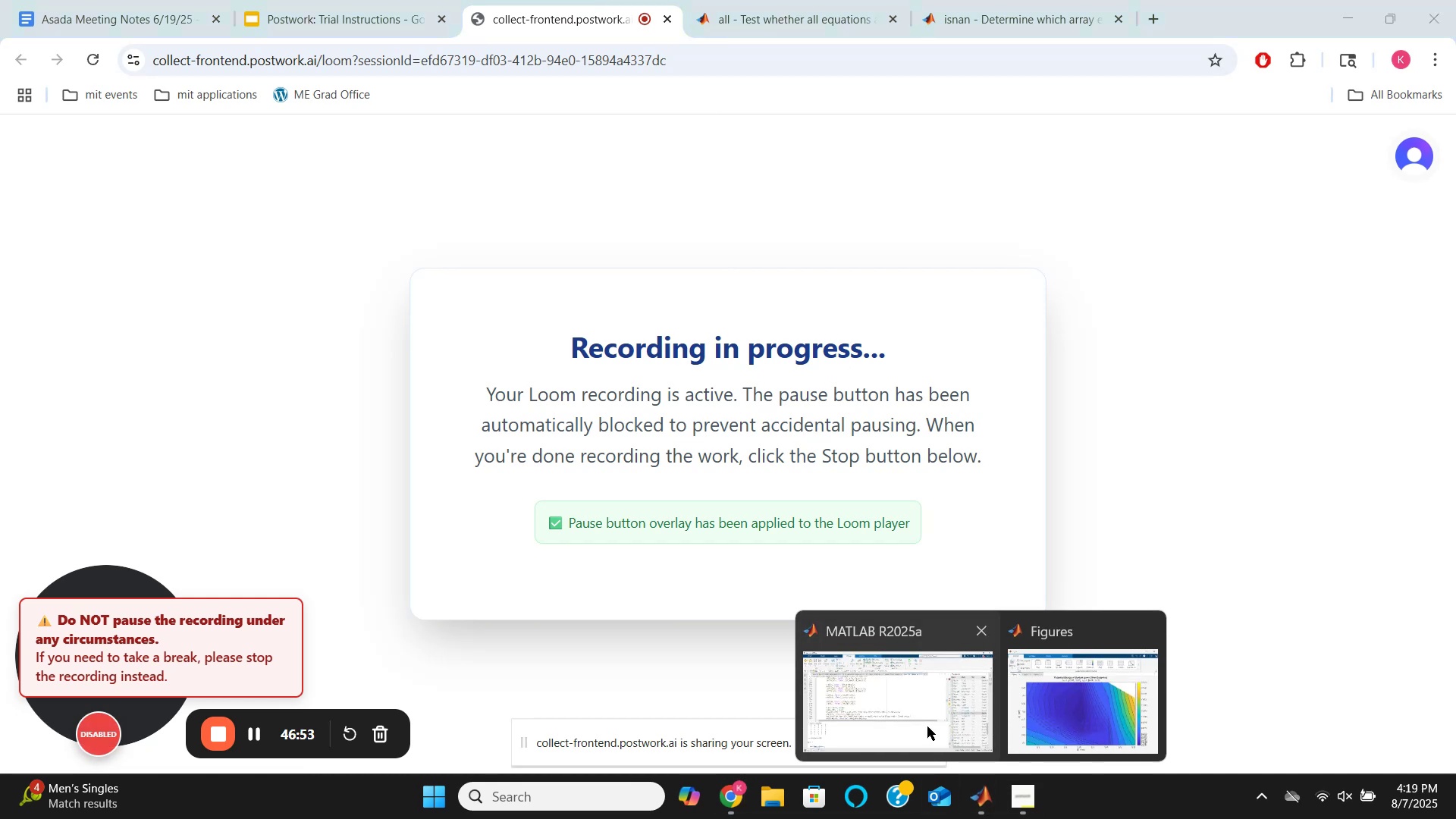 
left_click([926, 721])
 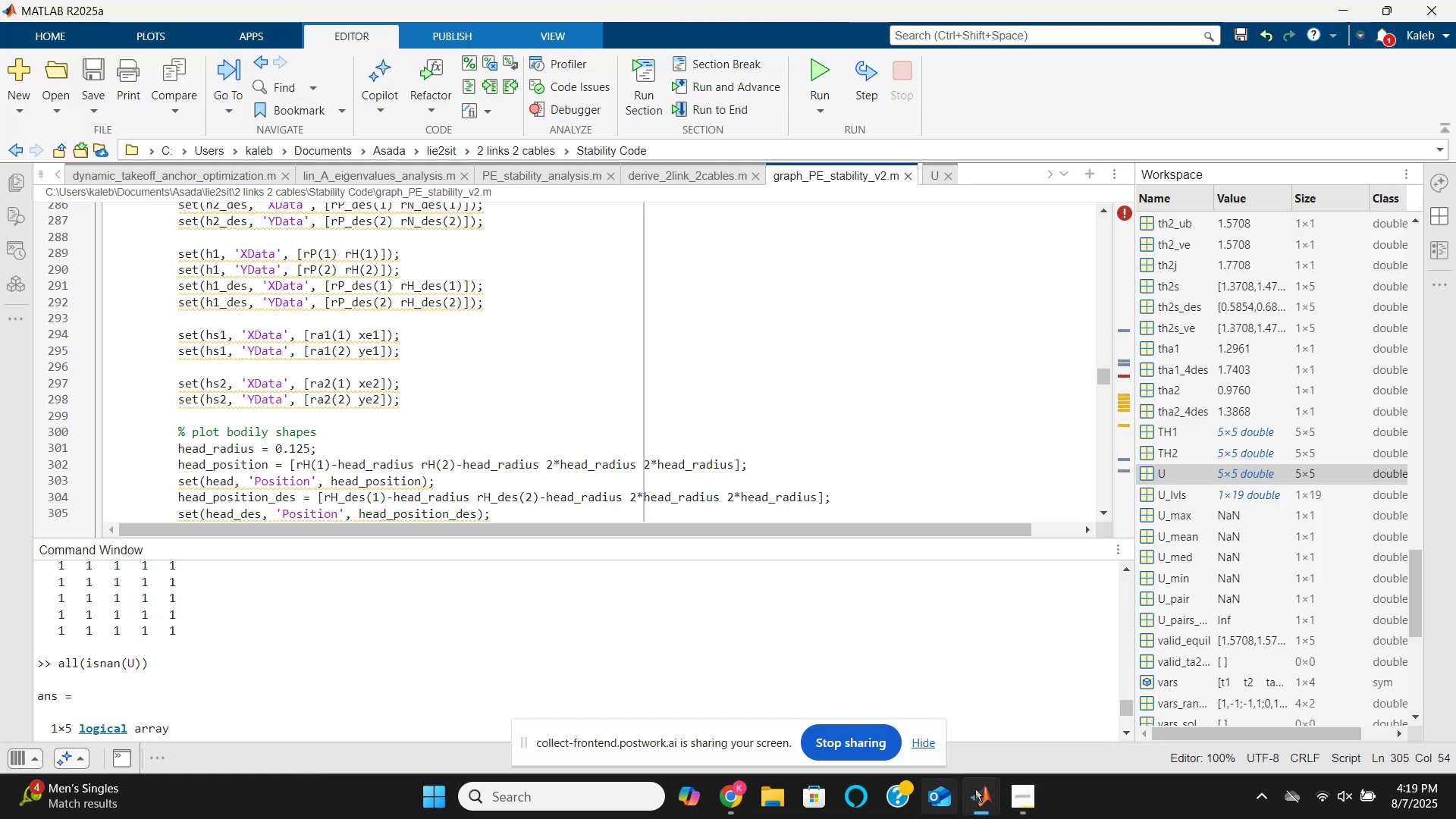 
left_click([979, 806])
 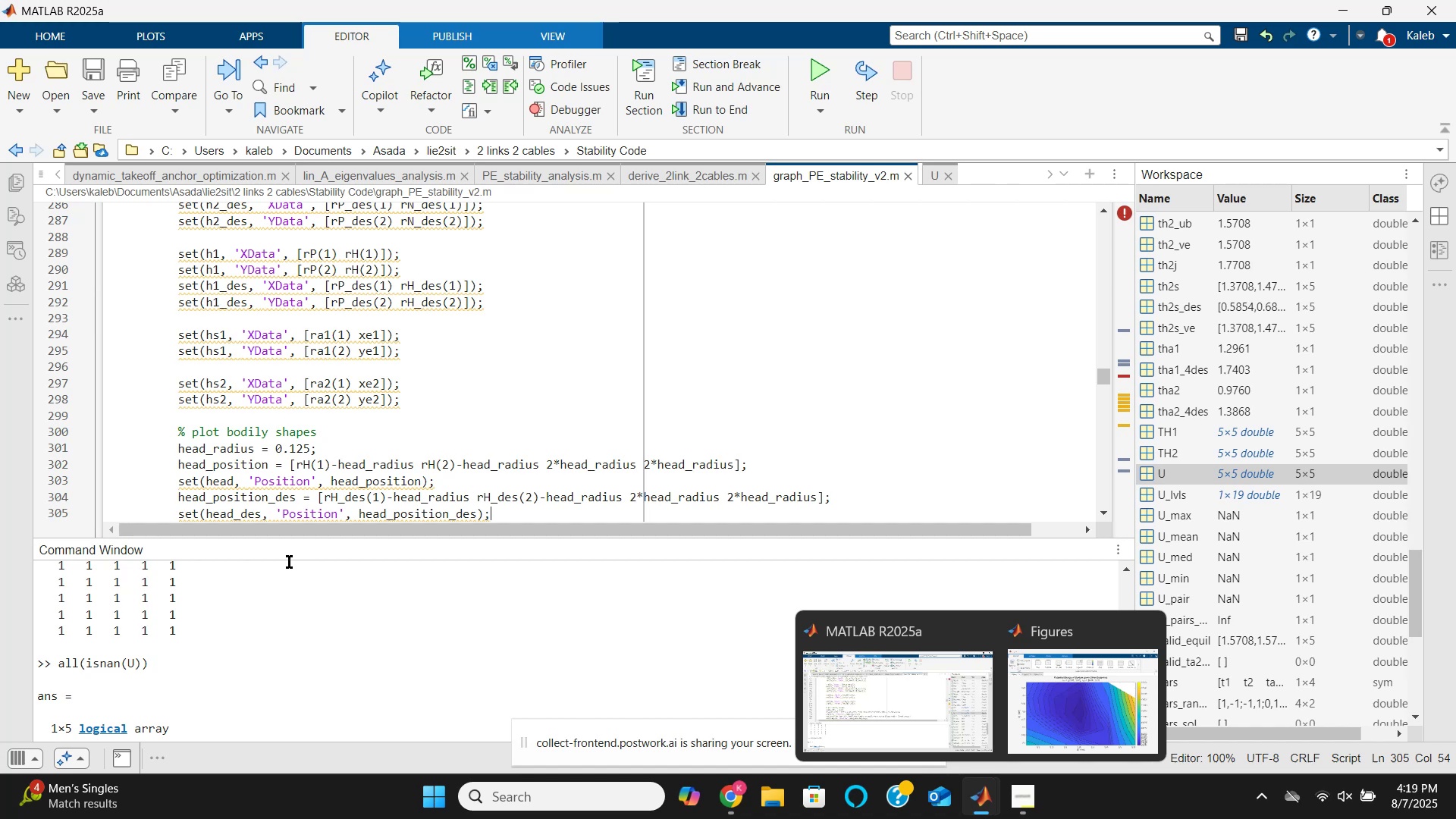 
scroll: coordinate [277, 341], scroll_direction: up, amount: 6.0
 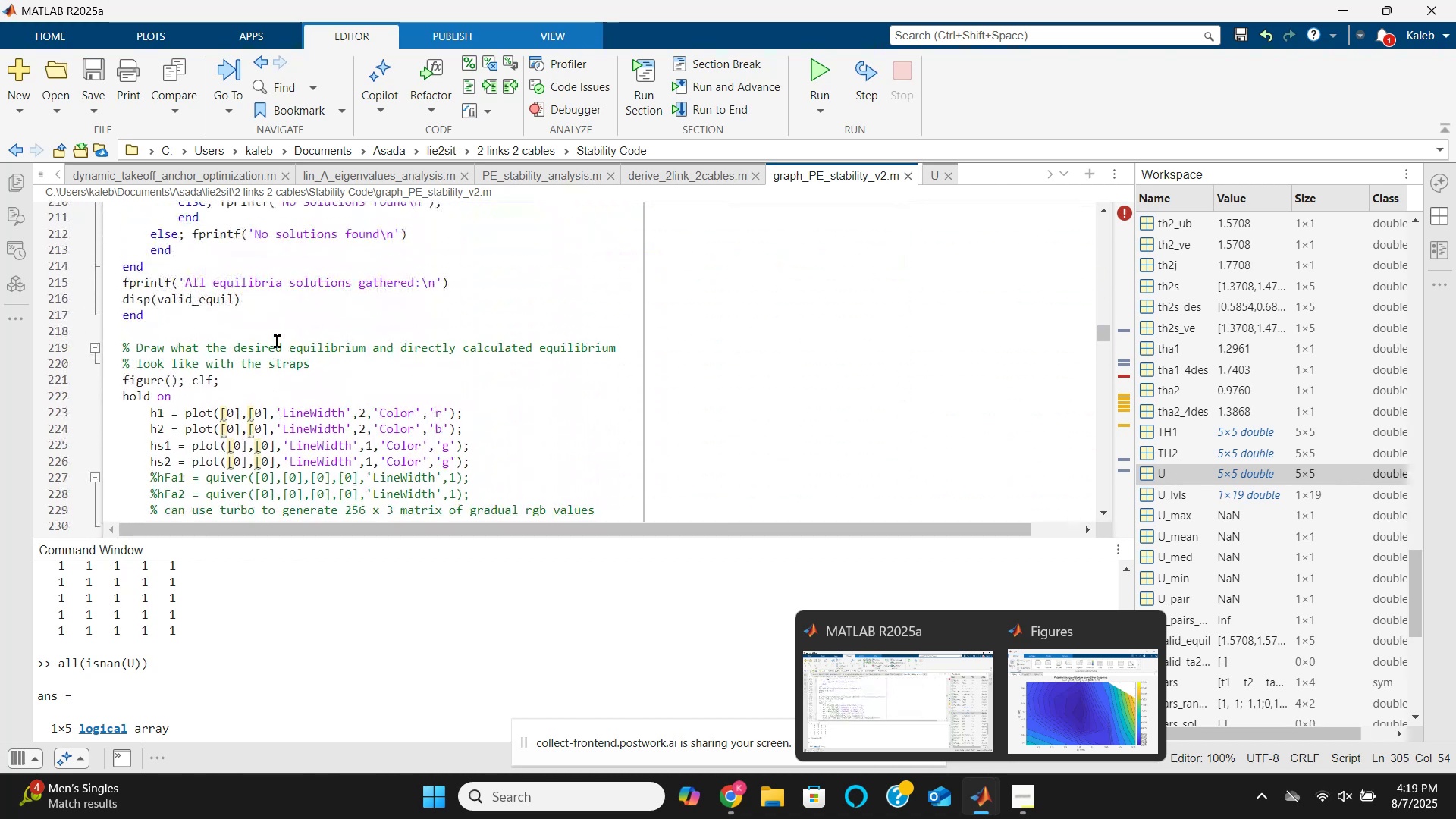 
left_click([390, 416])
 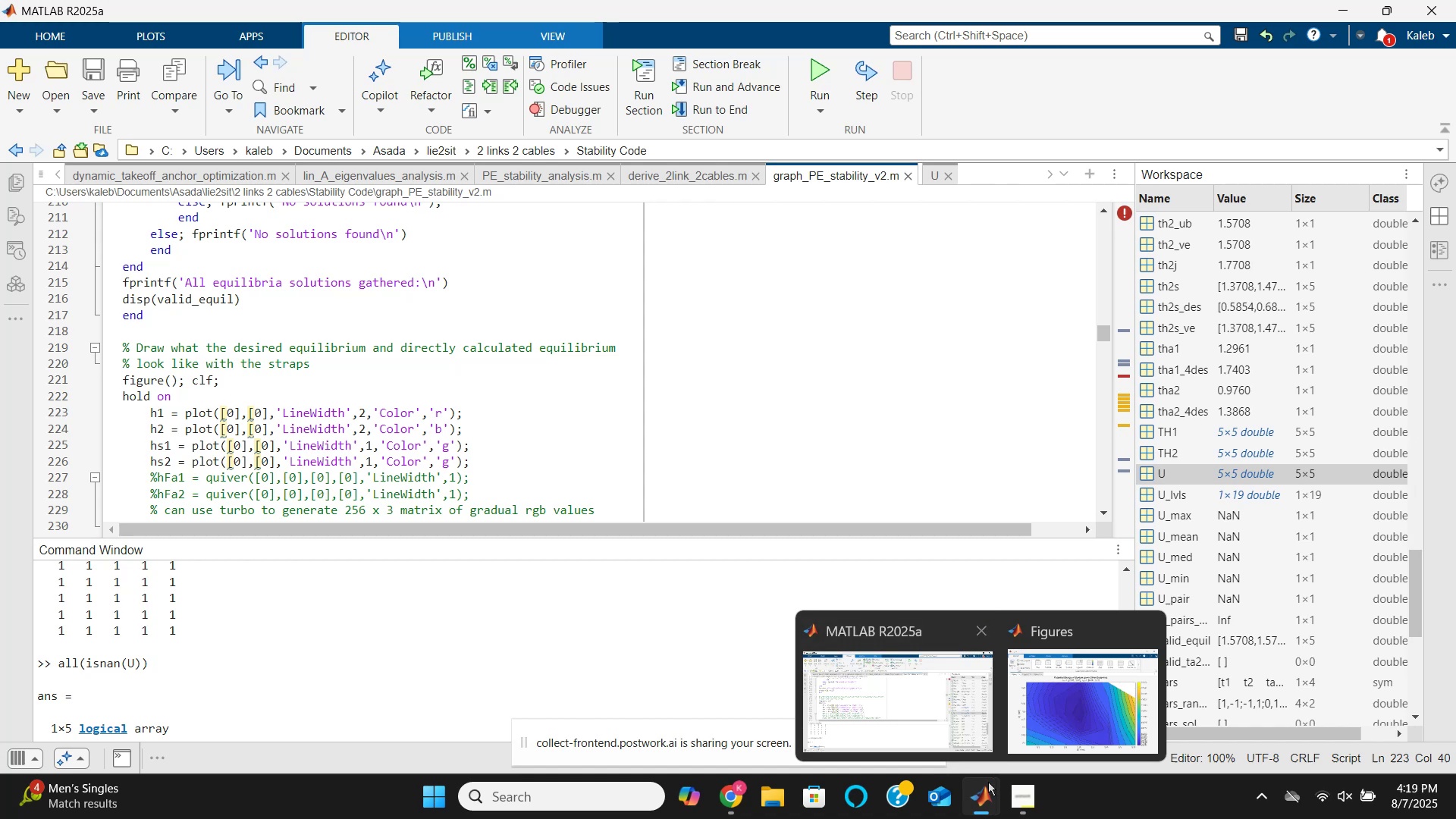 
left_click([990, 797])
 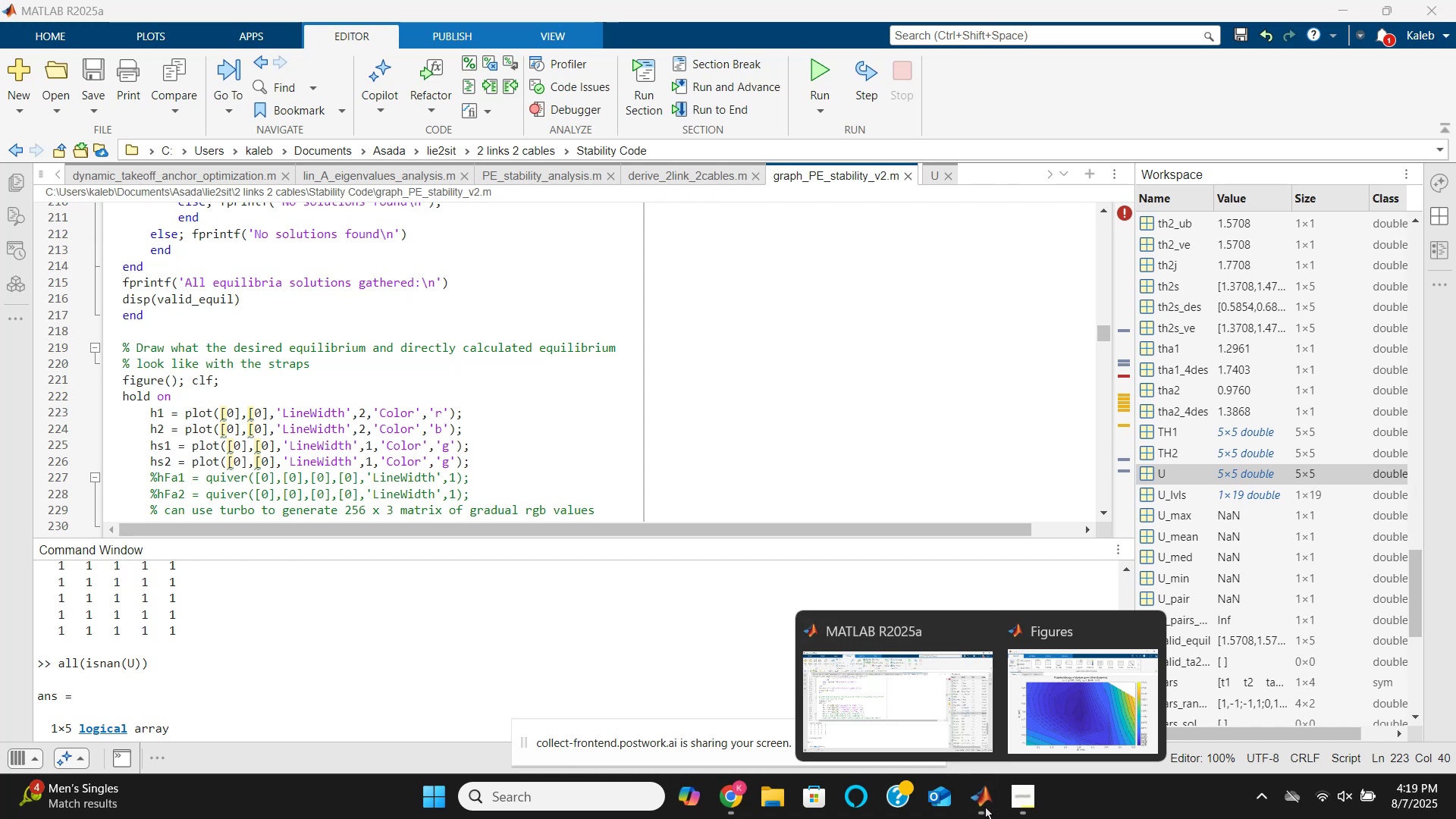 
left_click([985, 808])
 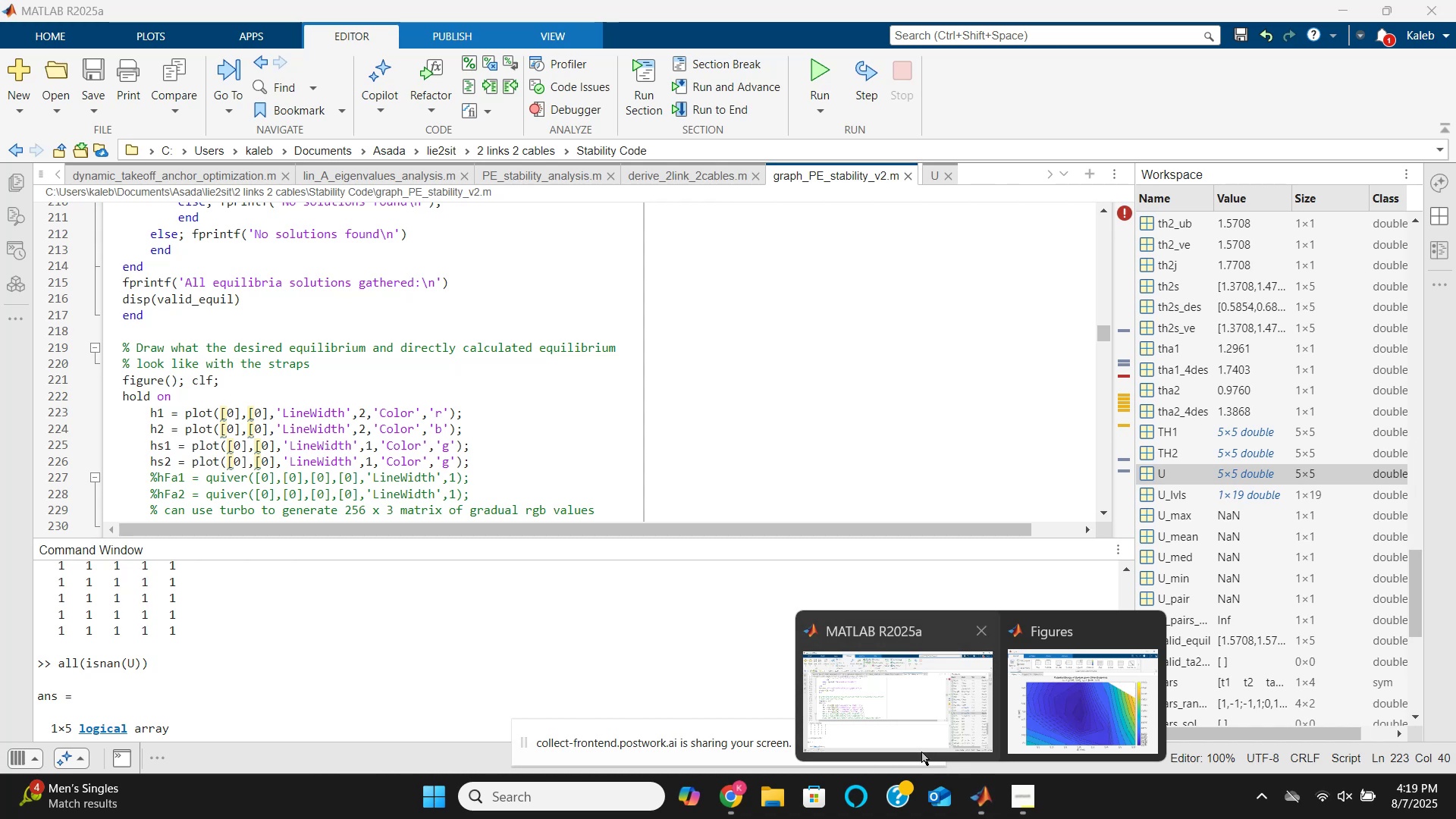 
left_click([912, 737])
 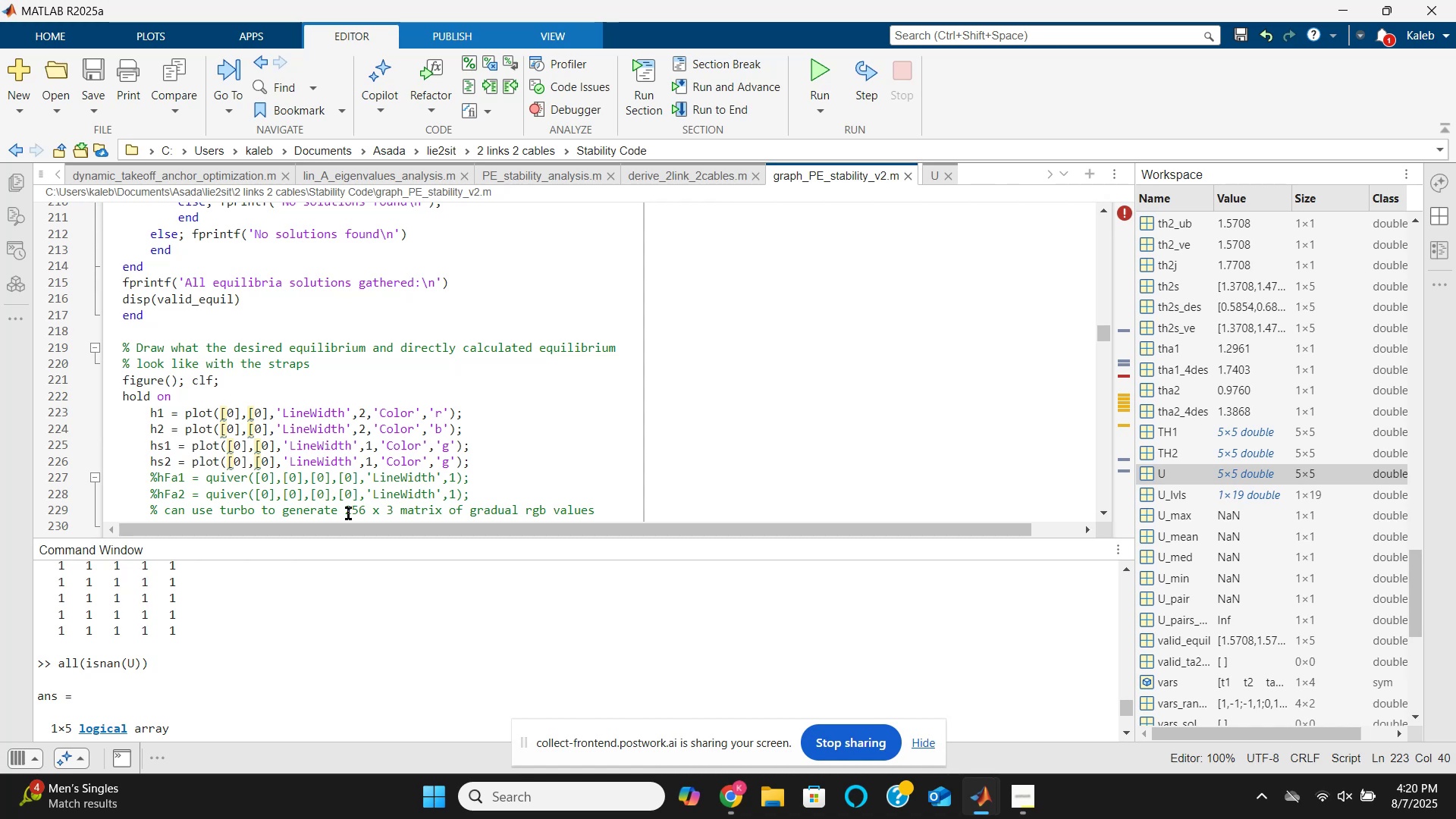 
wait(23.92)
 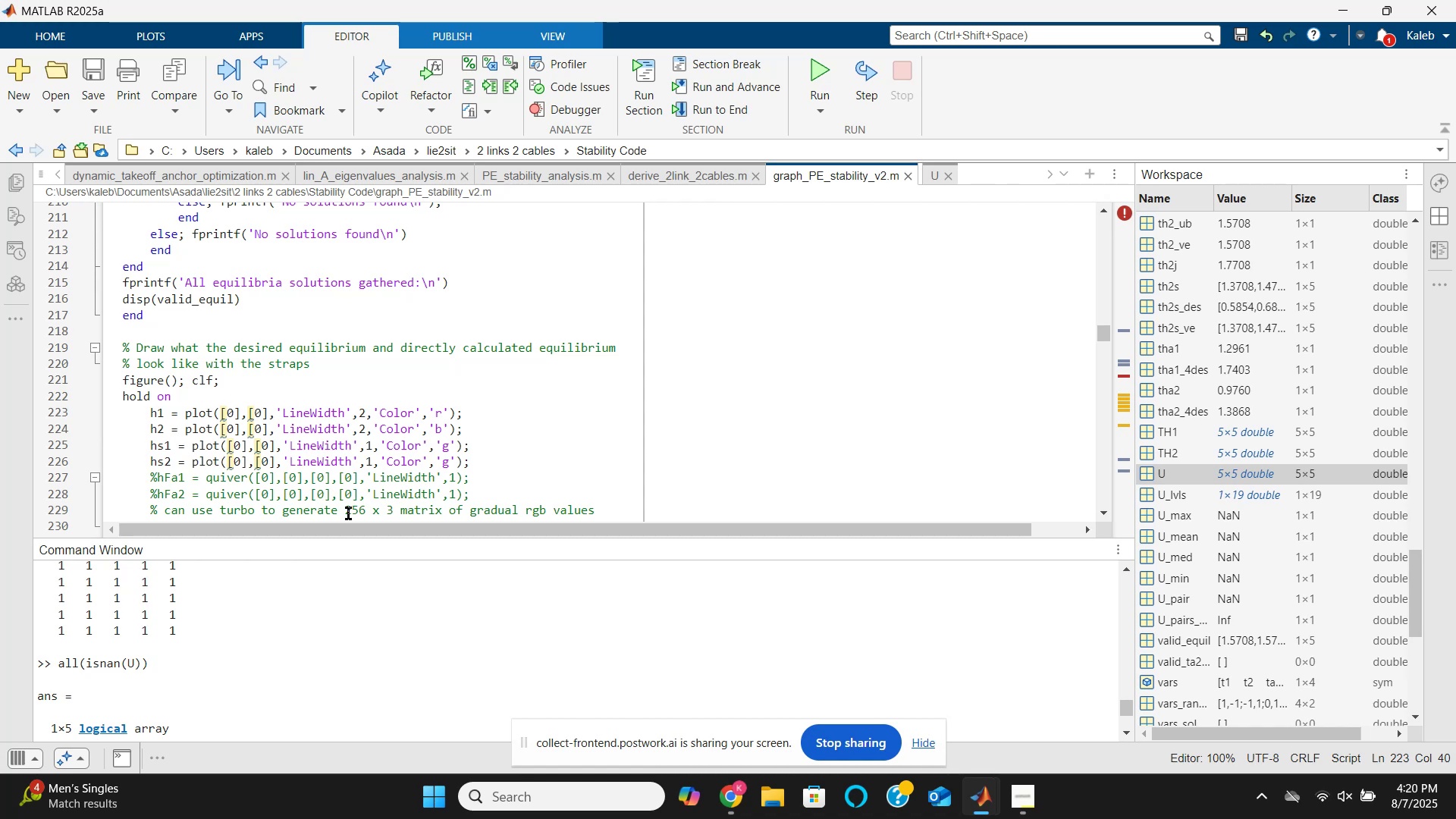 
scroll: coordinate [325, 429], scroll_direction: down, amount: 1.0
 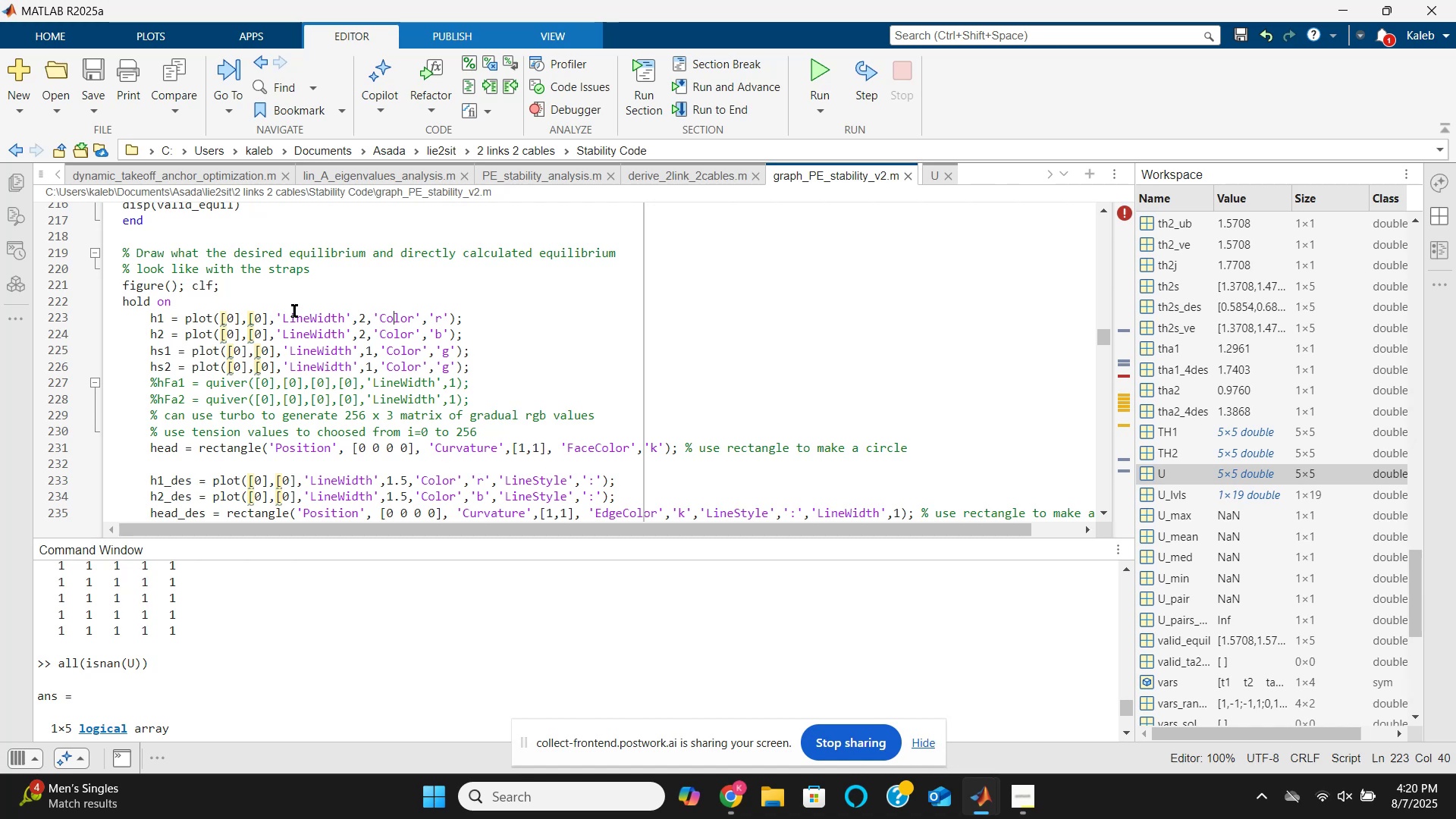 
wait(9.45)
 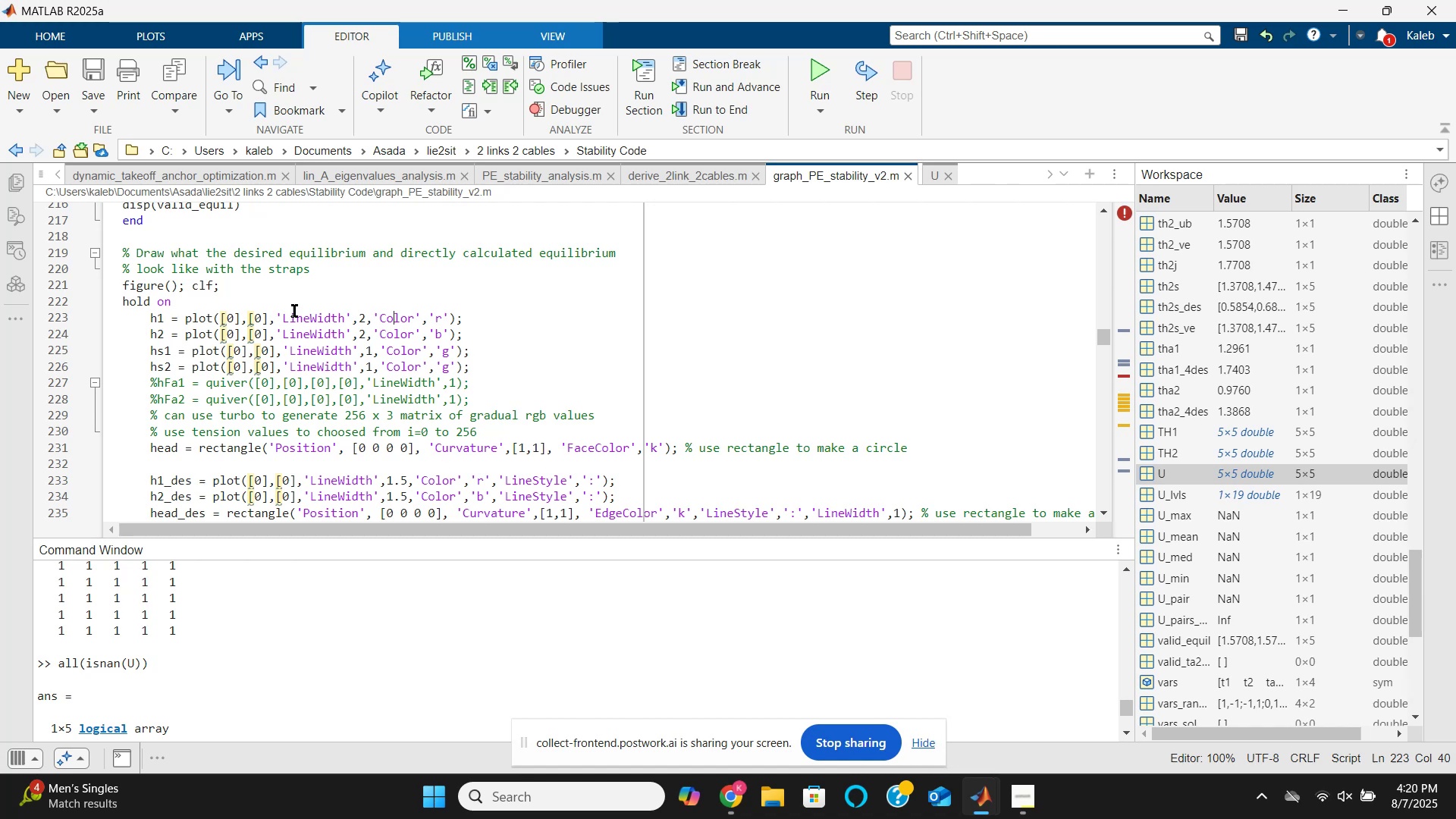 
left_click([60, 180])
 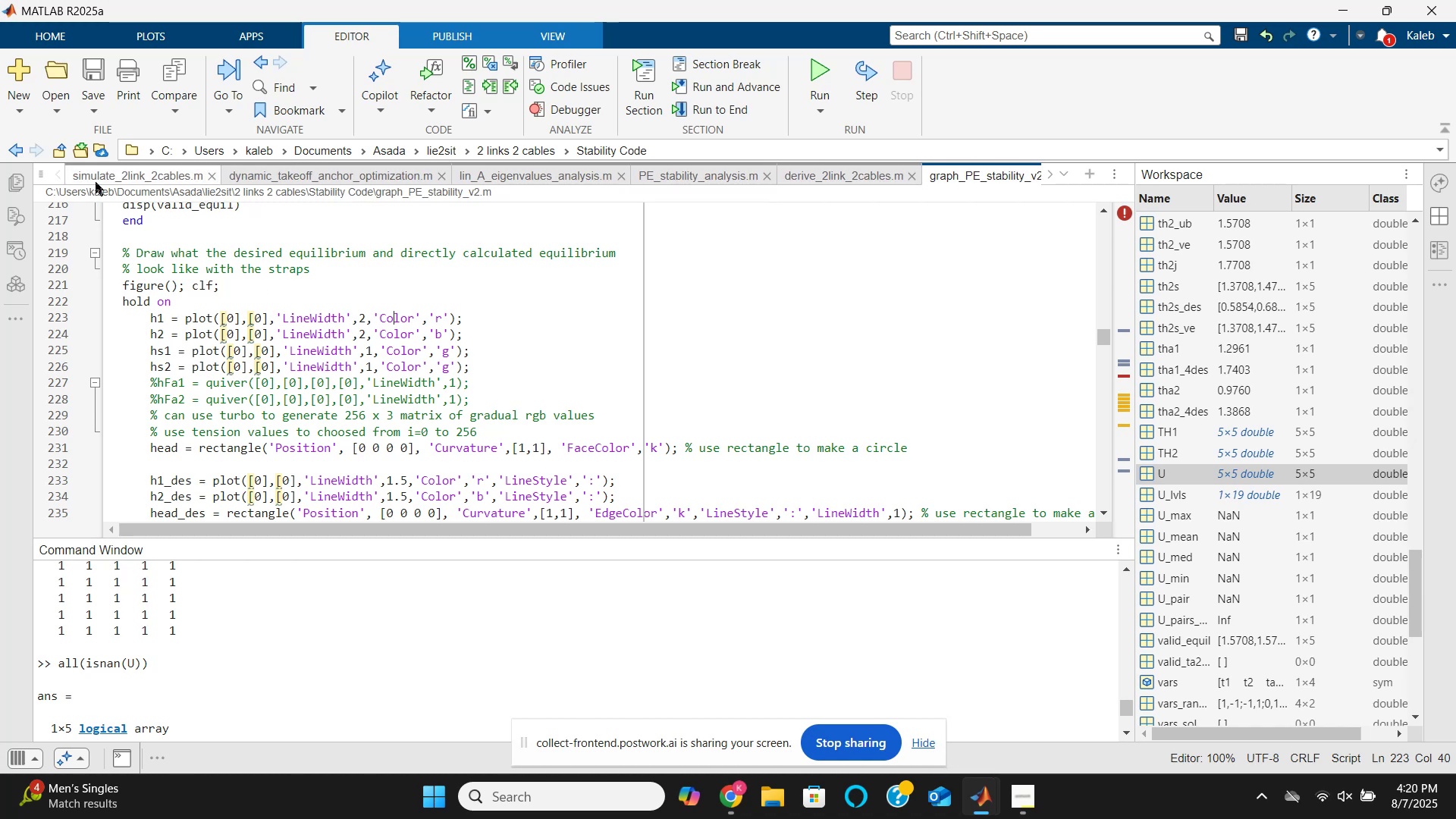 
left_click([108, 182])
 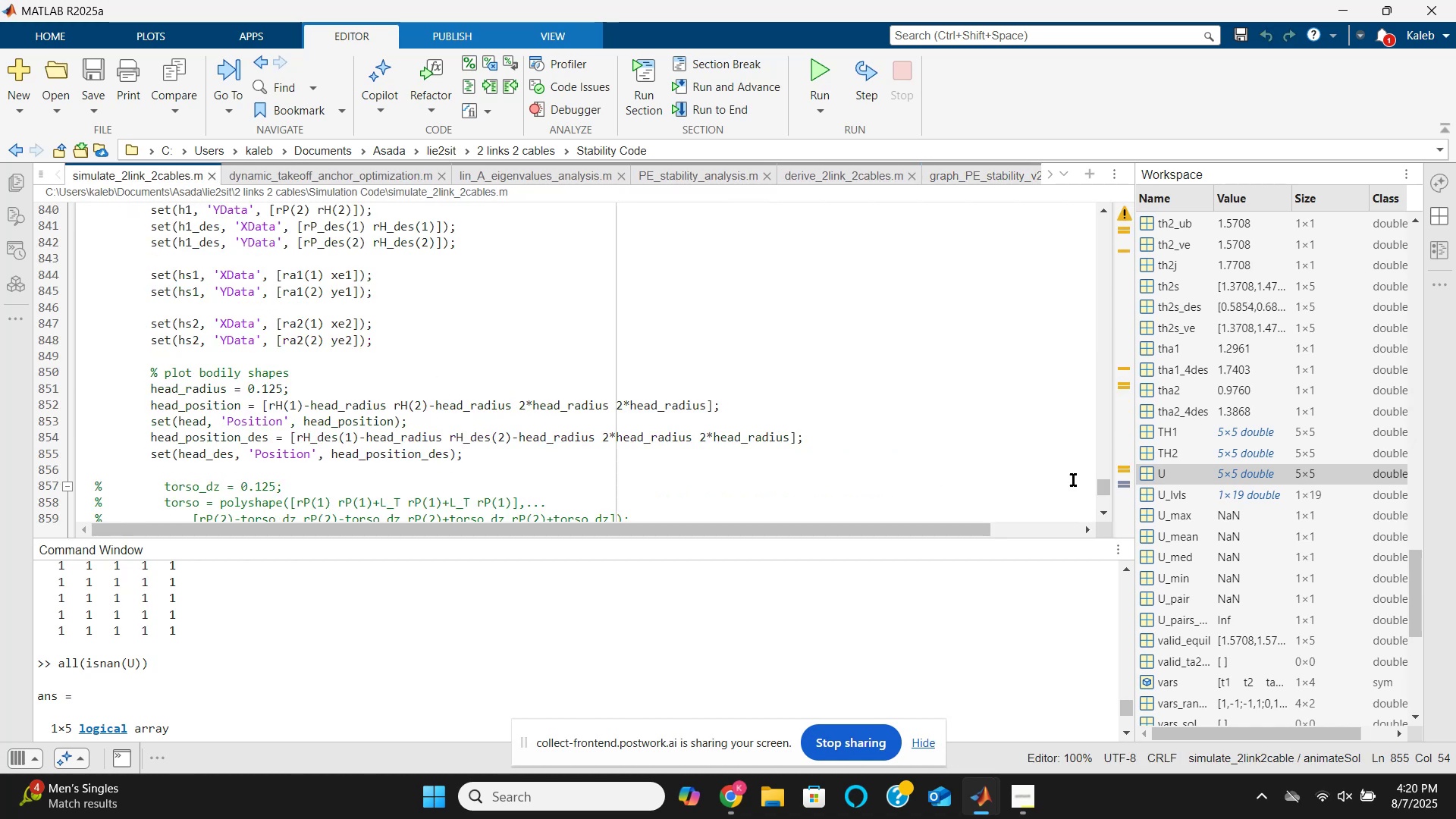 
left_click_drag(start_coordinate=[1108, 488], to_coordinate=[1141, 379])
 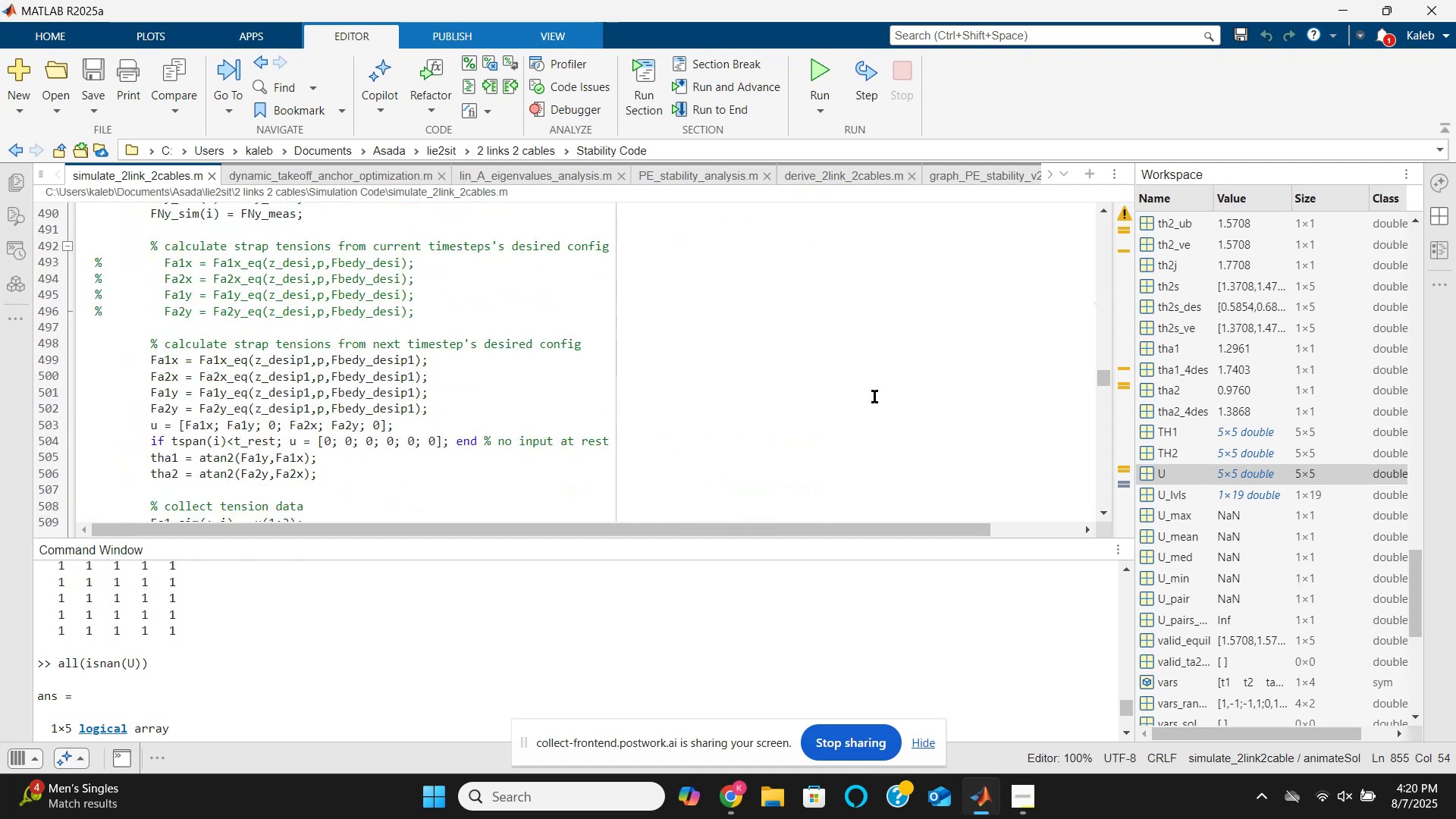 
scroll: coordinate [692, 406], scroll_direction: down, amount: 17.0
 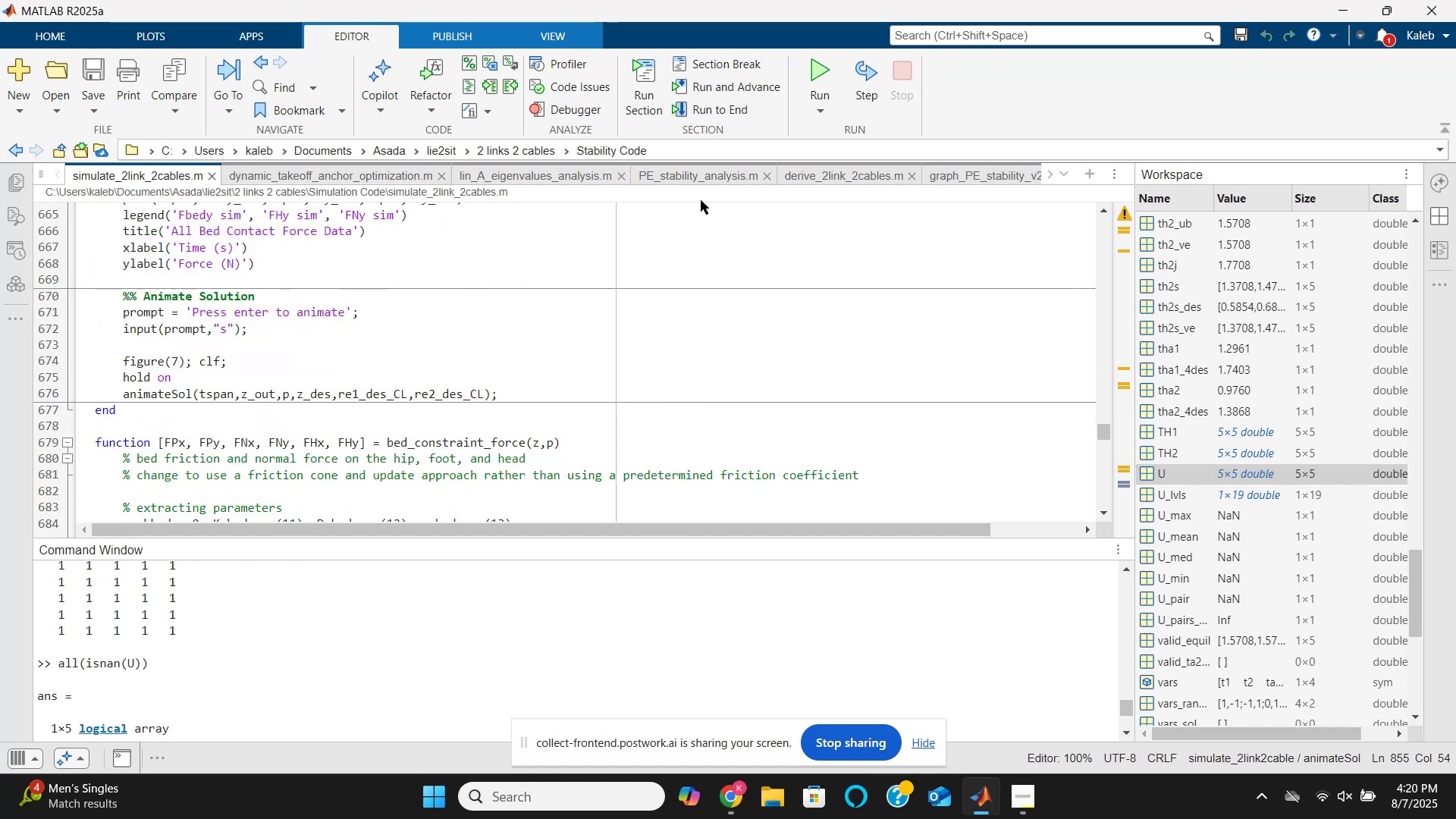 
left_click([1000, 174])
 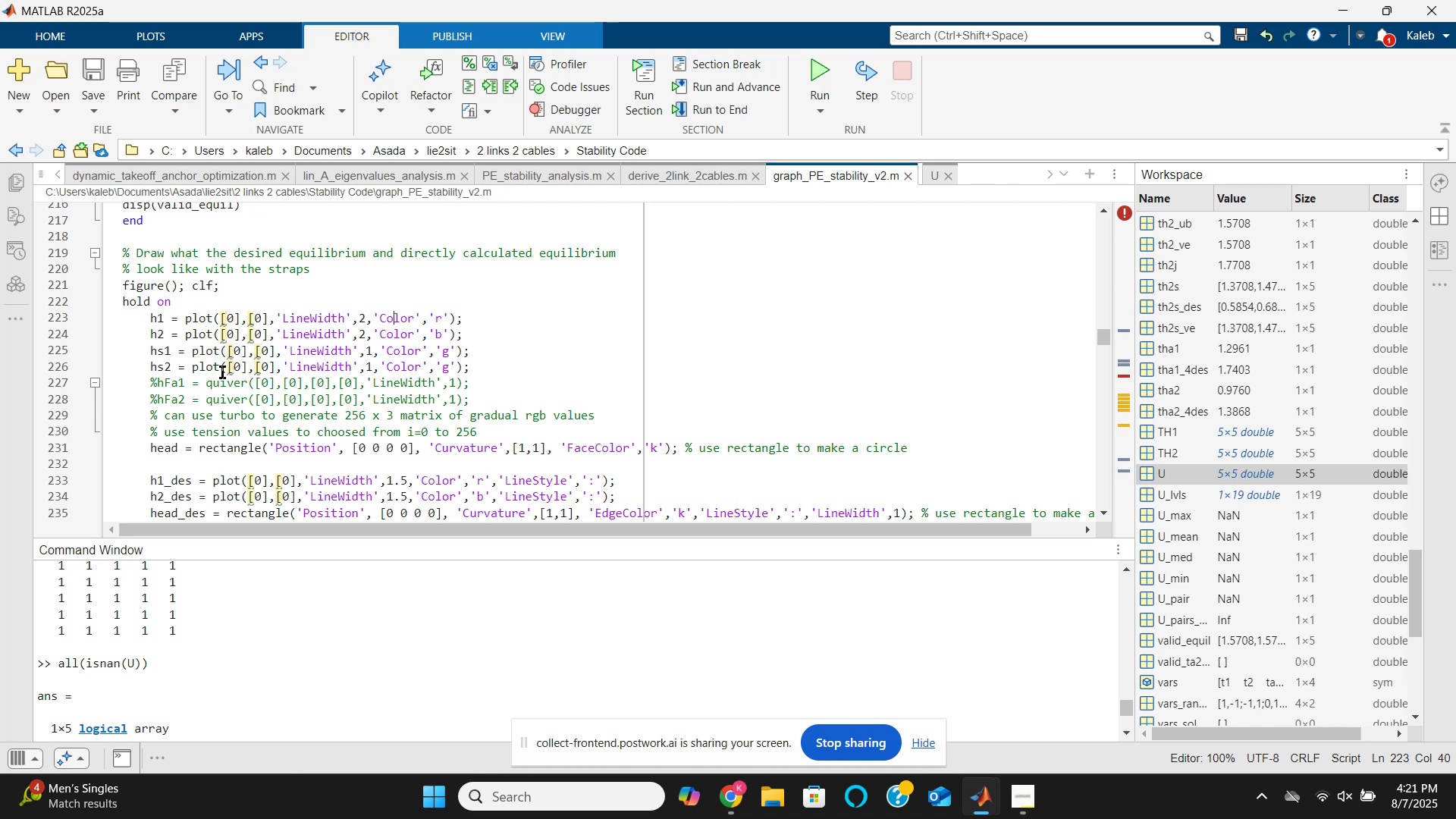 
wait(24.69)
 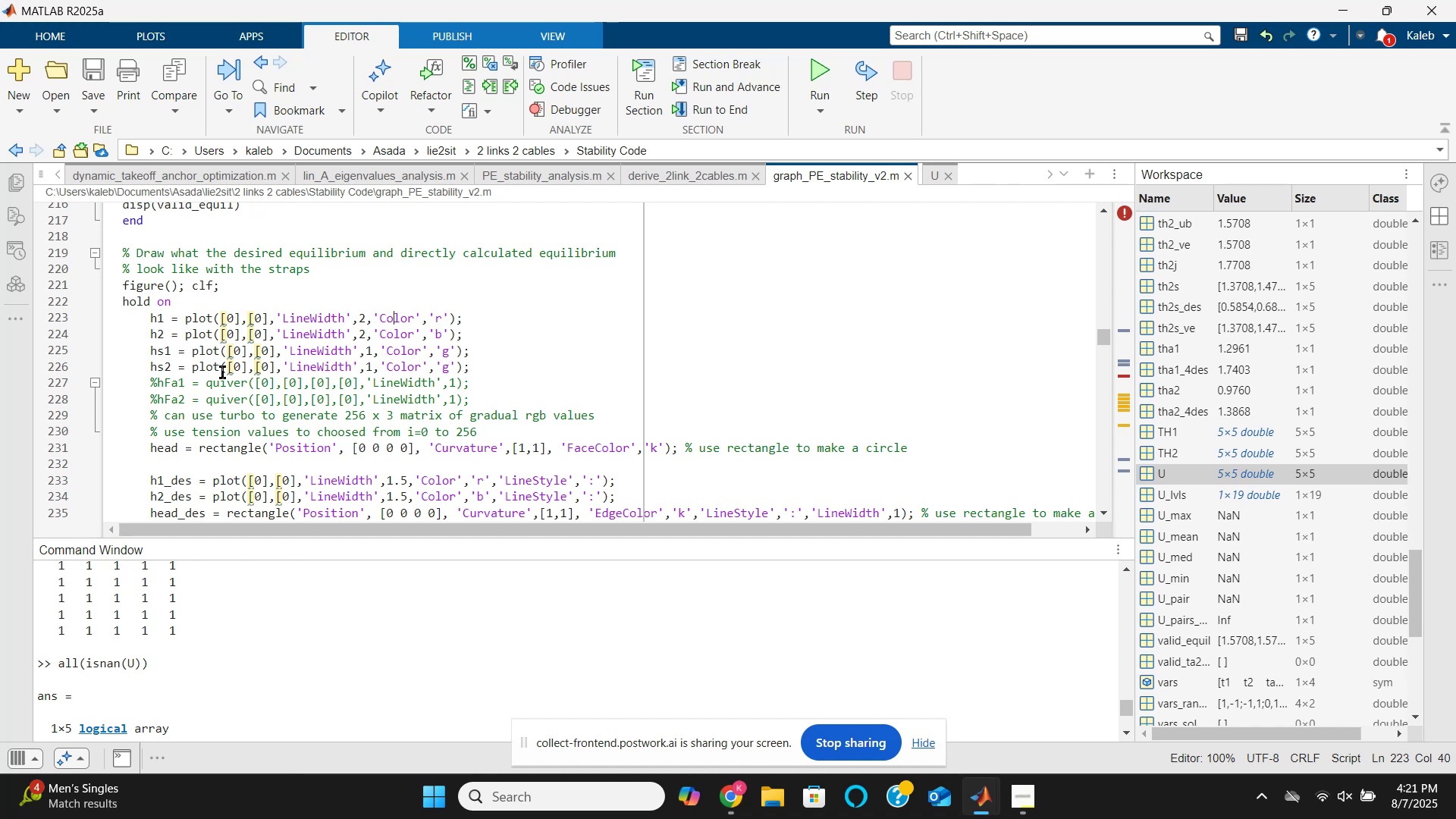 
left_click([208, 389])
 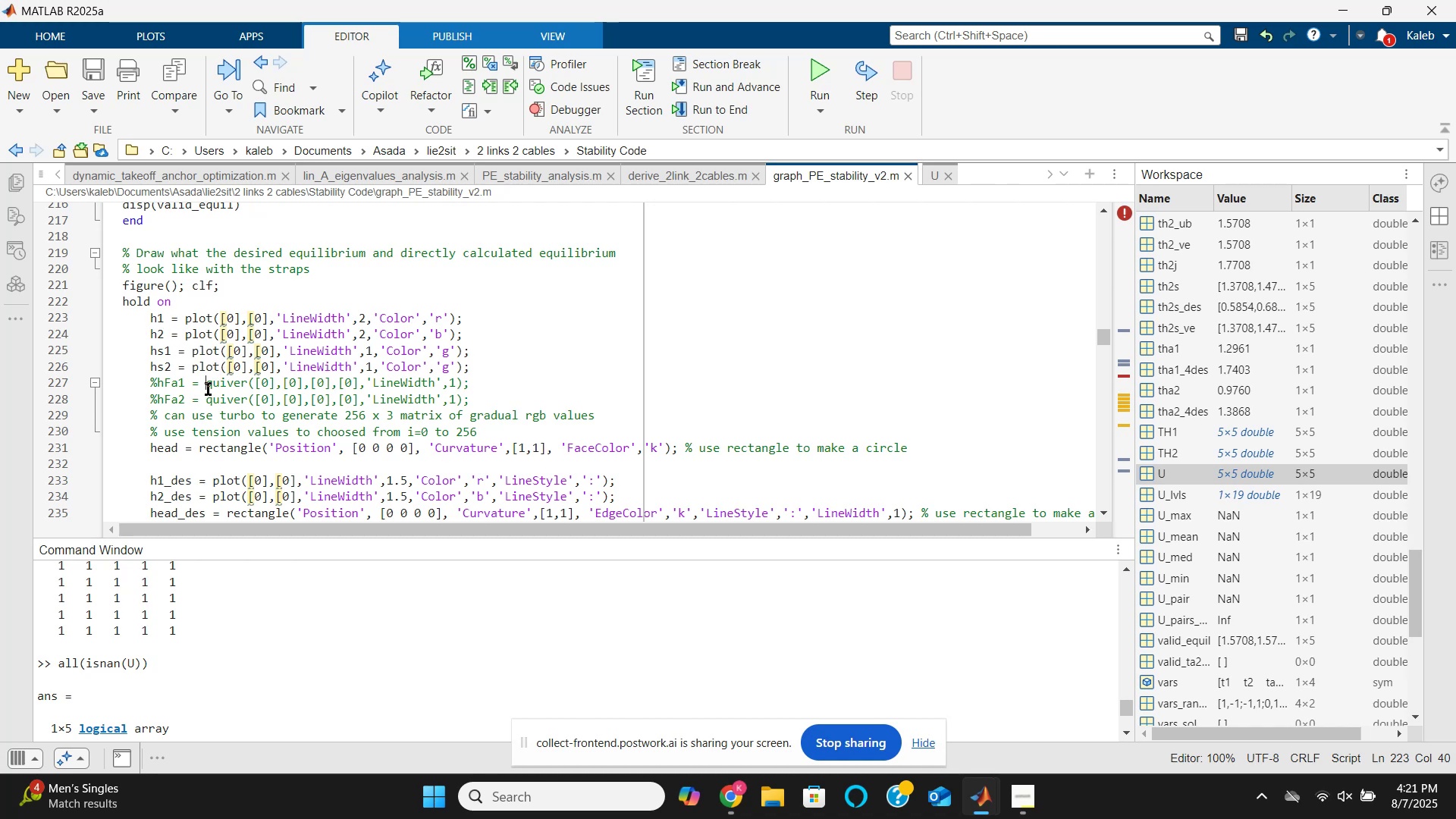 
double_click([208, 389])
 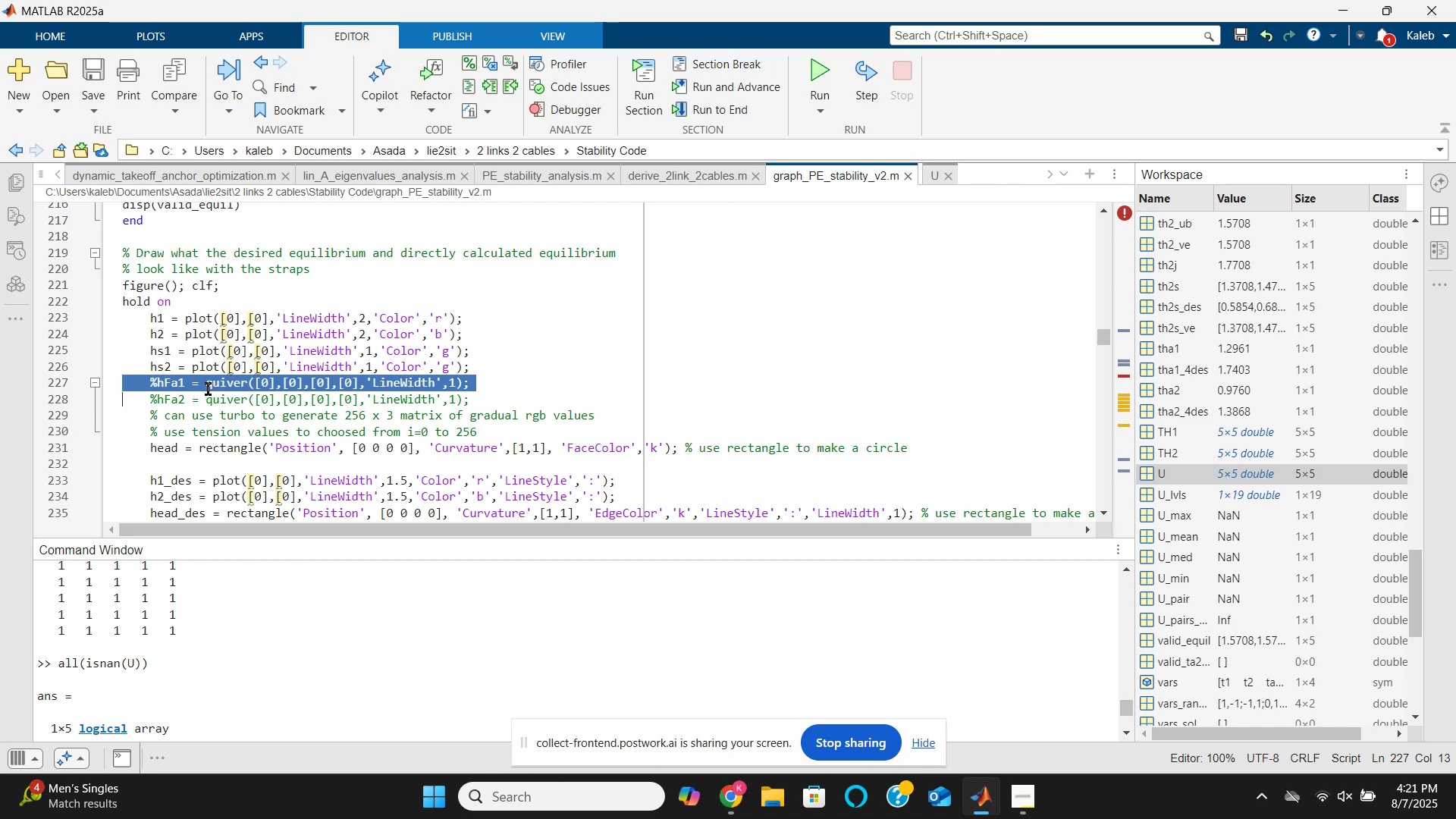 
triple_click([208, 389])
 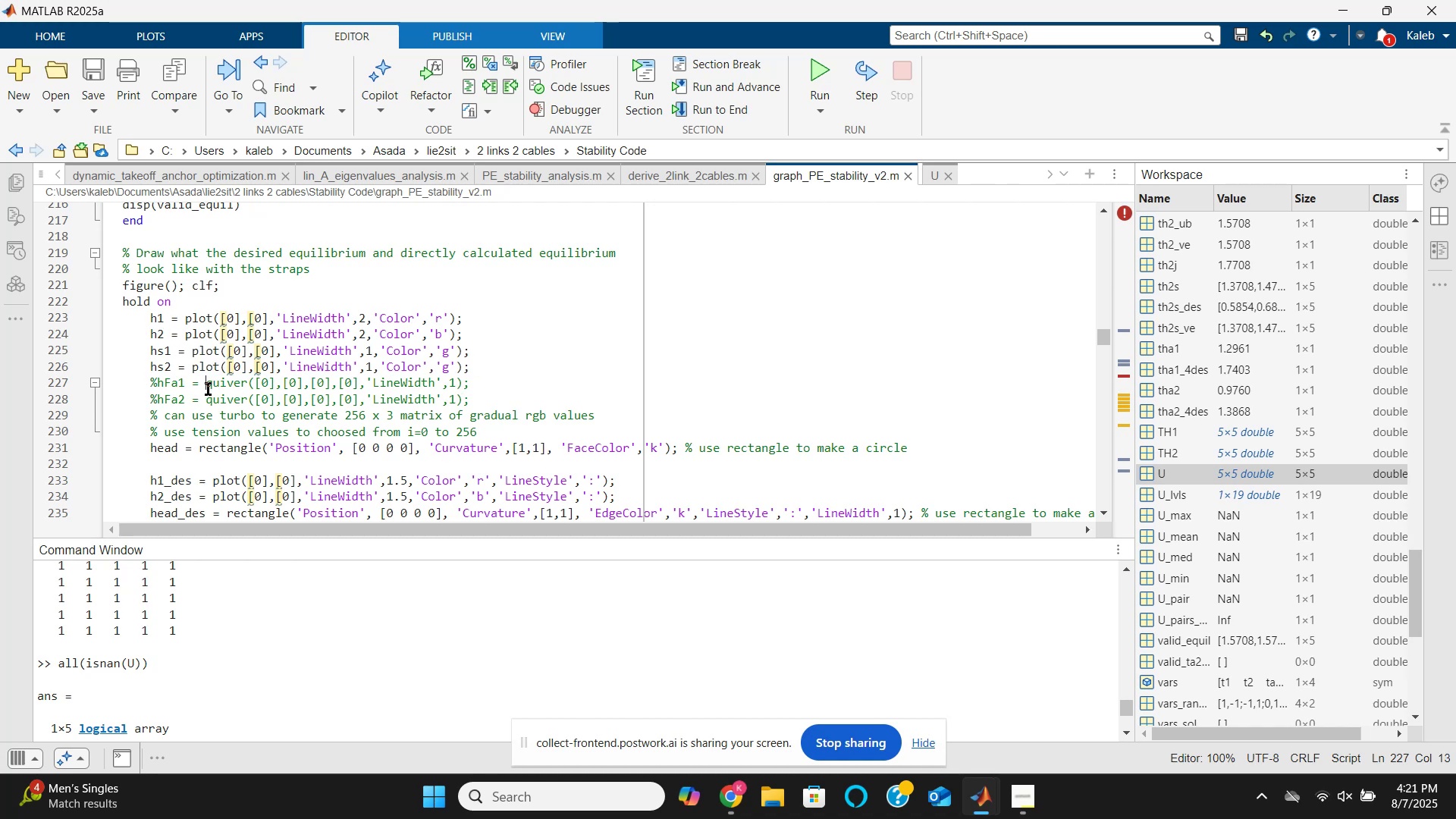 
triple_click([208, 389])
 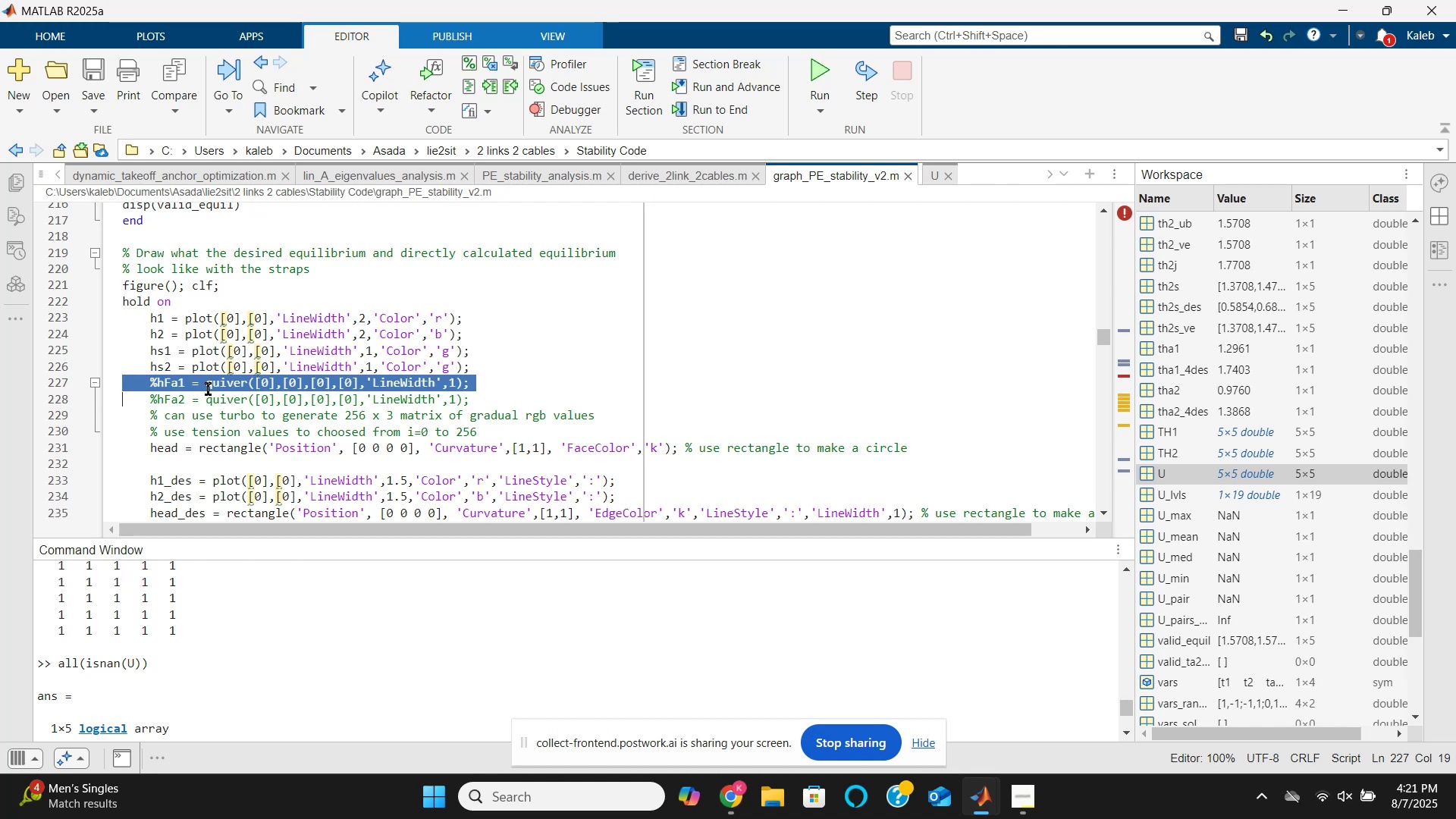 
triple_click([208, 389])
 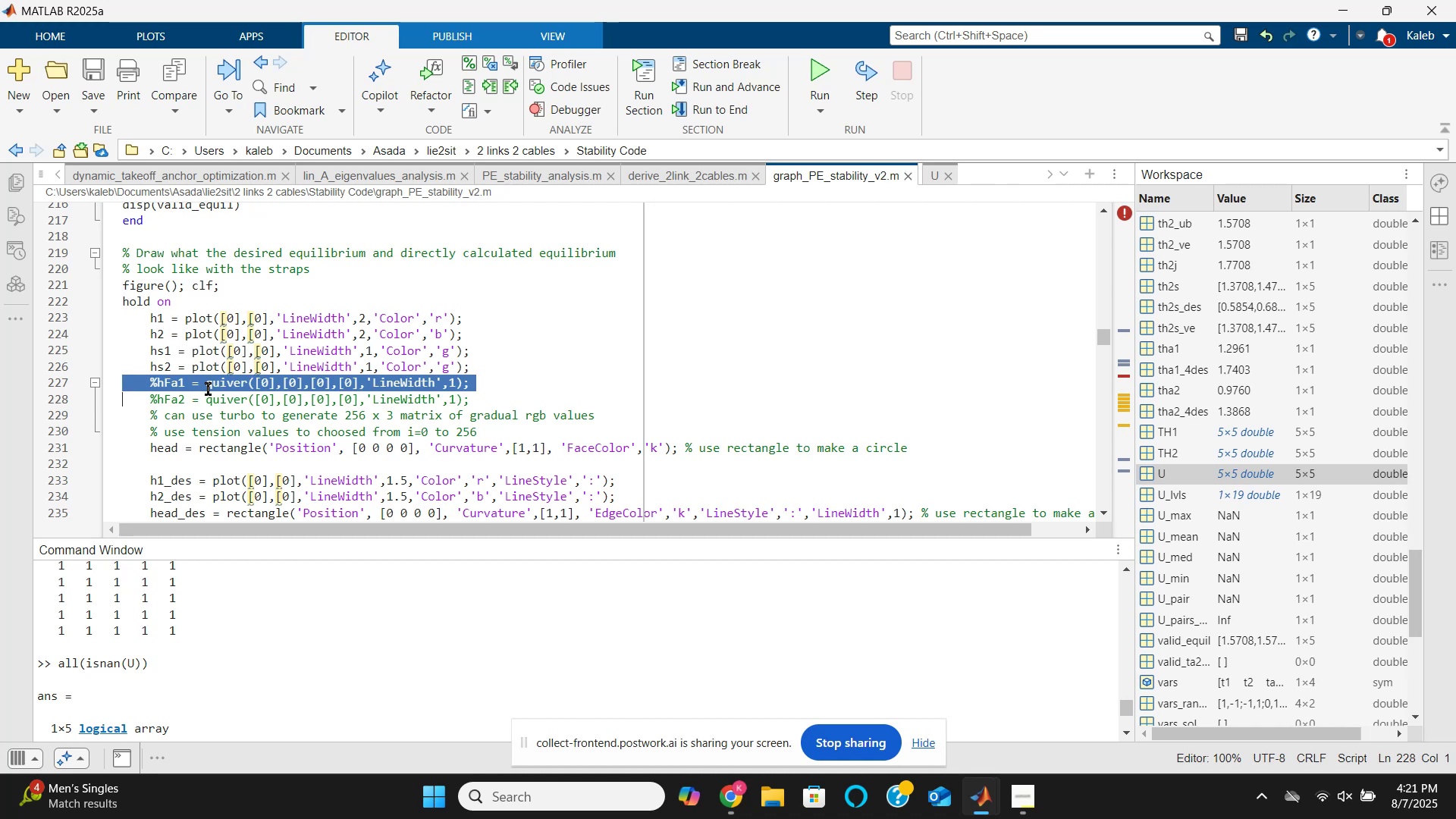 
key(Backspace)
 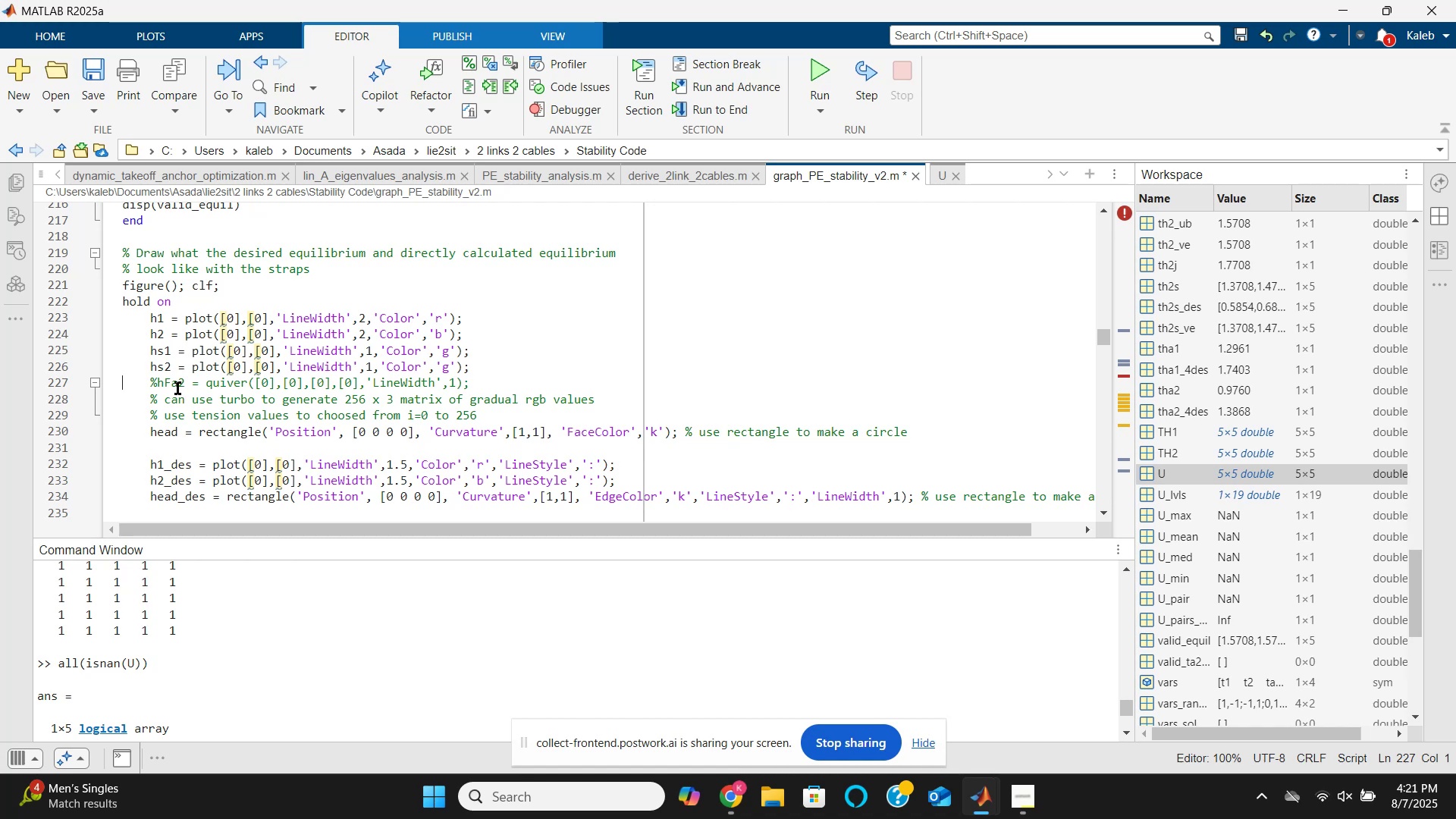 
double_click([177, 388])
 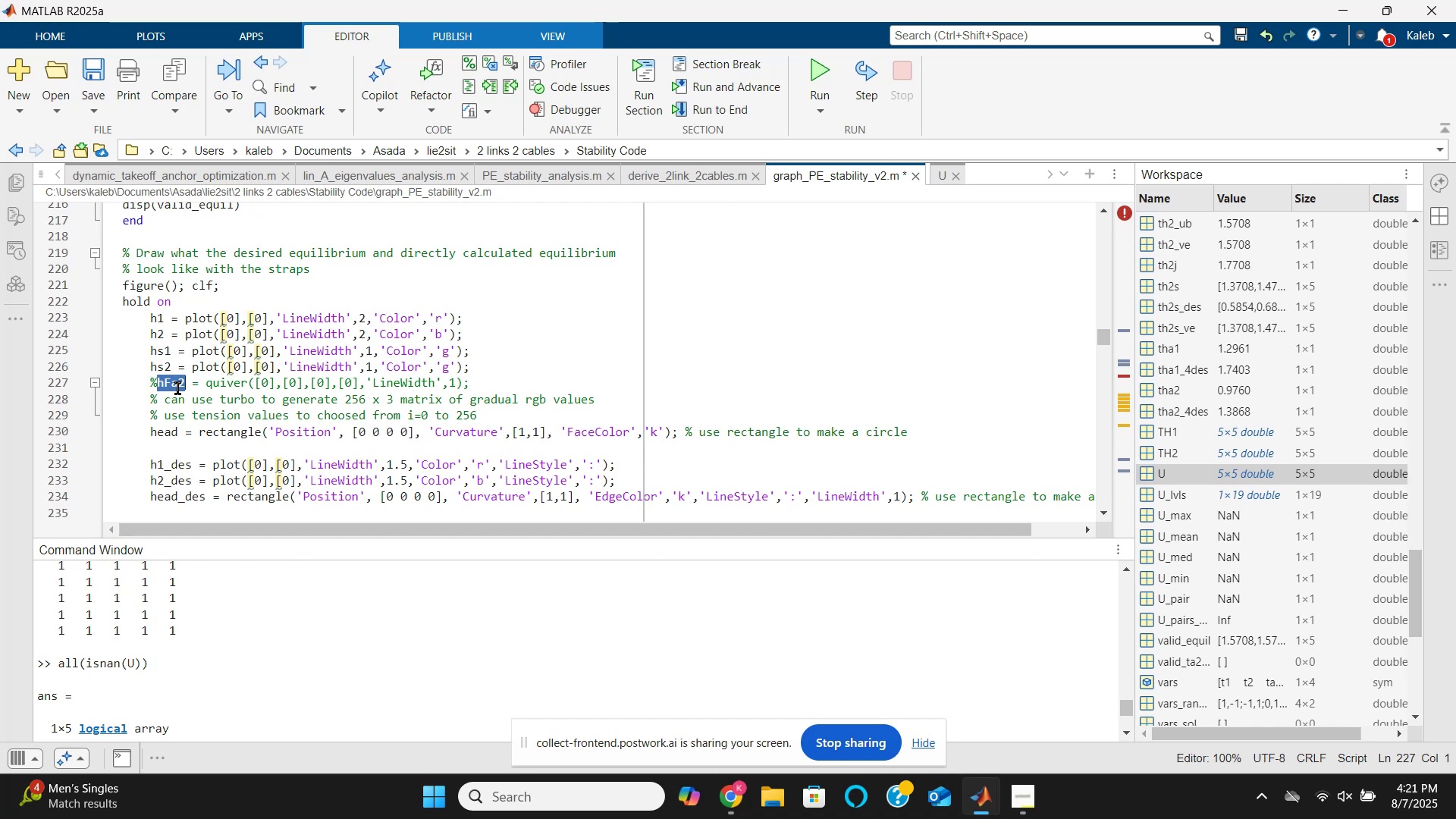 
triple_click([177, 388])
 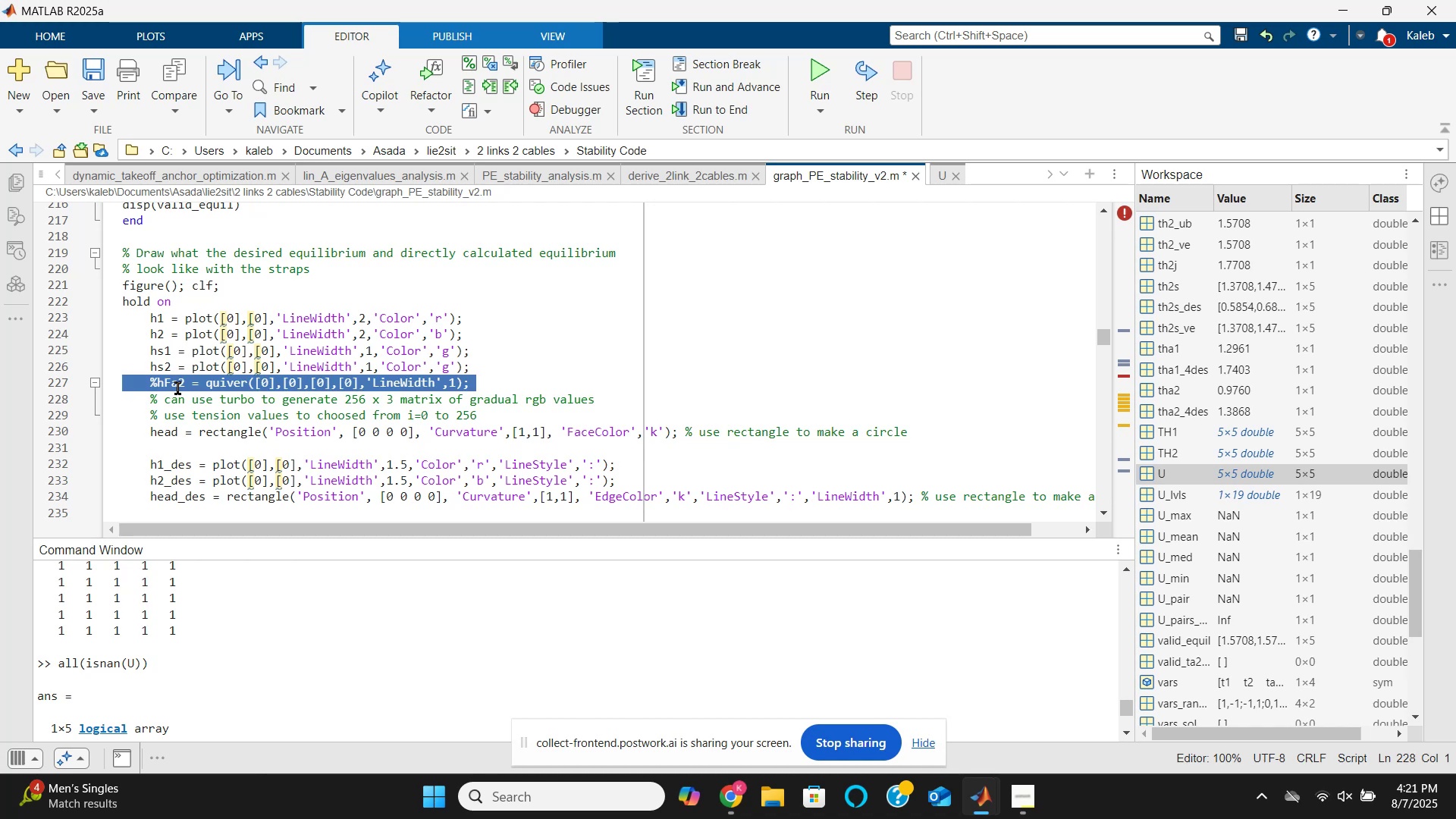 
key(Backspace)
 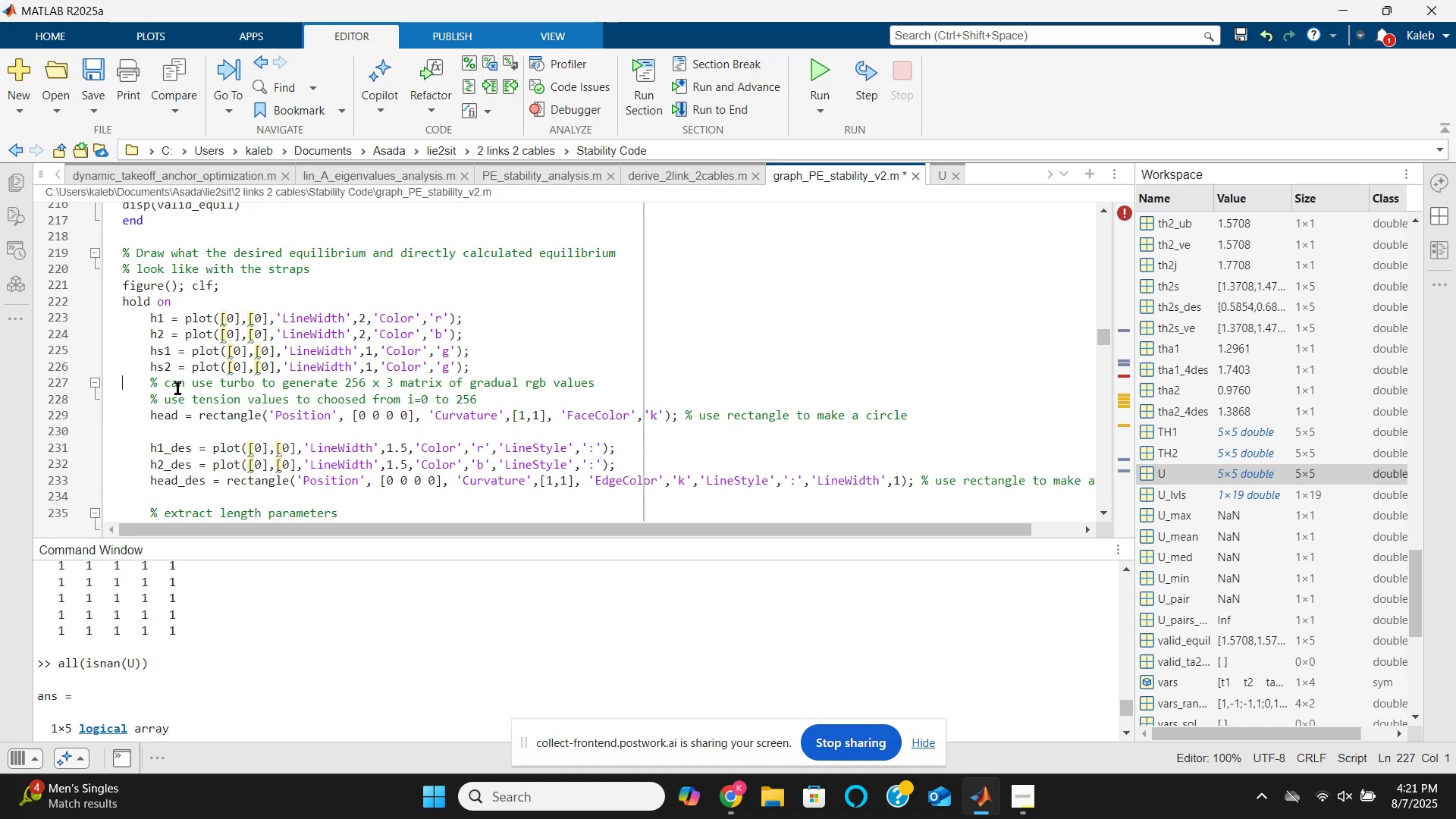 
double_click([177, 388])
 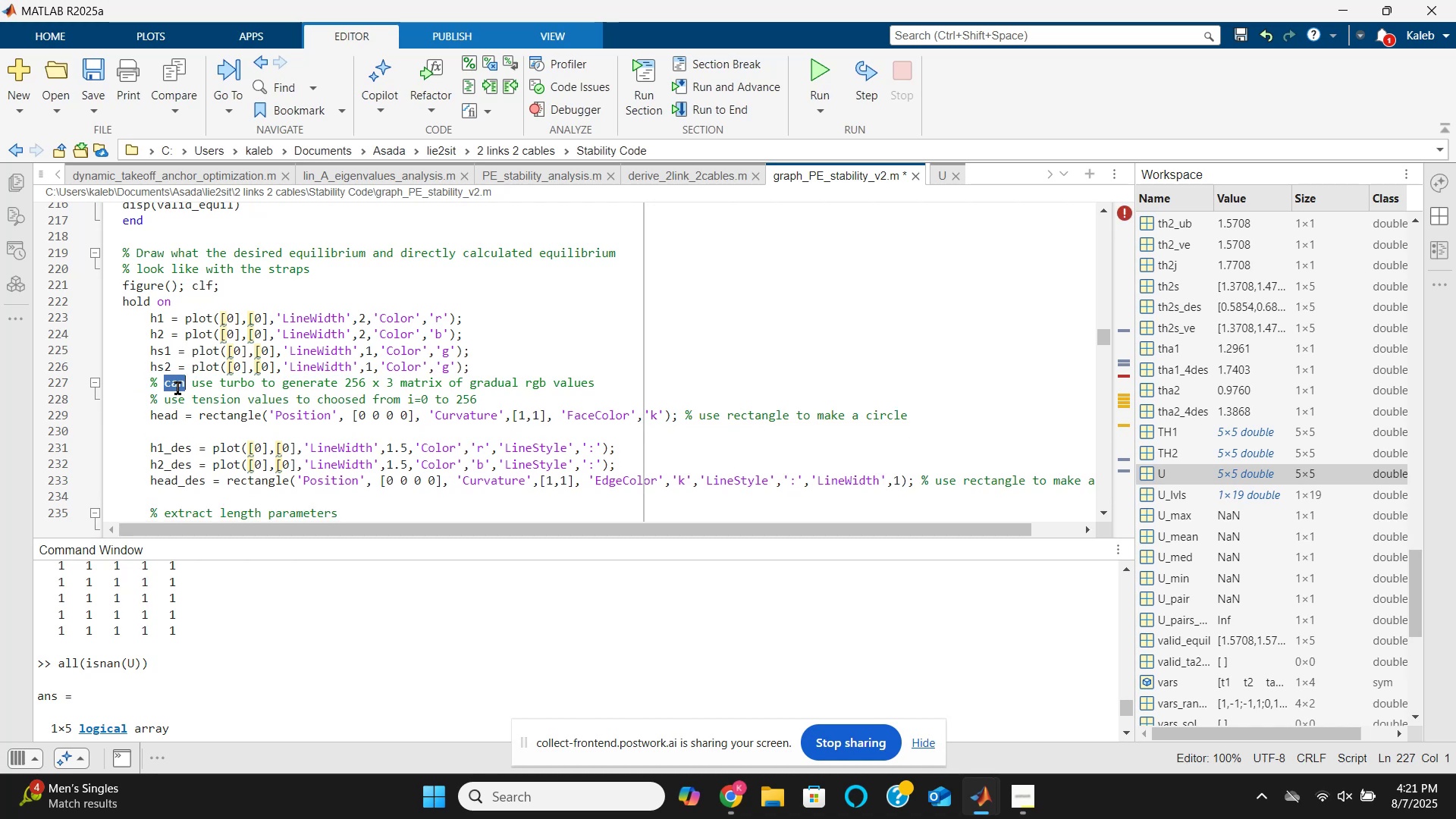 
triple_click([177, 388])
 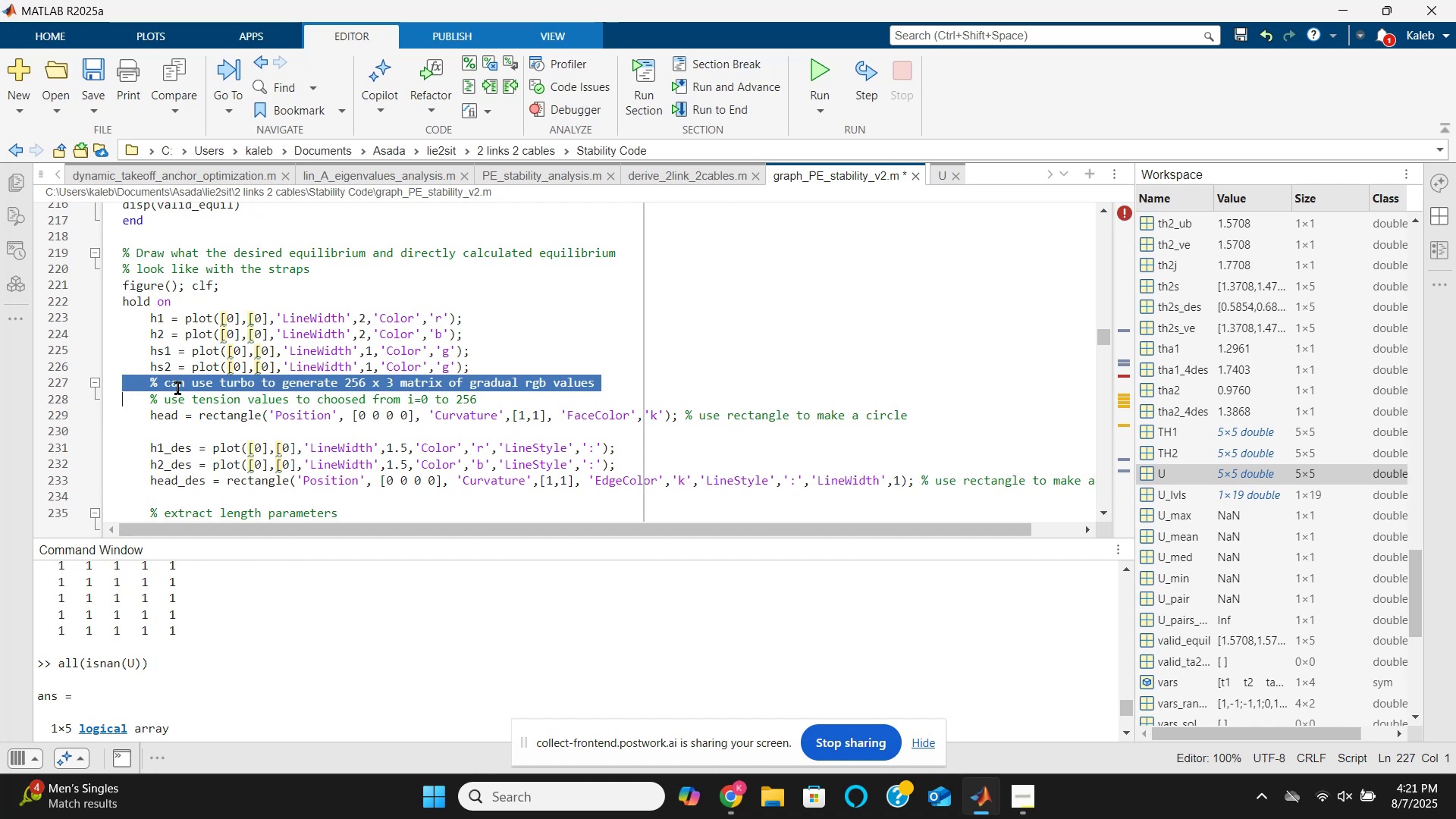 
key(Backspace)
 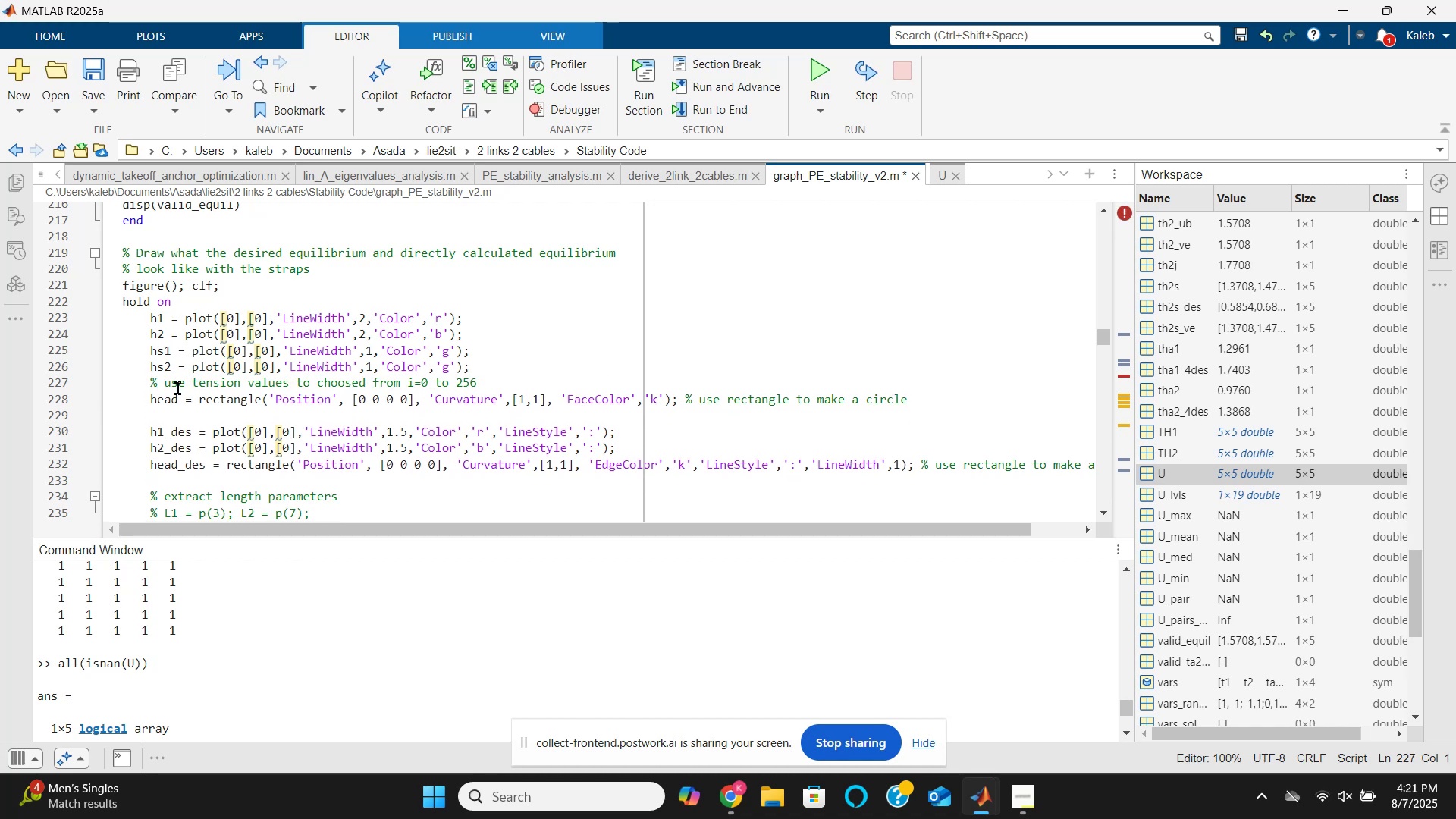 
double_click([177, 388])
 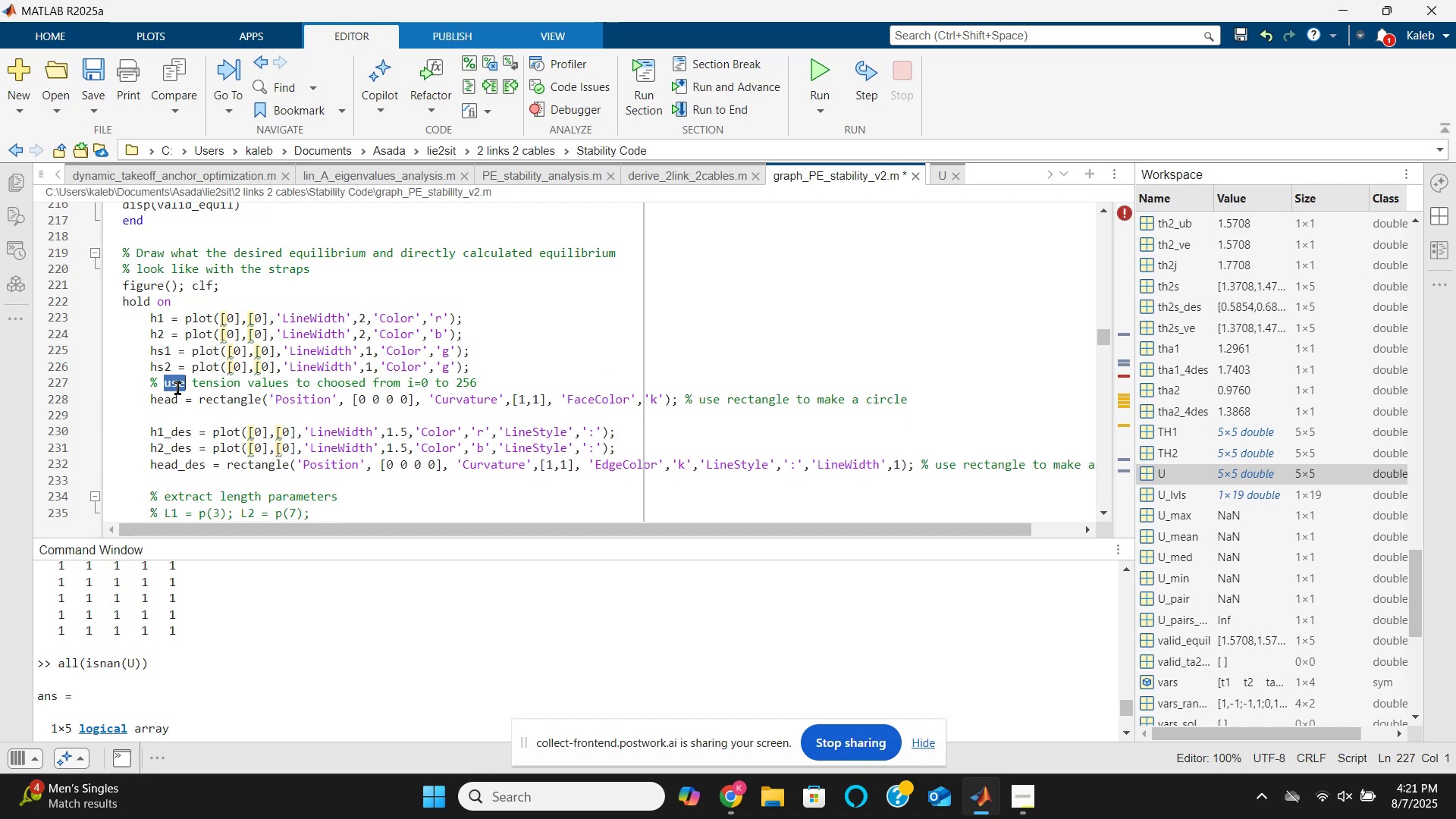 
triple_click([177, 388])
 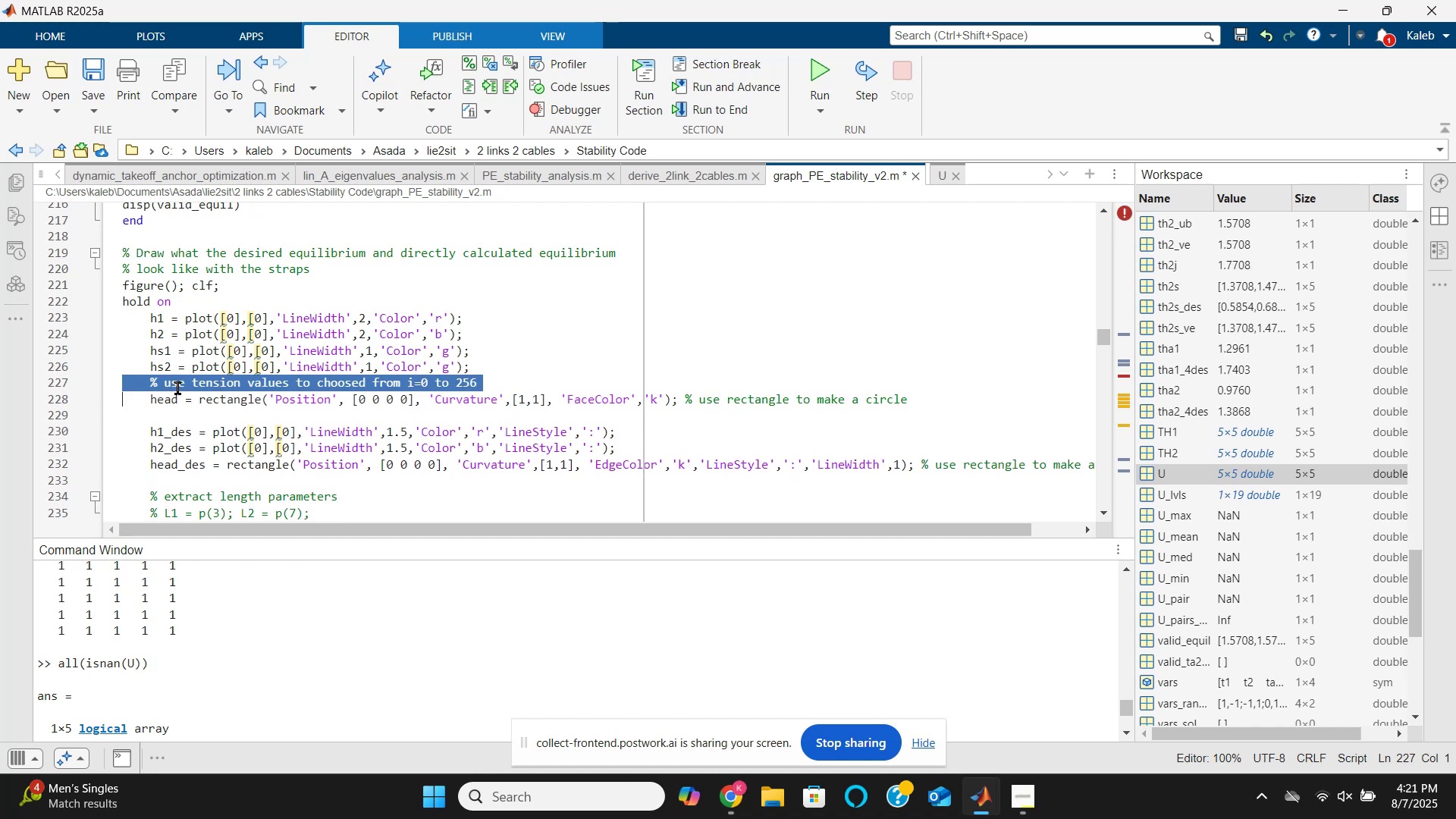 
key(Backspace)
 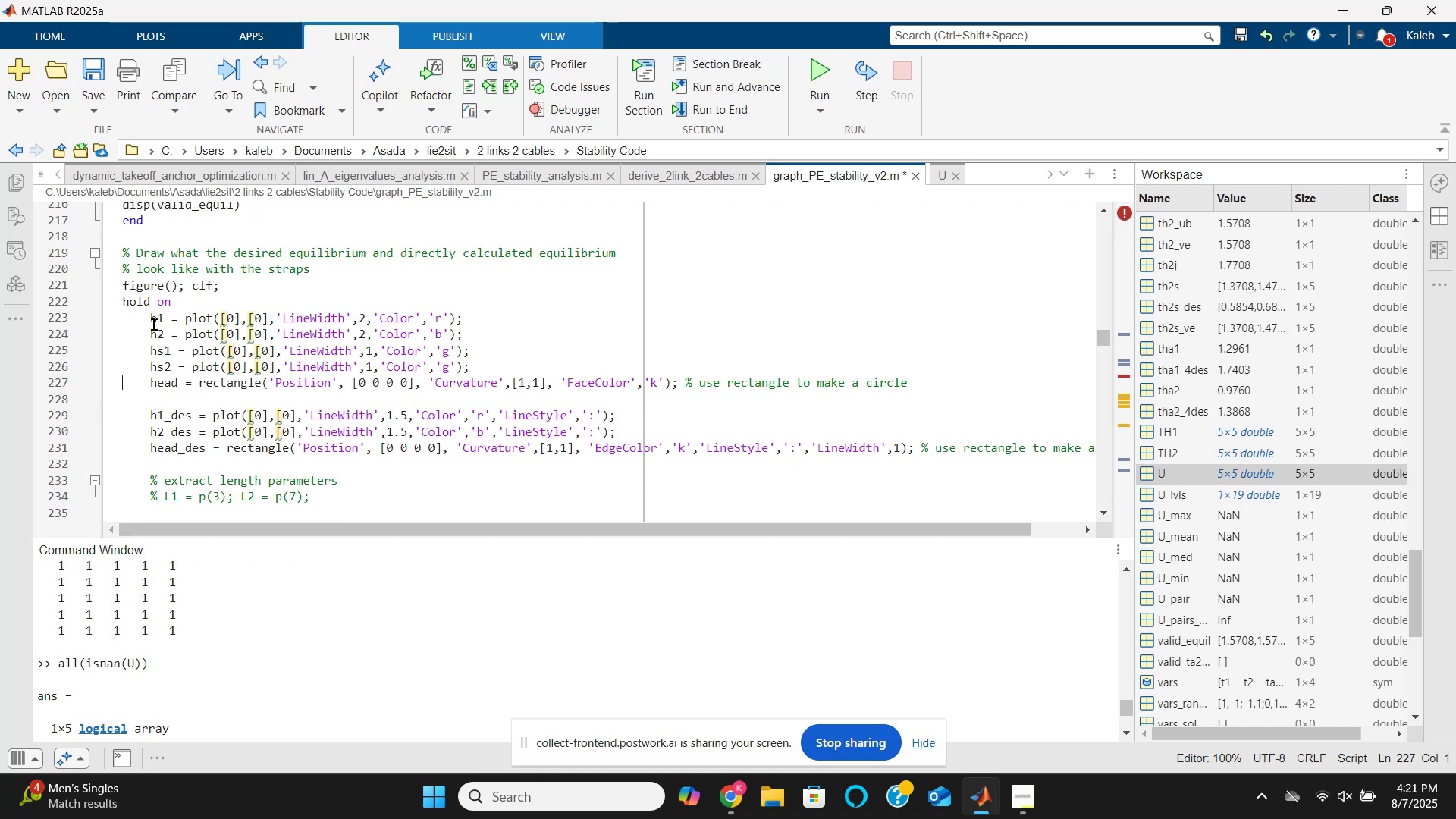 
left_click([164, 324])
 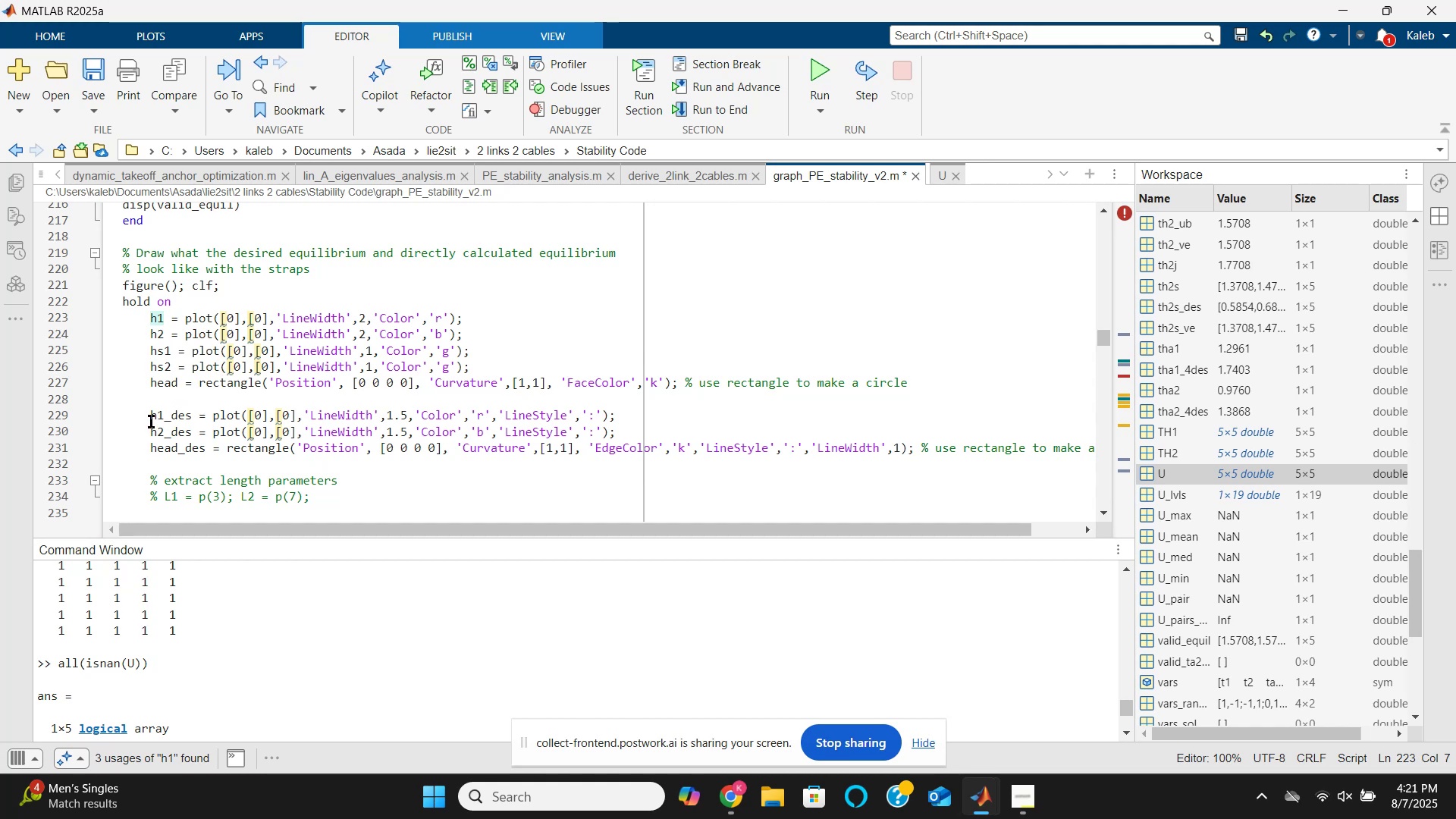 
wait(7.24)
 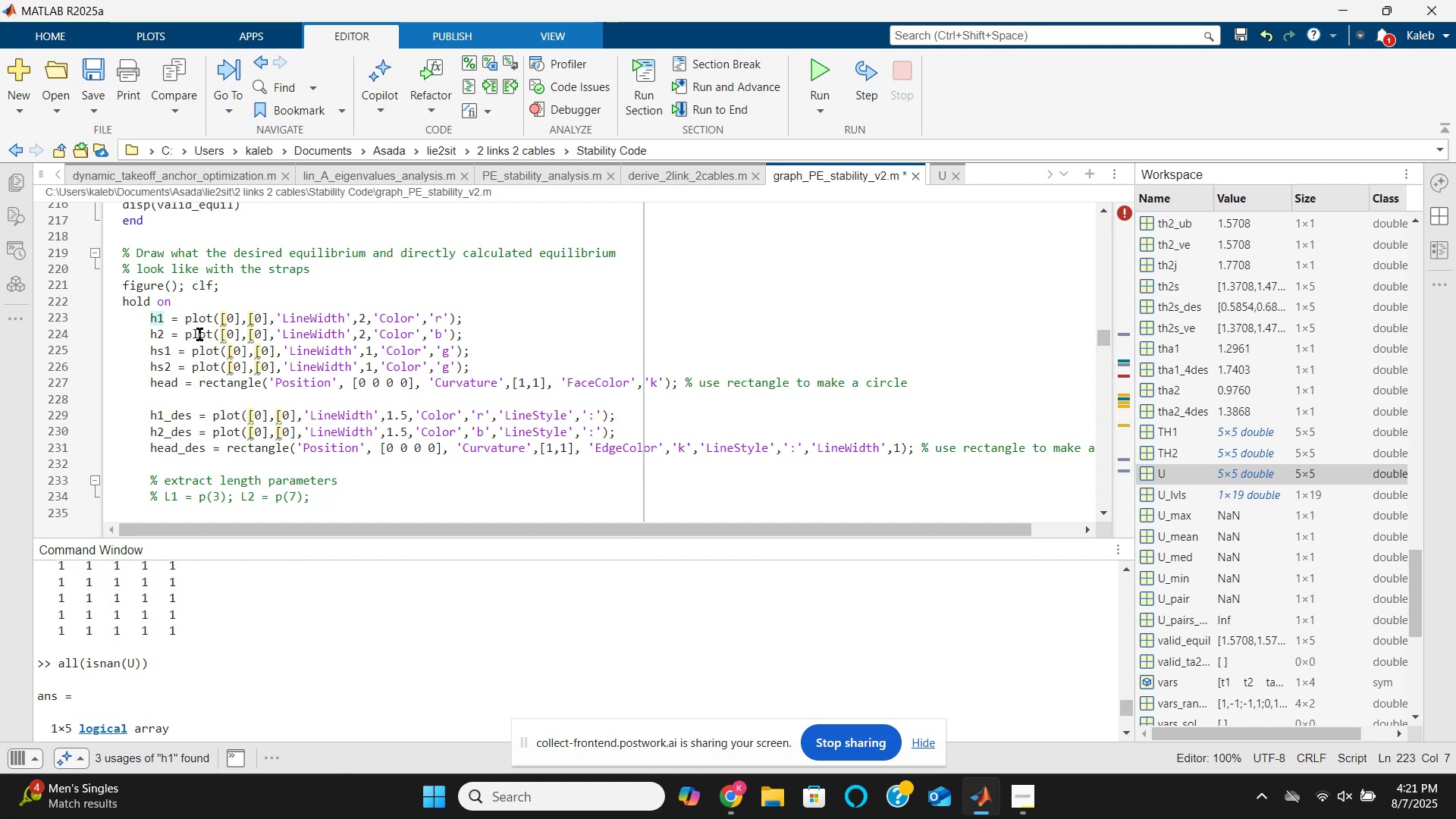 
left_click_drag(start_coordinate=[151, 321], to_coordinate=[202, 447])
 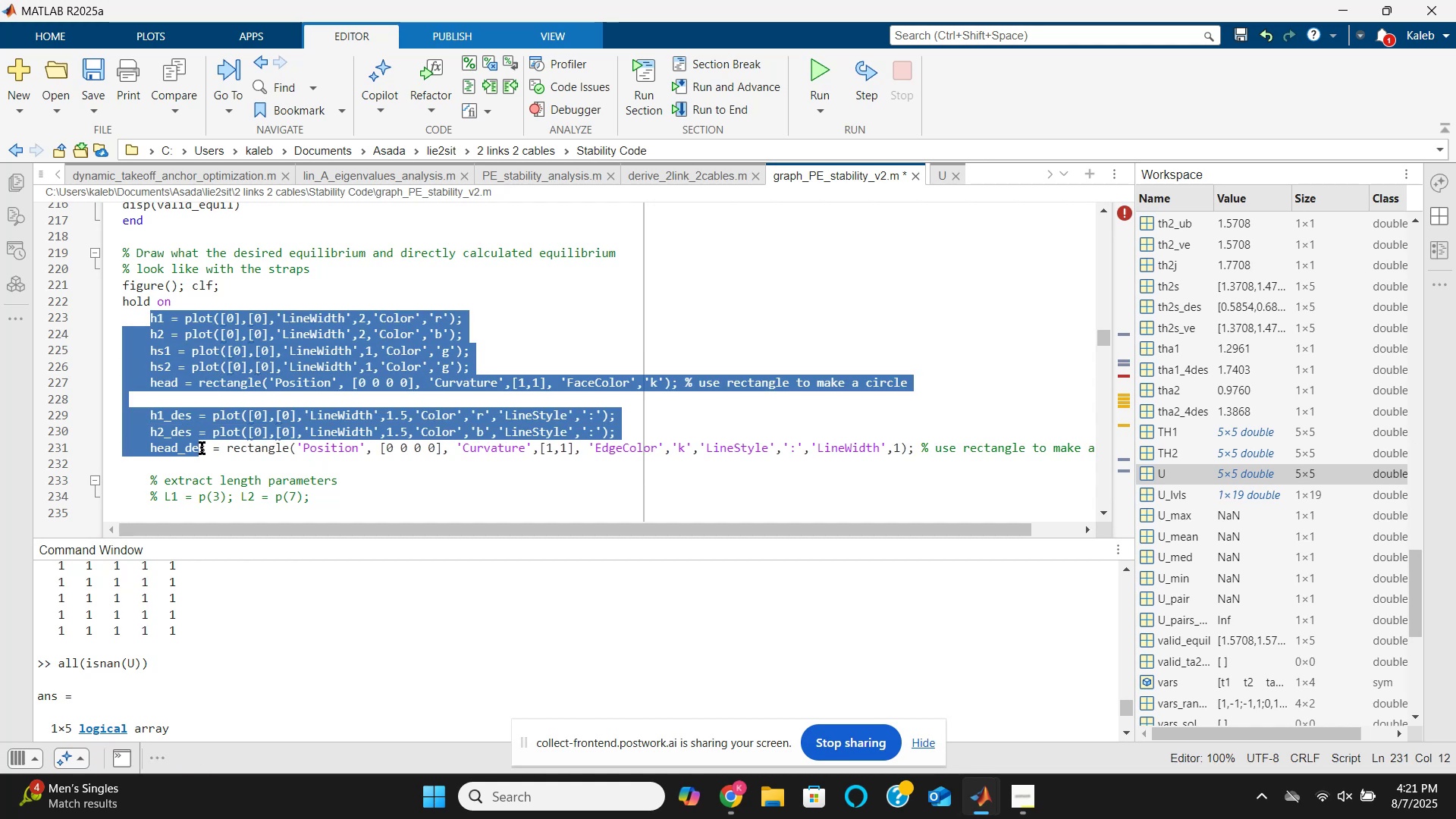 
key(Shift+ShiftLeft)
 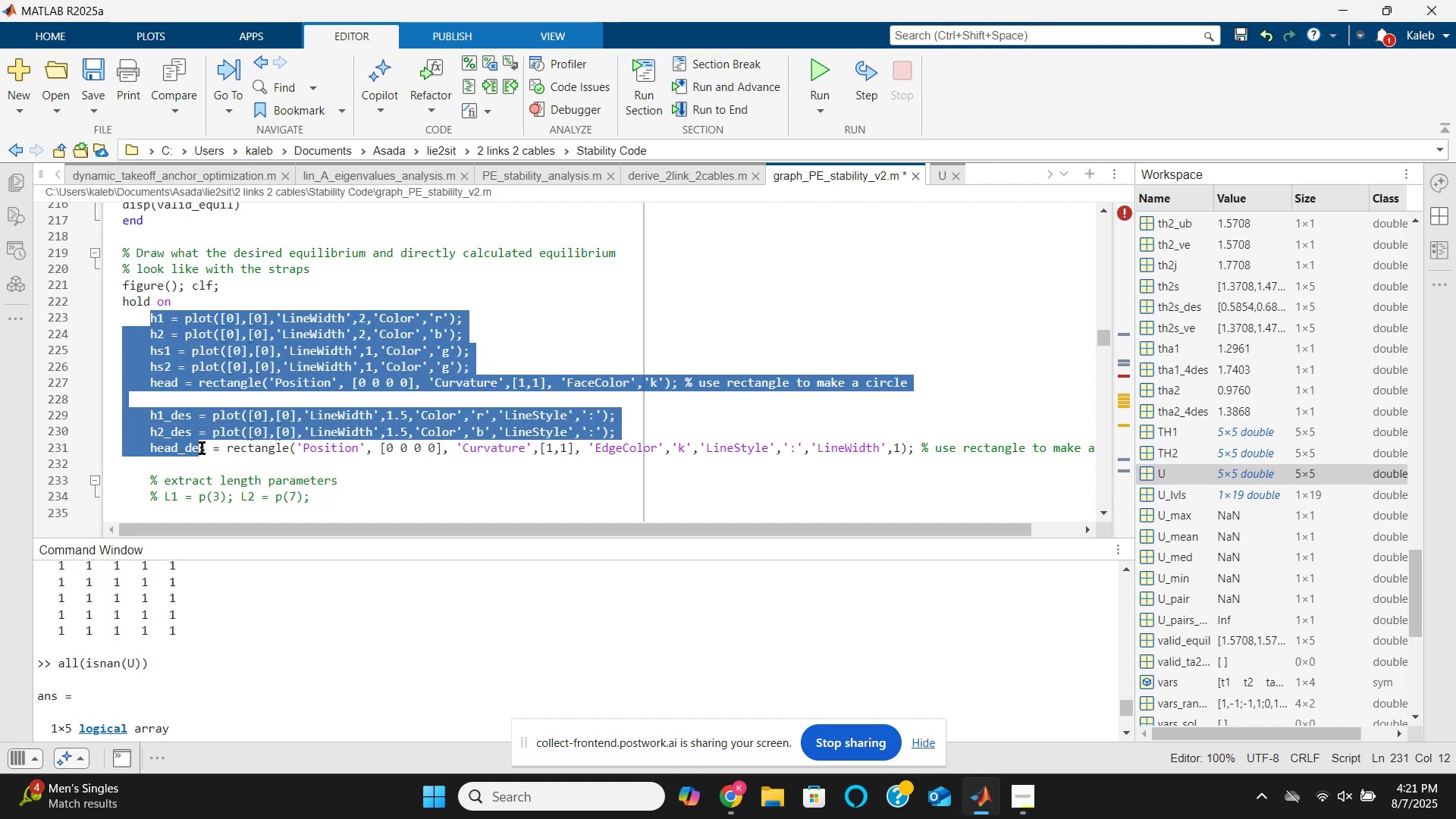 
key(Shift+Tab)
 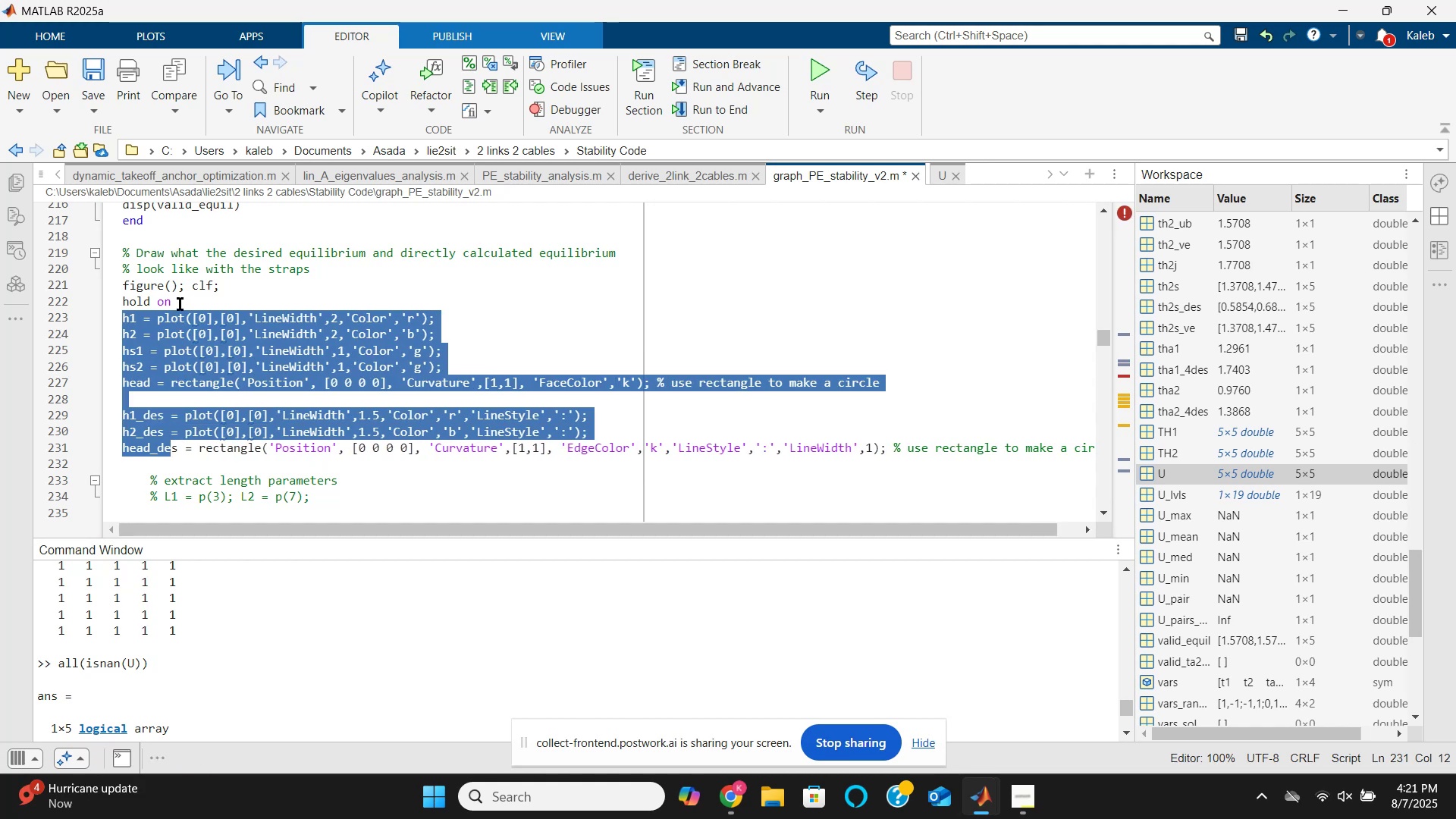 
left_click([161, 300])
 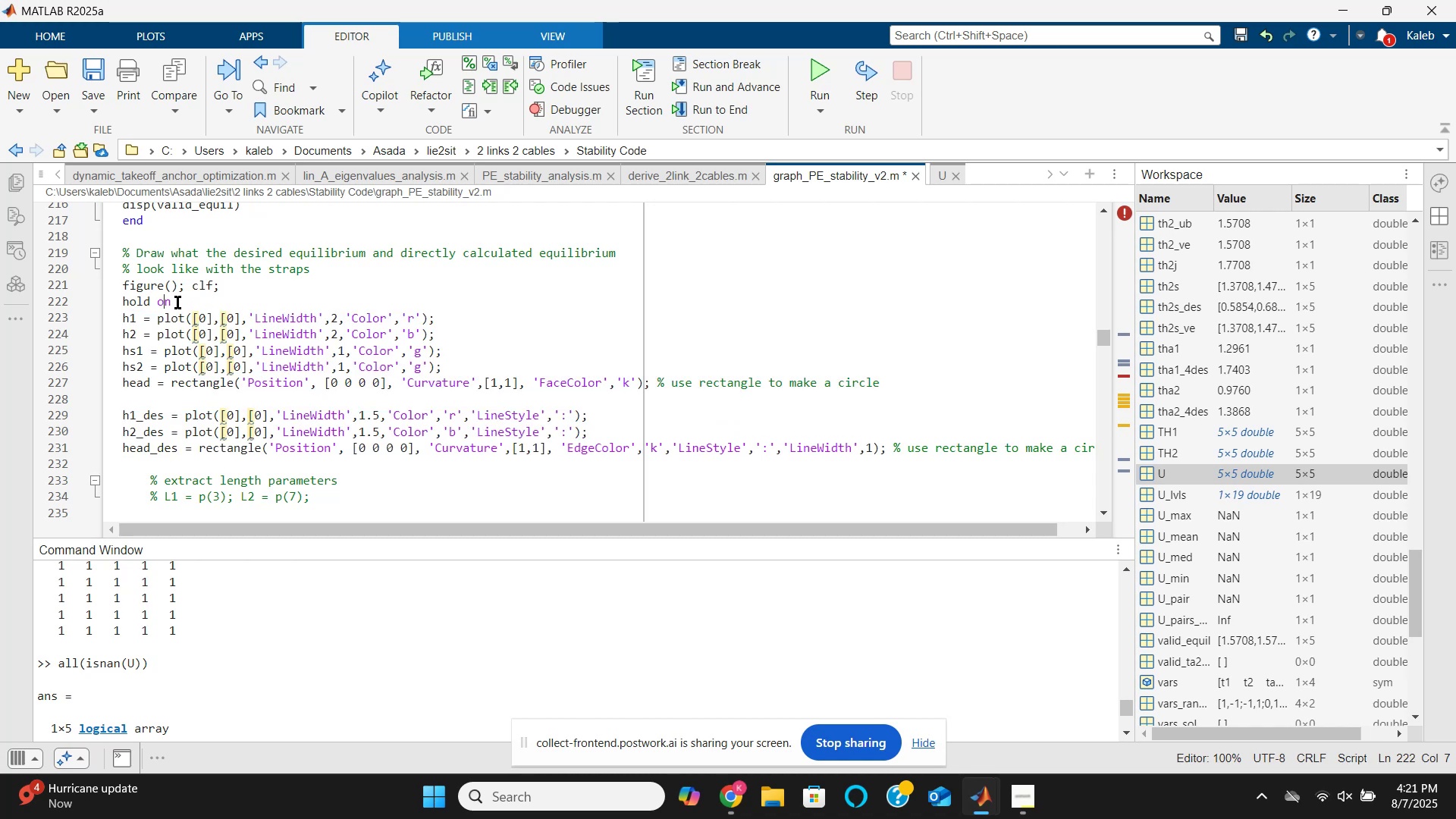 
left_click([177, 303])
 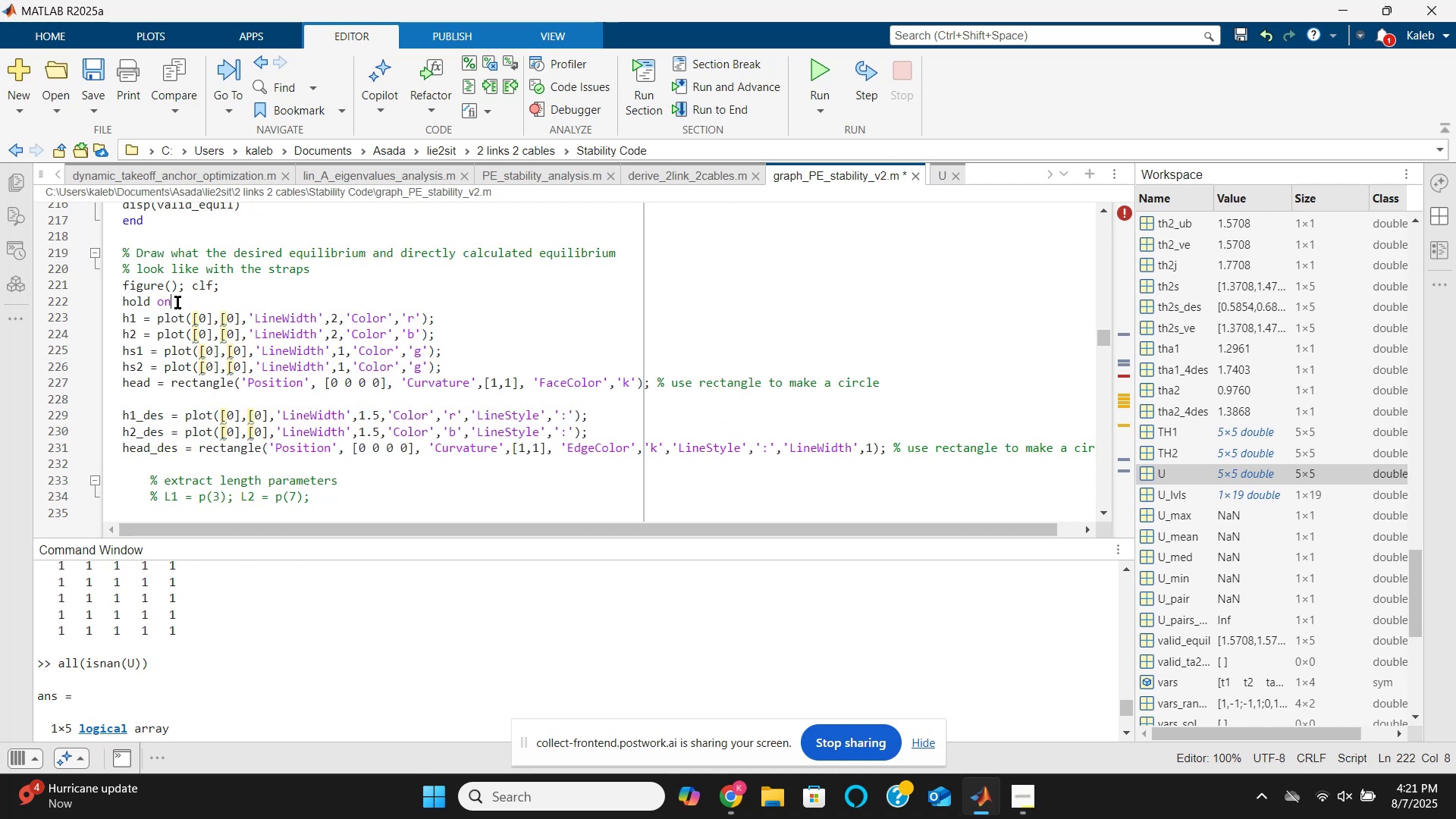 
double_click([177, 303])
 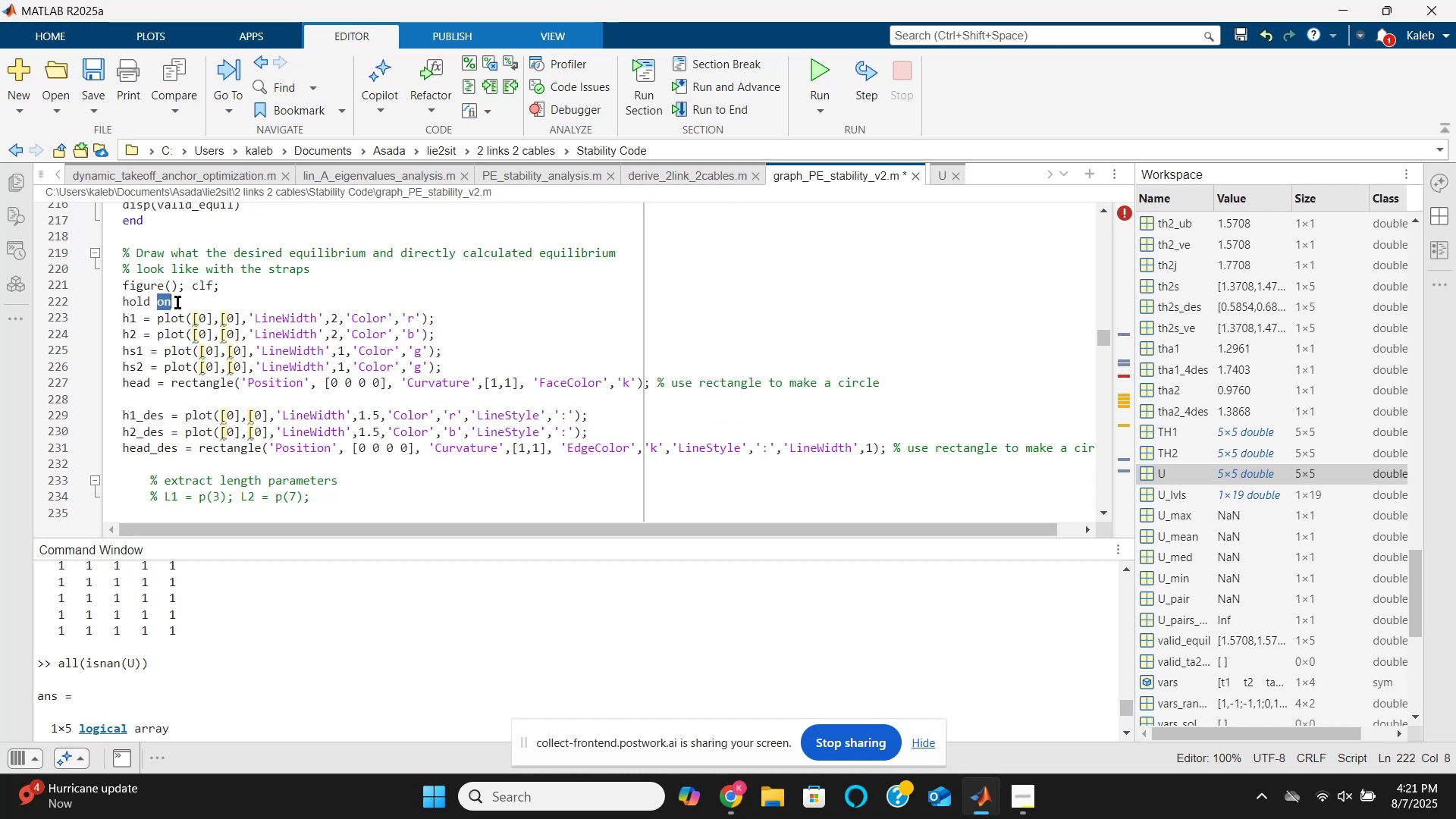 
triple_click([177, 303])
 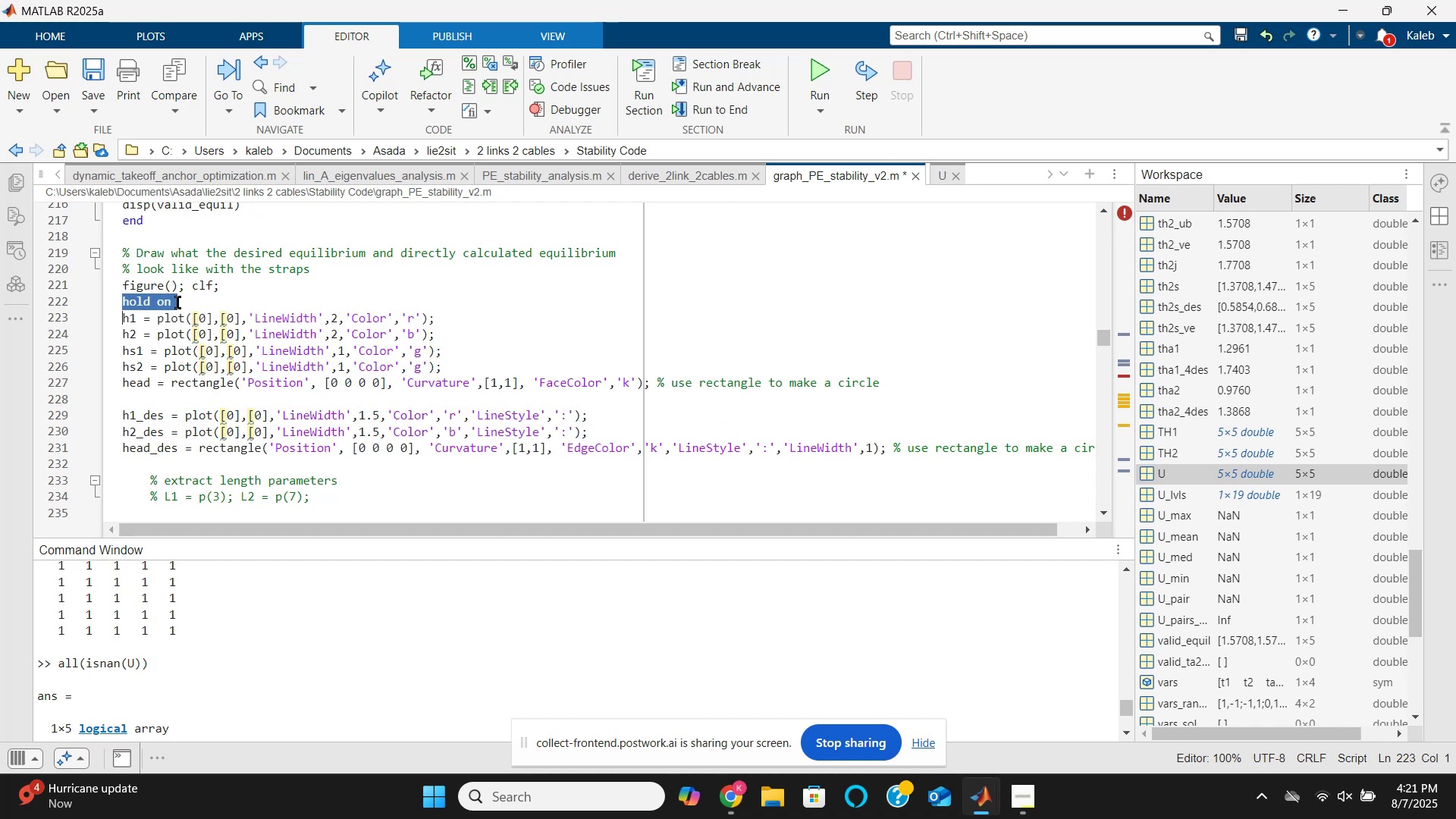 
key(Backspace)
 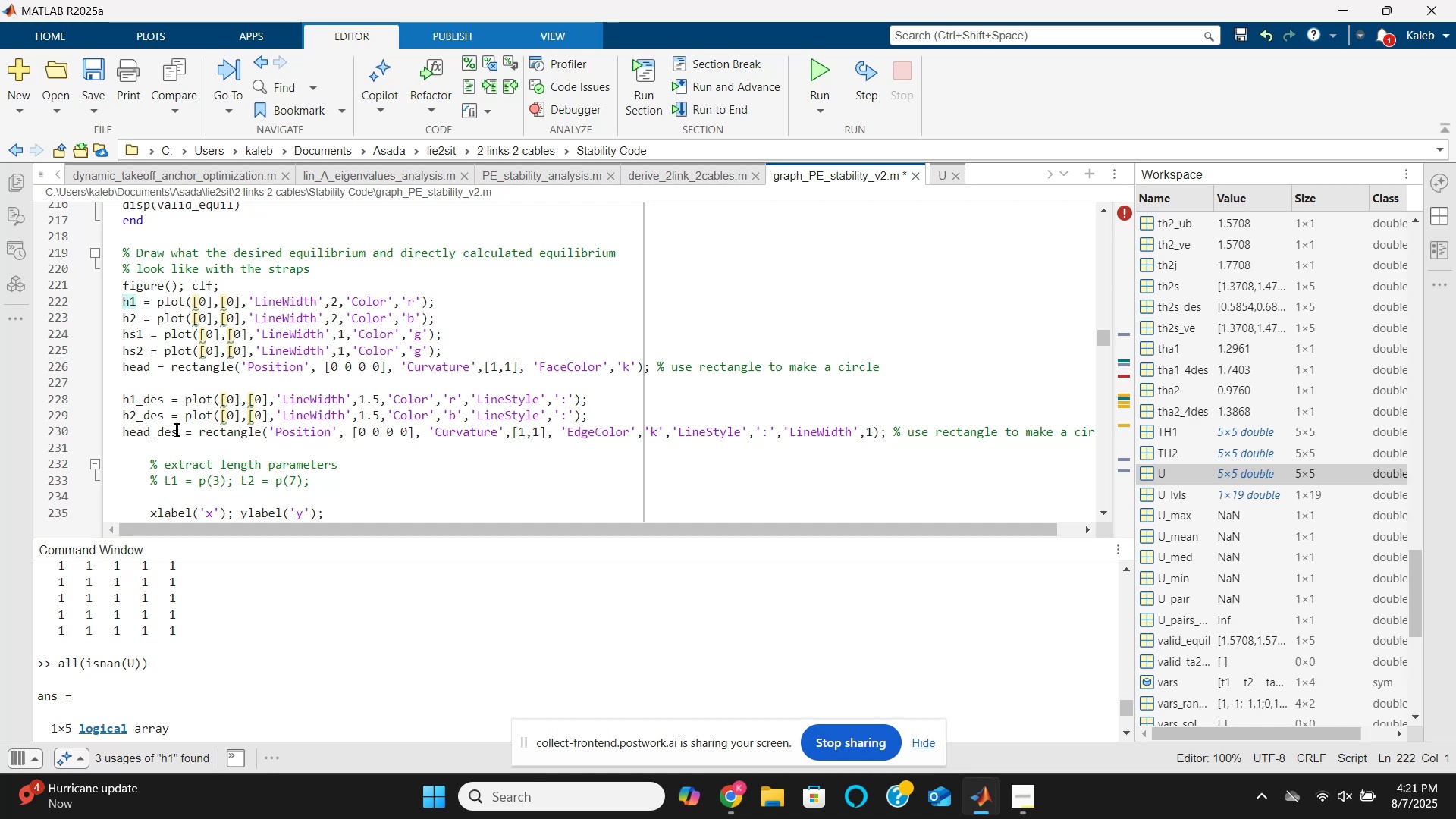 
wait(6.1)
 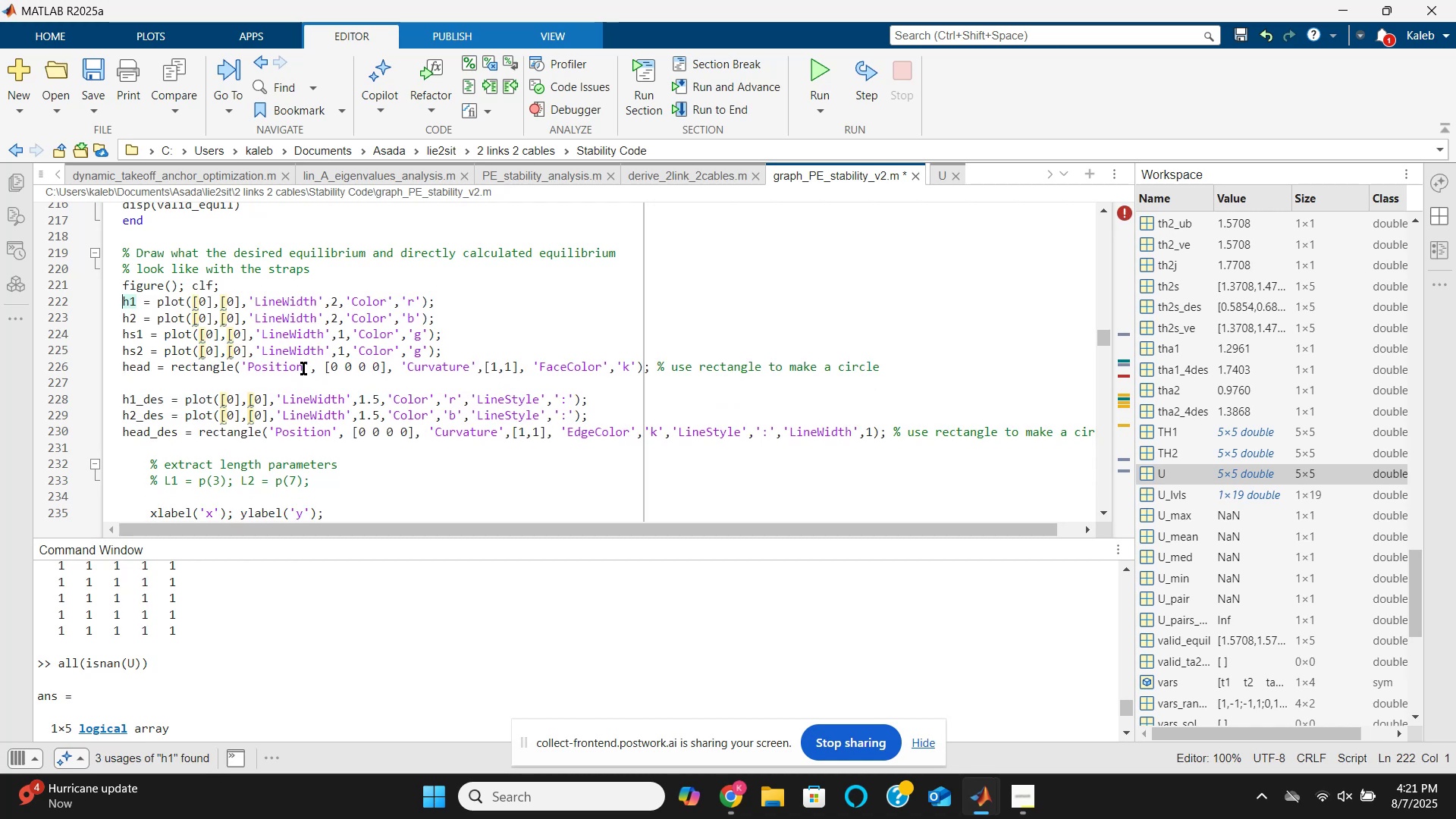 
scroll: coordinate [234, 441], scroll_direction: down, amount: 1.0
 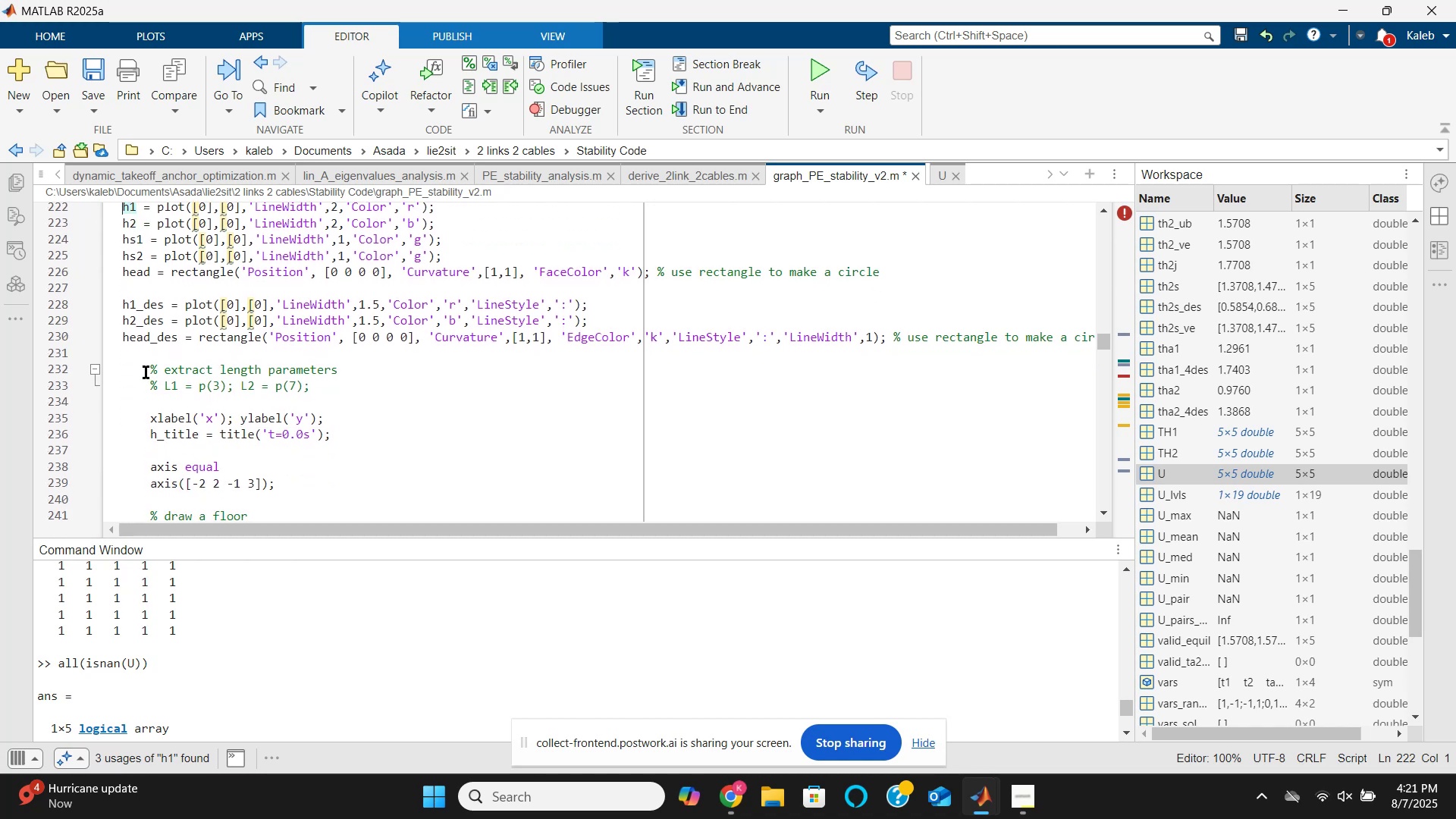 
left_click_drag(start_coordinate=[146, 372], to_coordinate=[156, 405])
 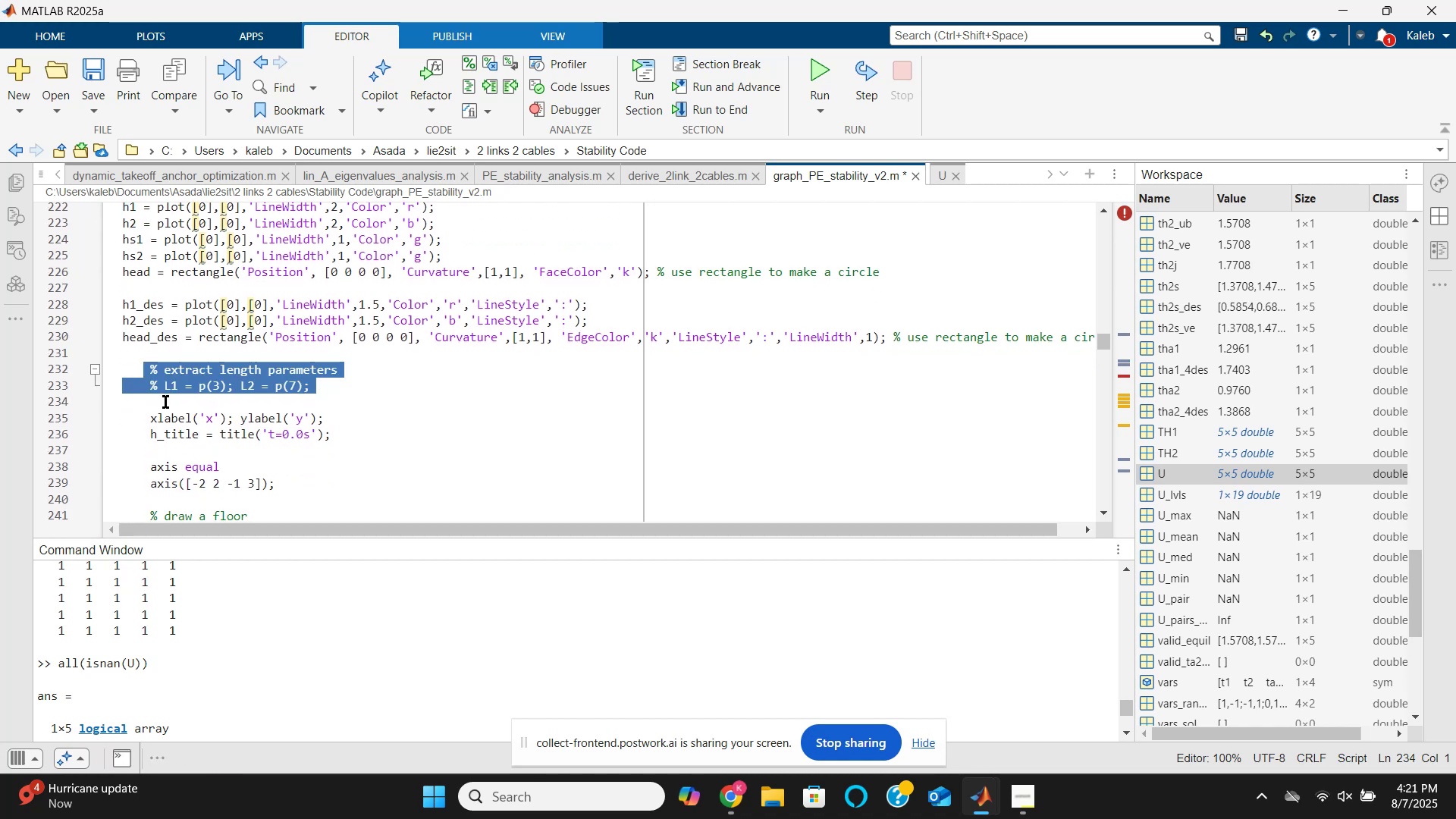 
key(Backspace)
 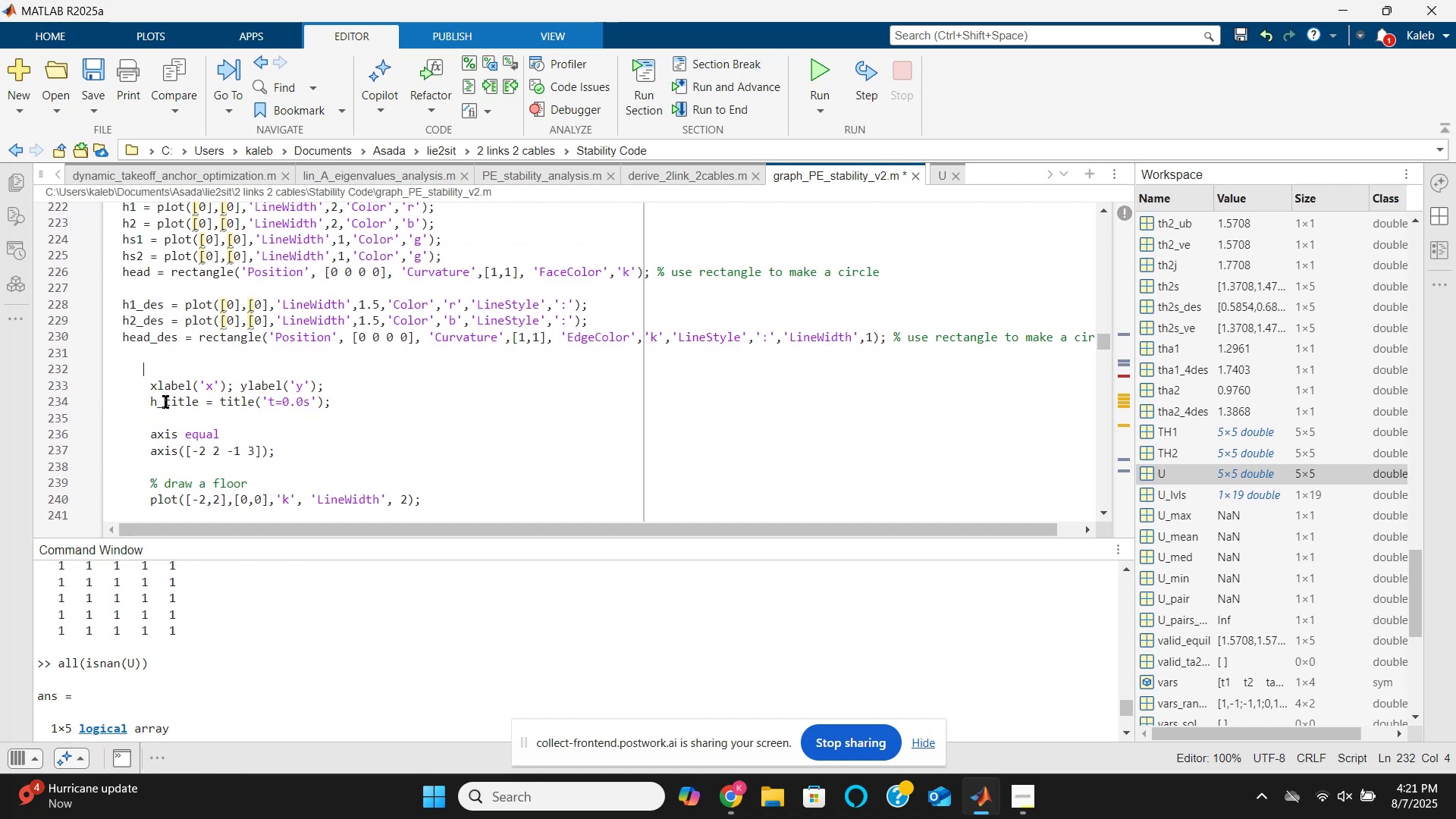 
key(Backspace)
 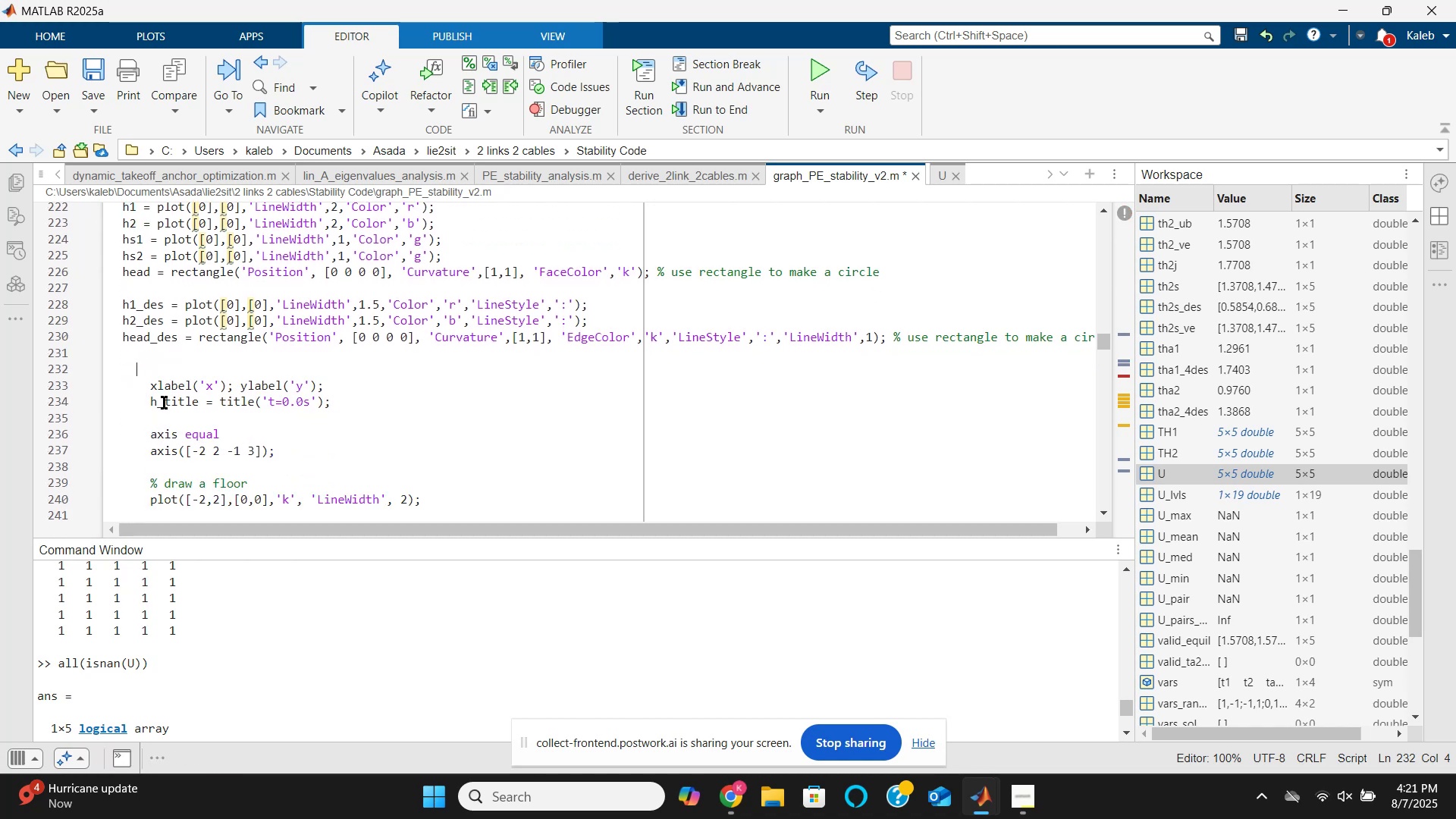 
key(Backspace)
 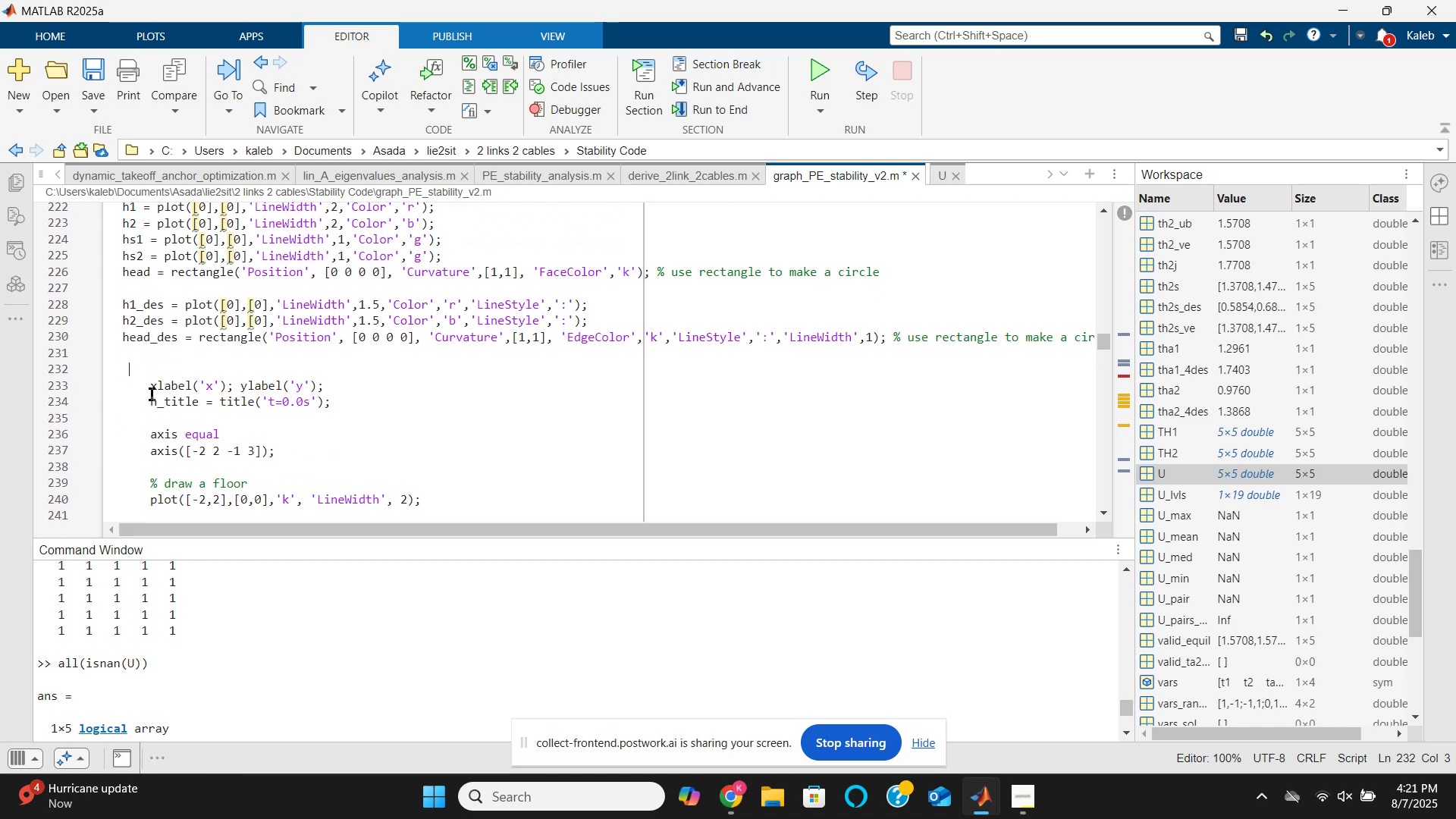 
key(Backspace)
 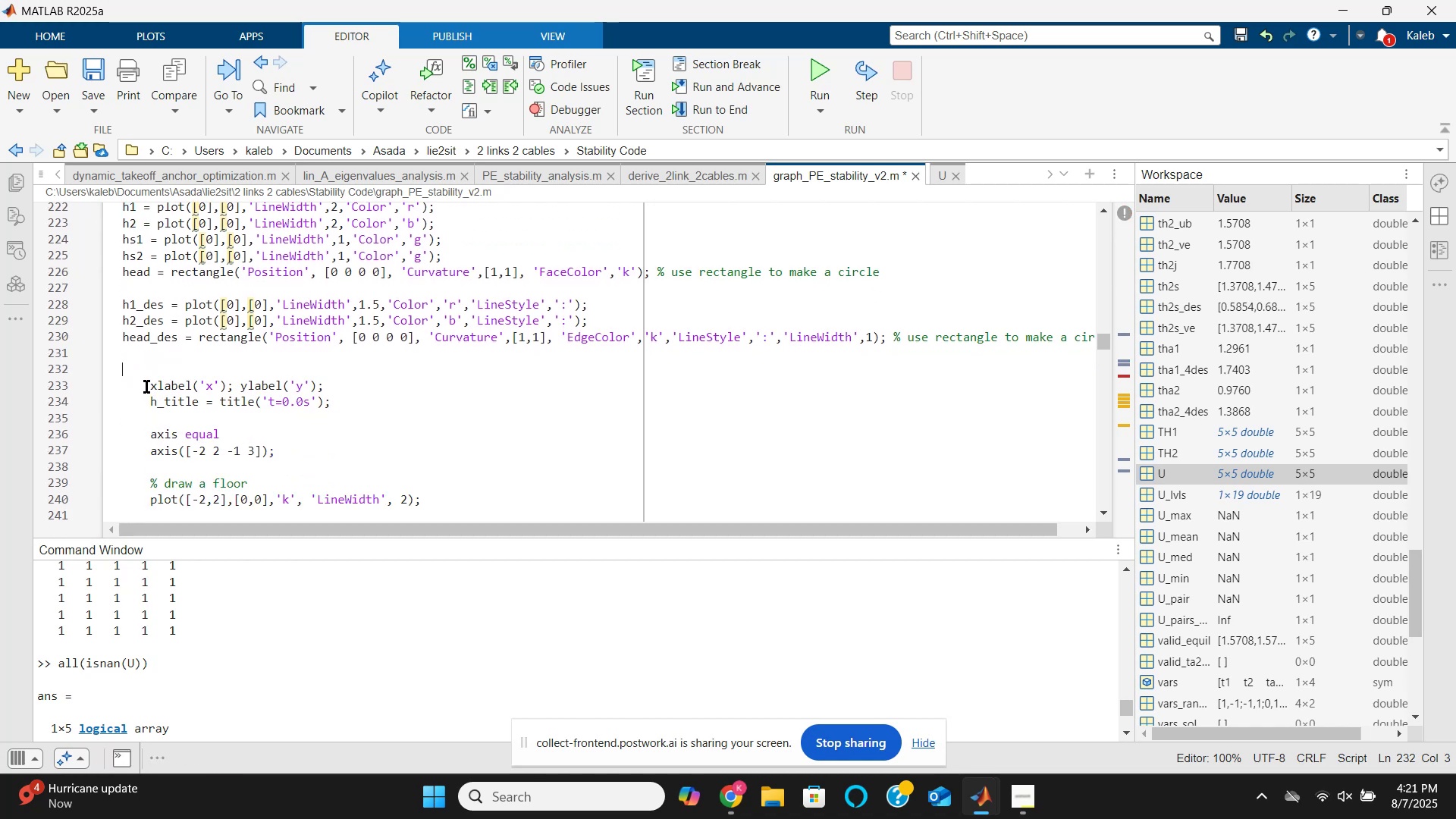 
key(Backspace)
 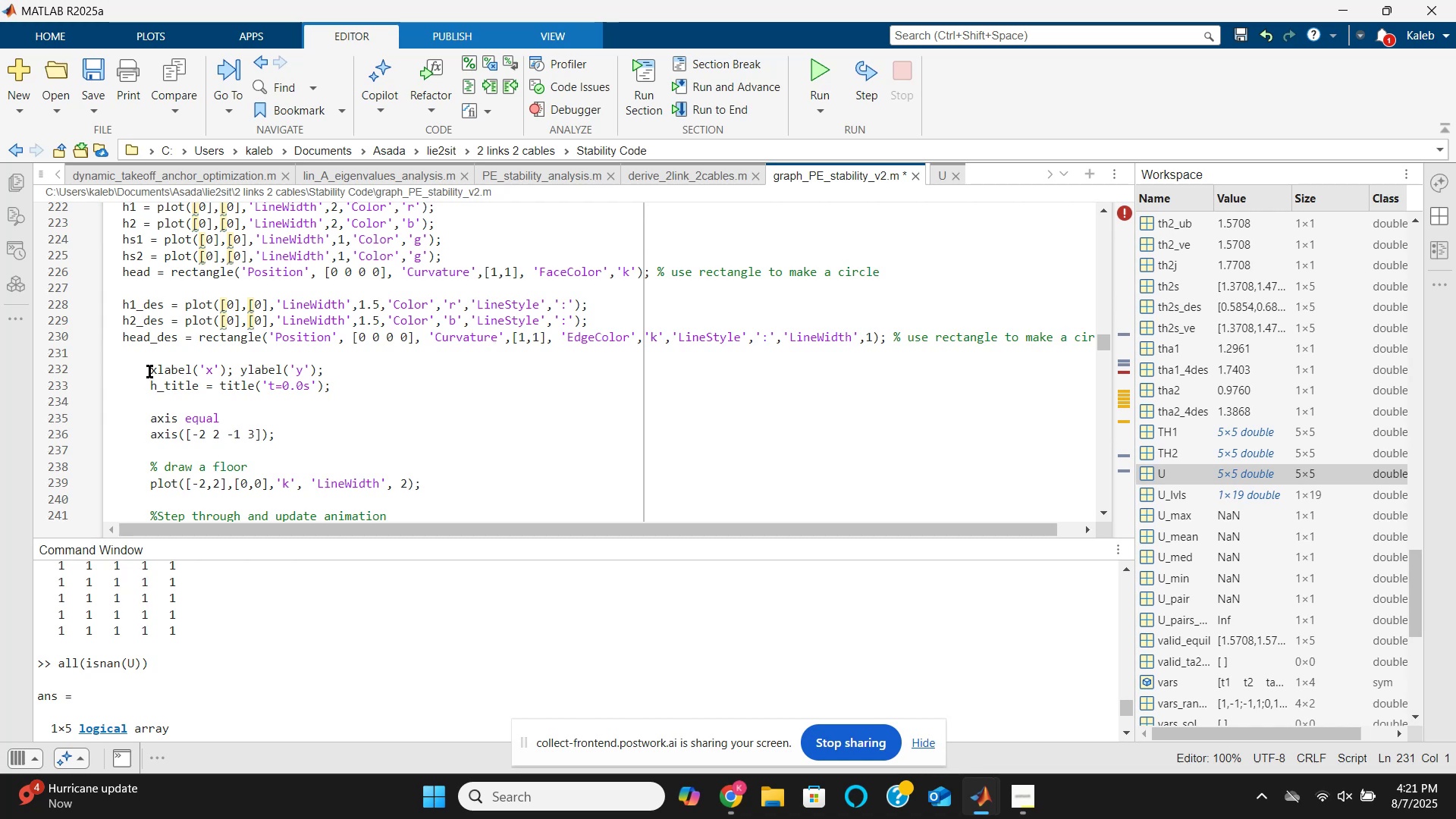 
left_click_drag(start_coordinate=[149, 372], to_coordinate=[174, 395])
 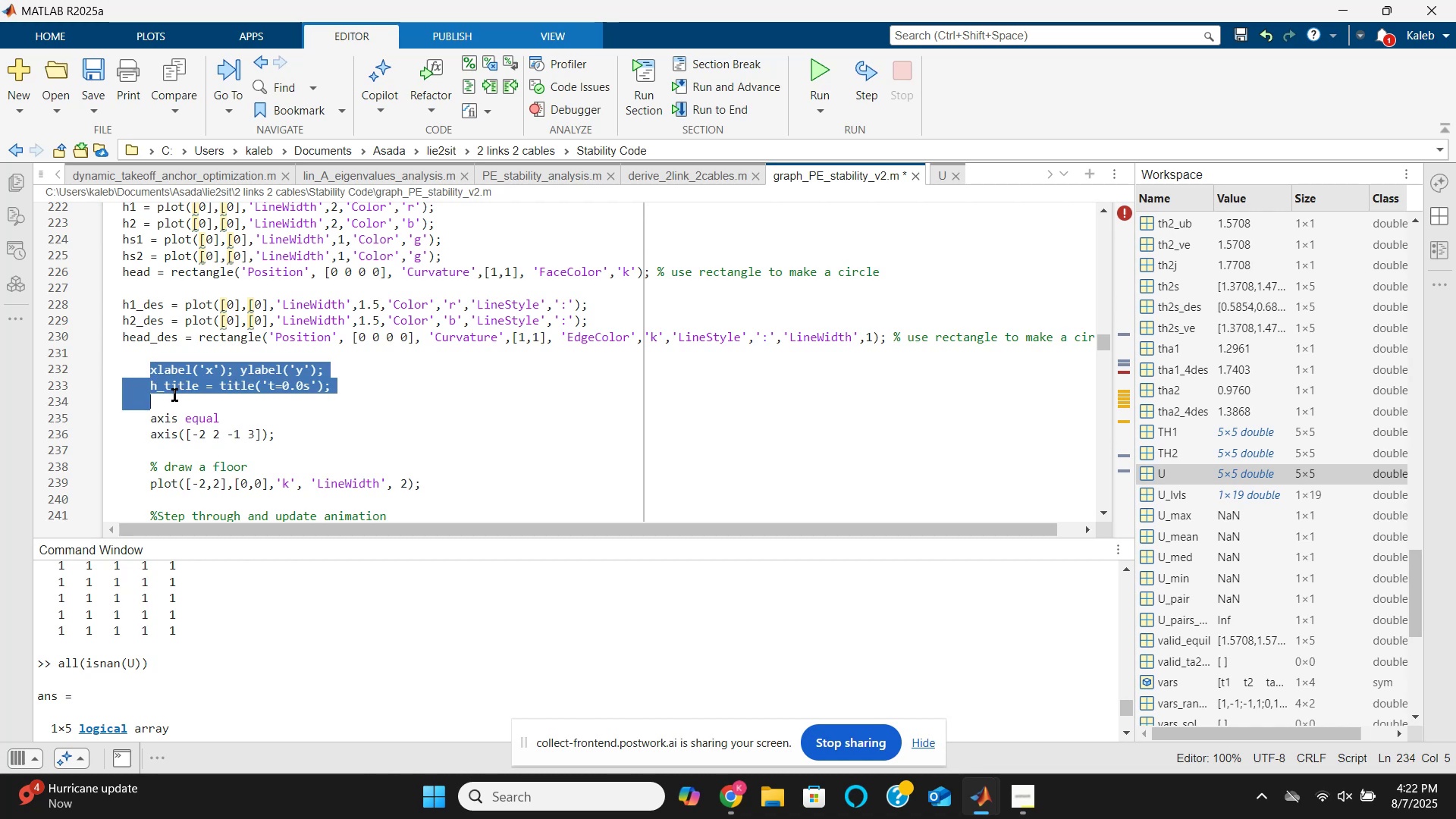 
key(Shift+Tab)
 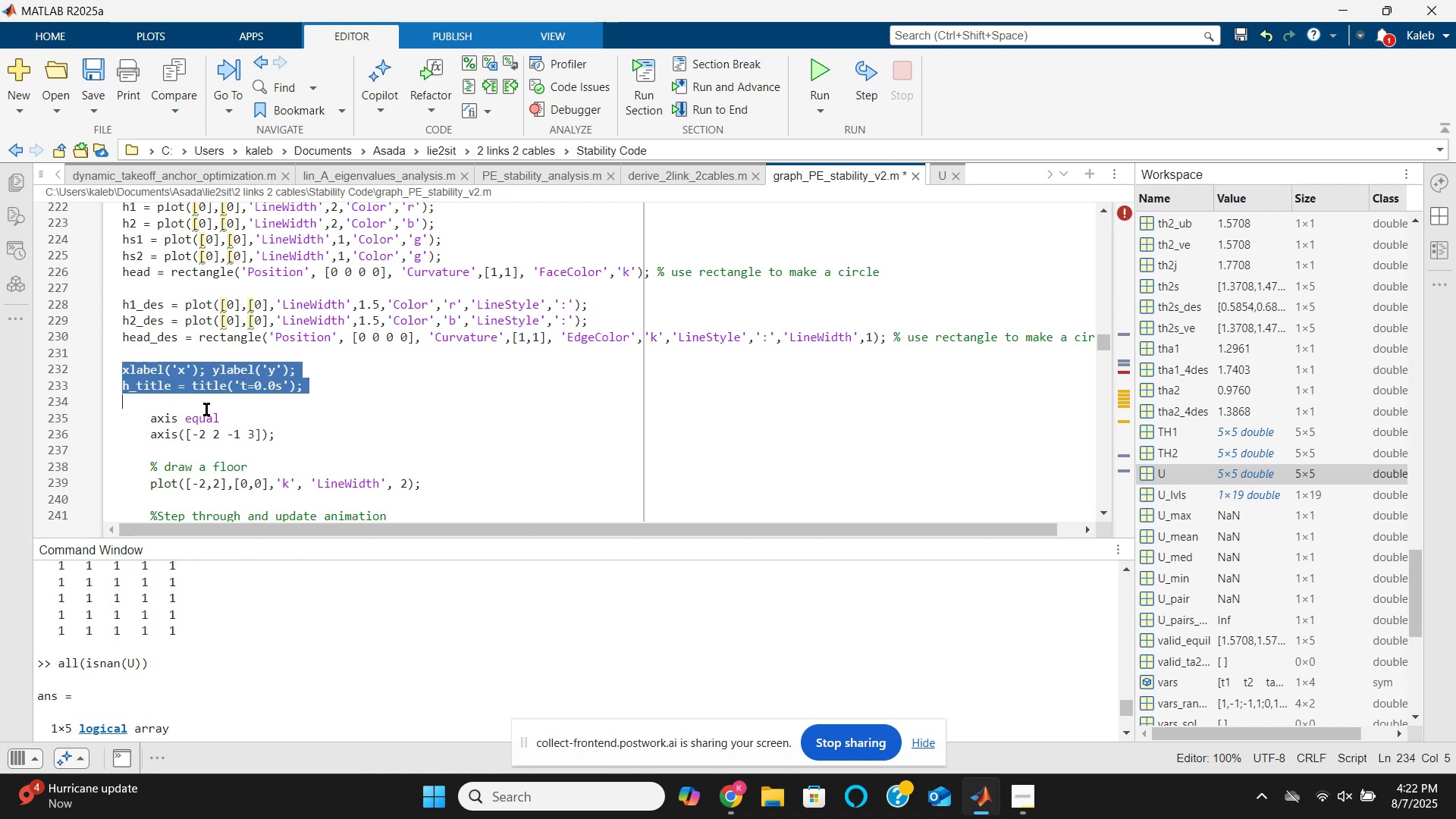 
left_click([206, 410])
 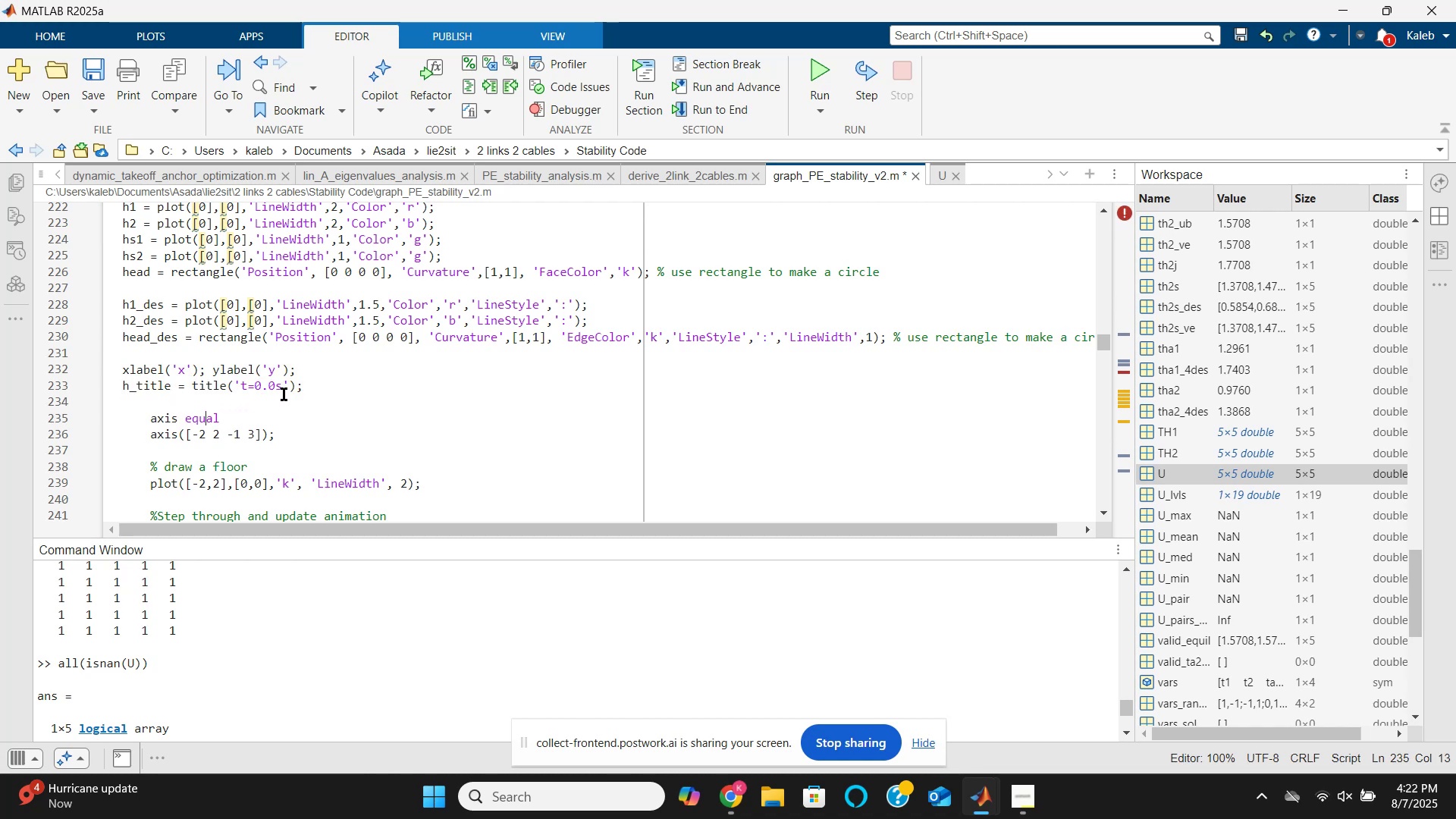 
left_click([284, 392])
 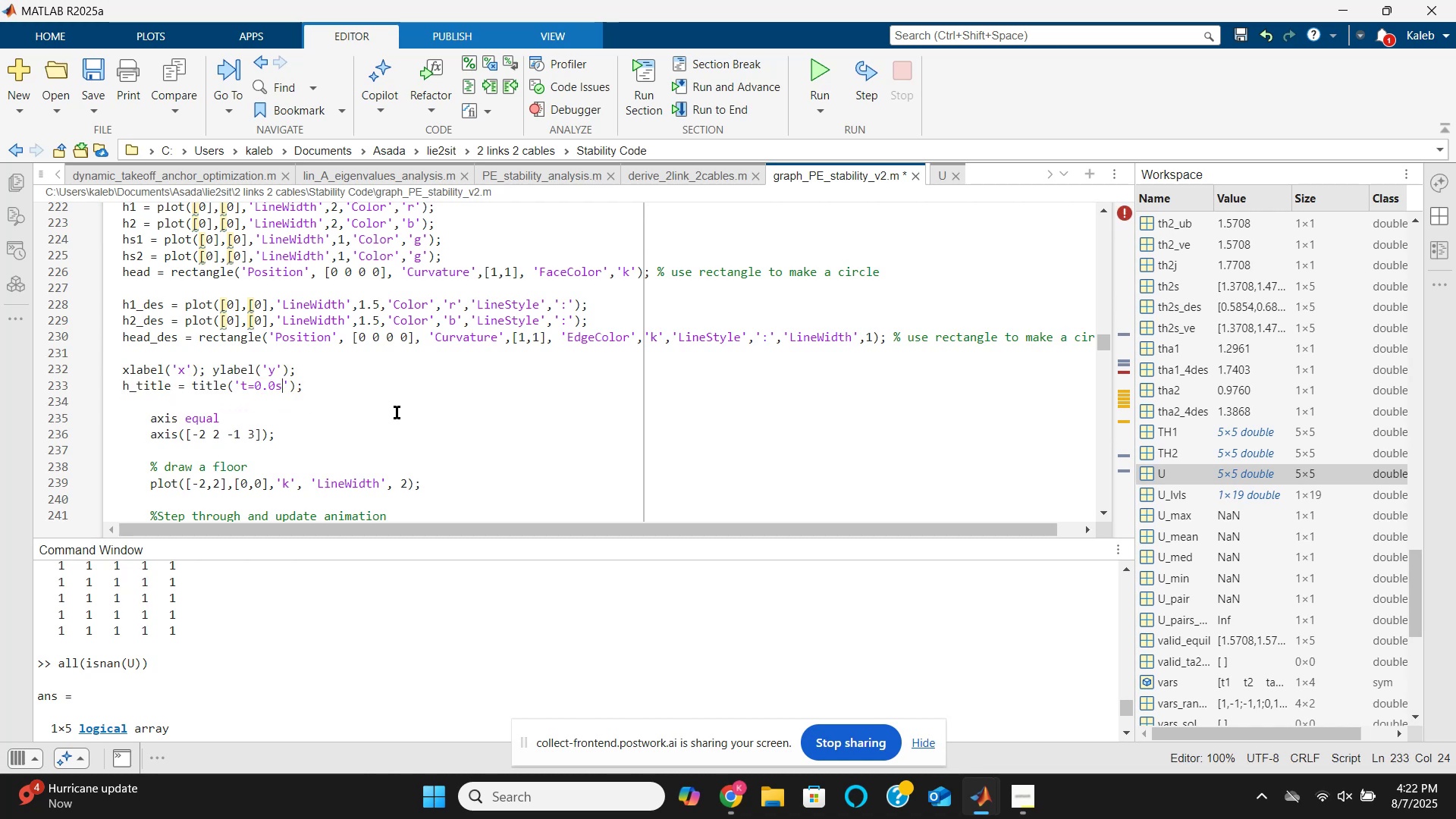 
key(Backspace)
key(Backspace)
key(Backspace)
key(Backspace)
key(Backspace)
key(Backspace)
type(Equilibrium )
 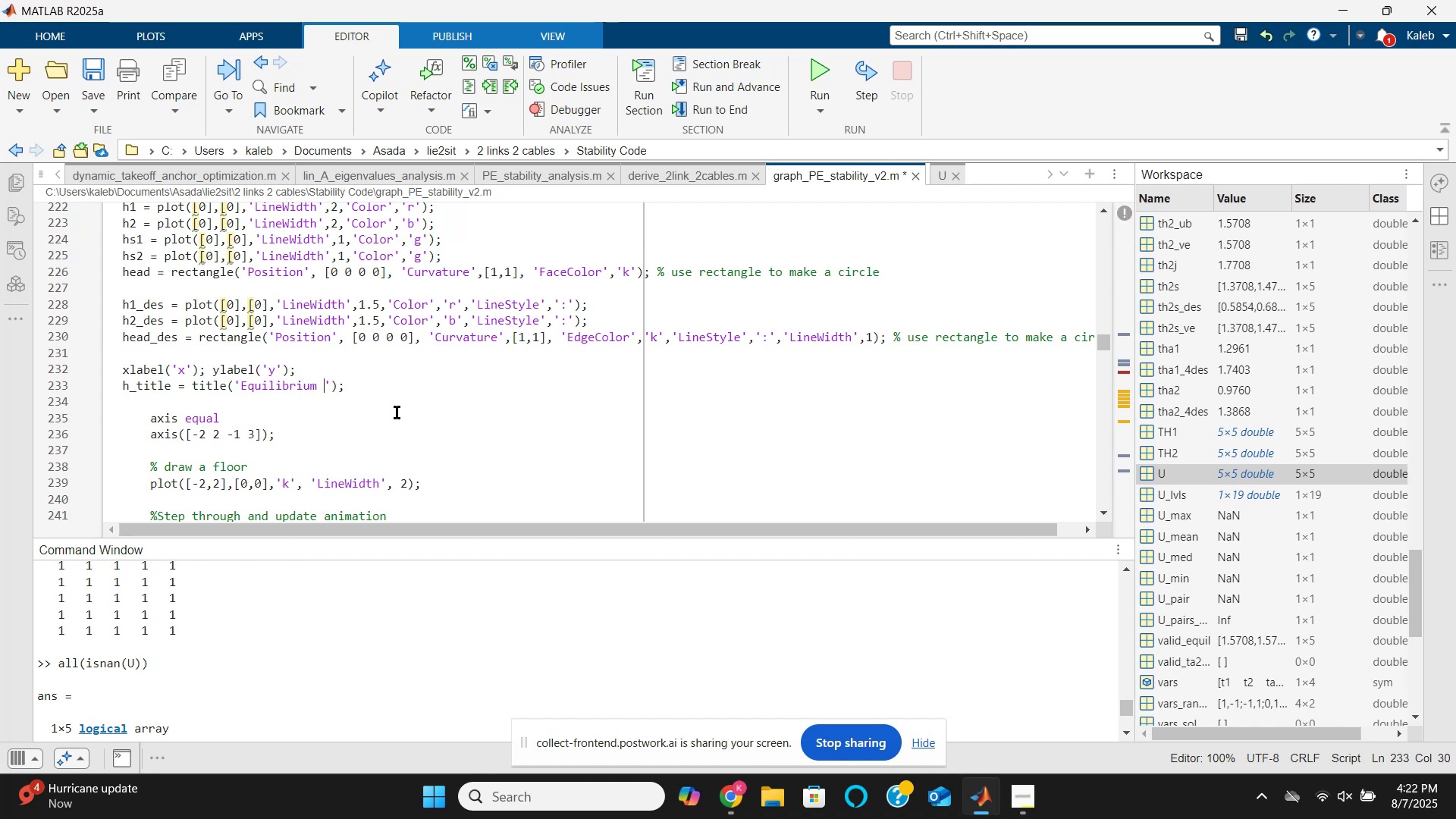 
wait(45.6)
 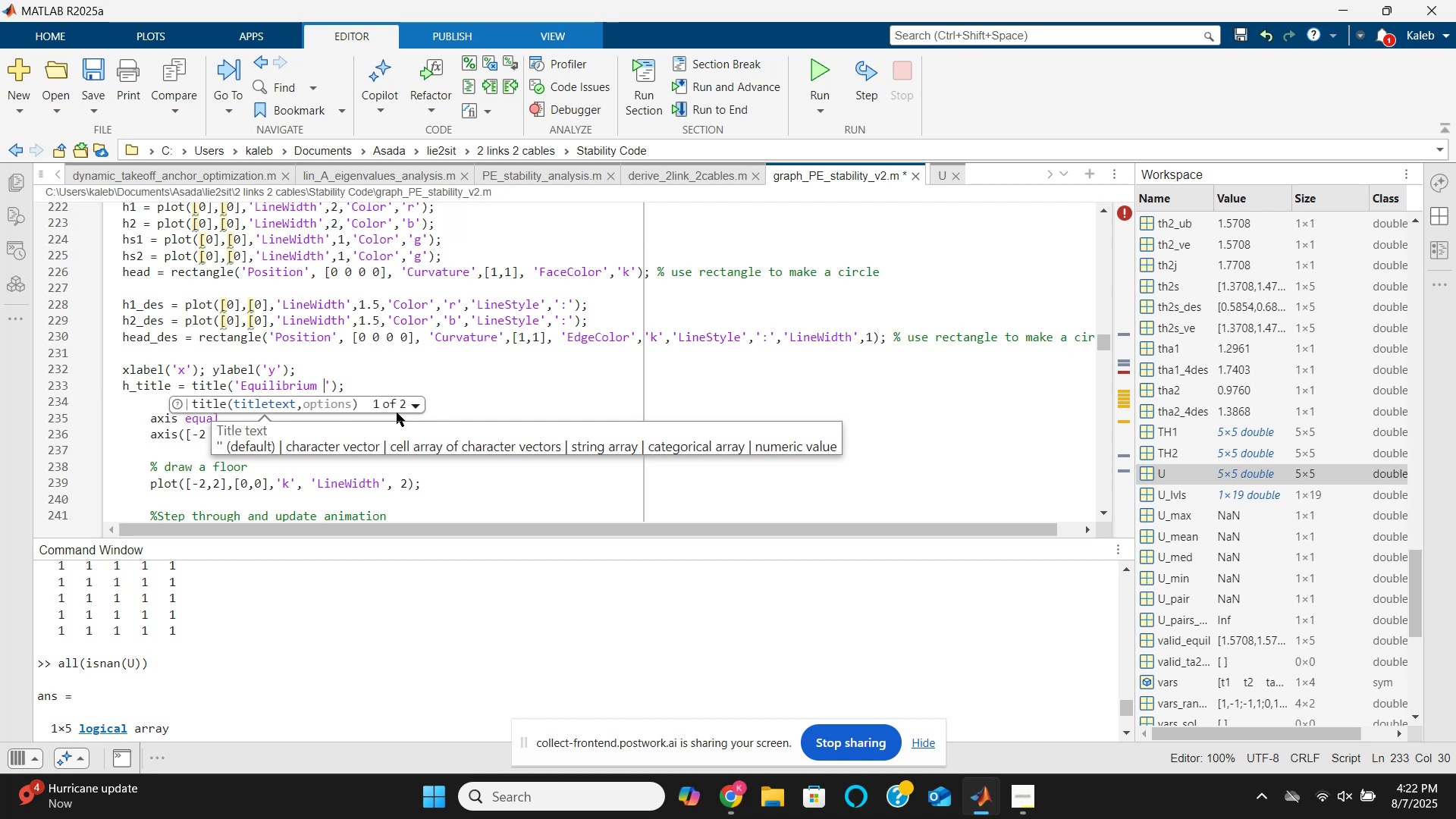 
type(Dei)
key(Backspace)
 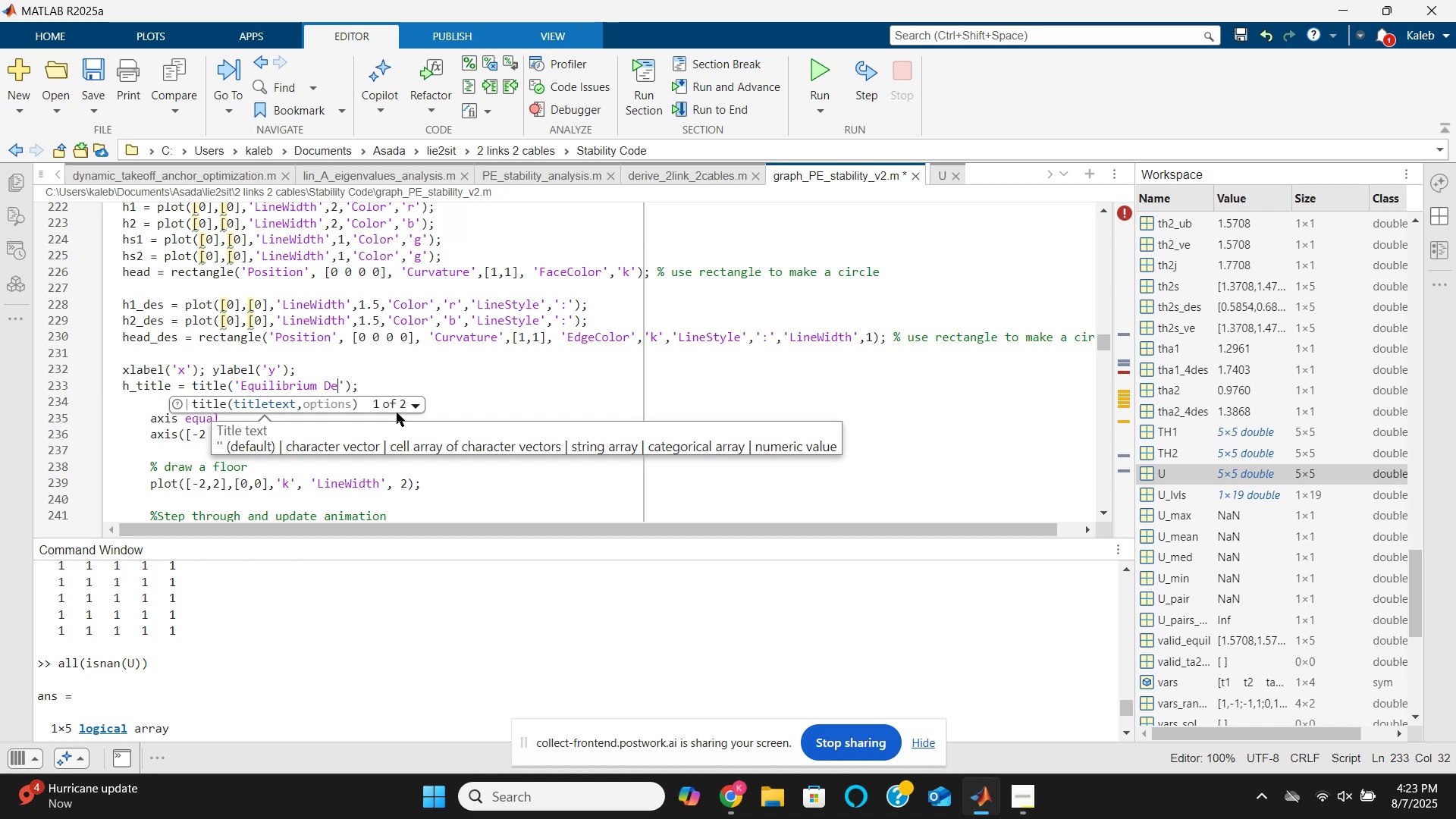 
wait(5.73)
 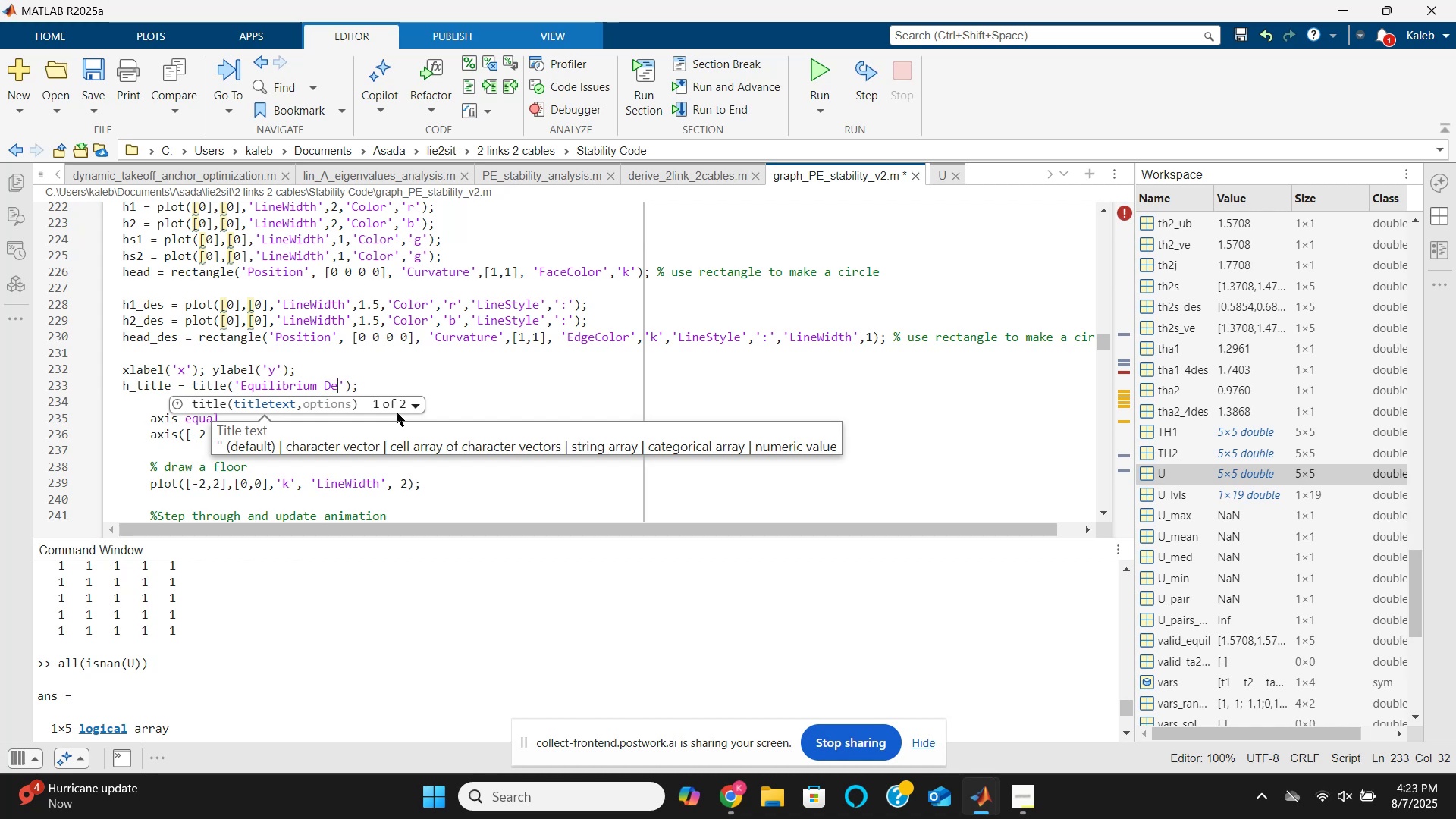 
key(Backspace)
 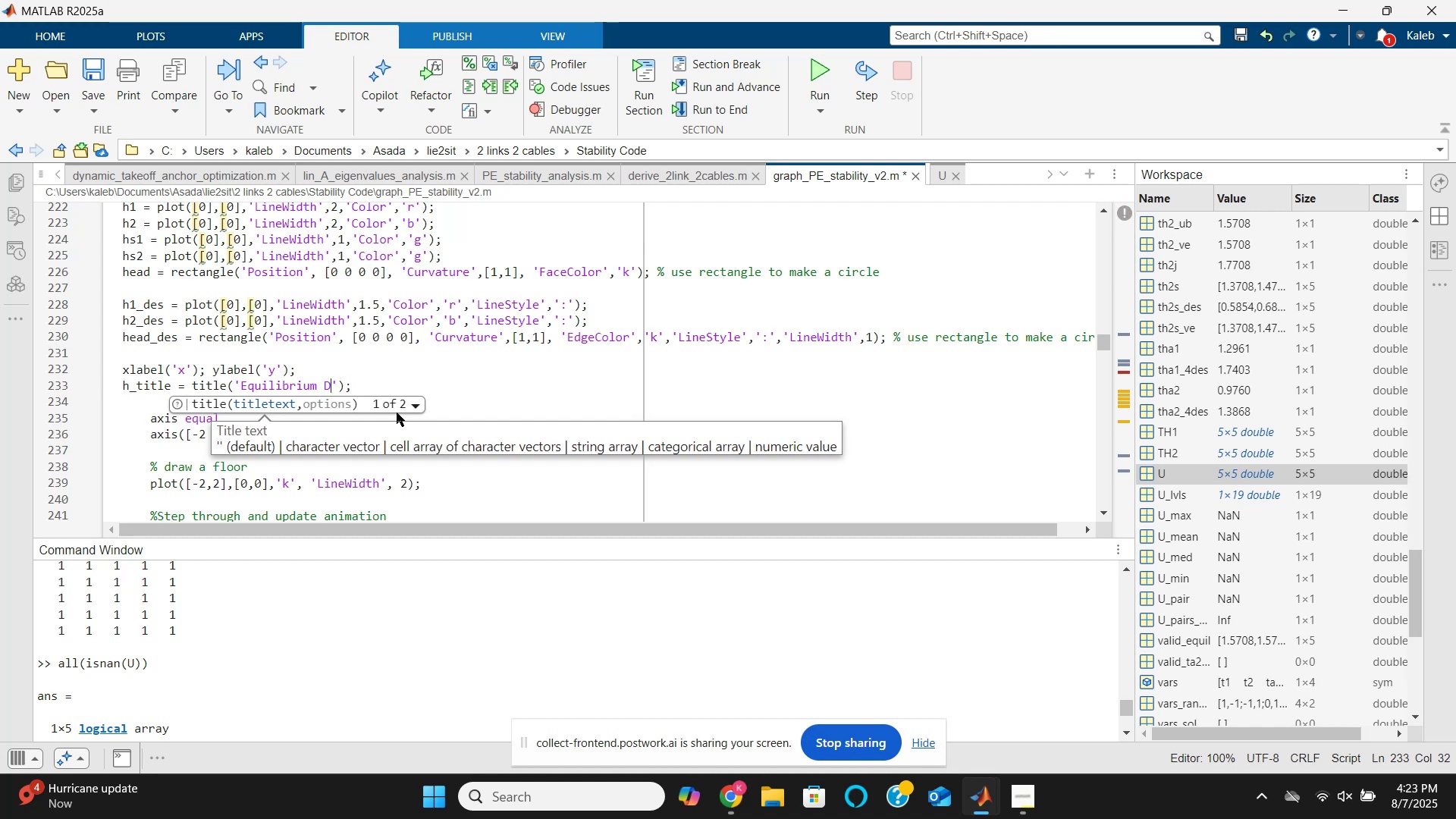 
key(Backspace)
 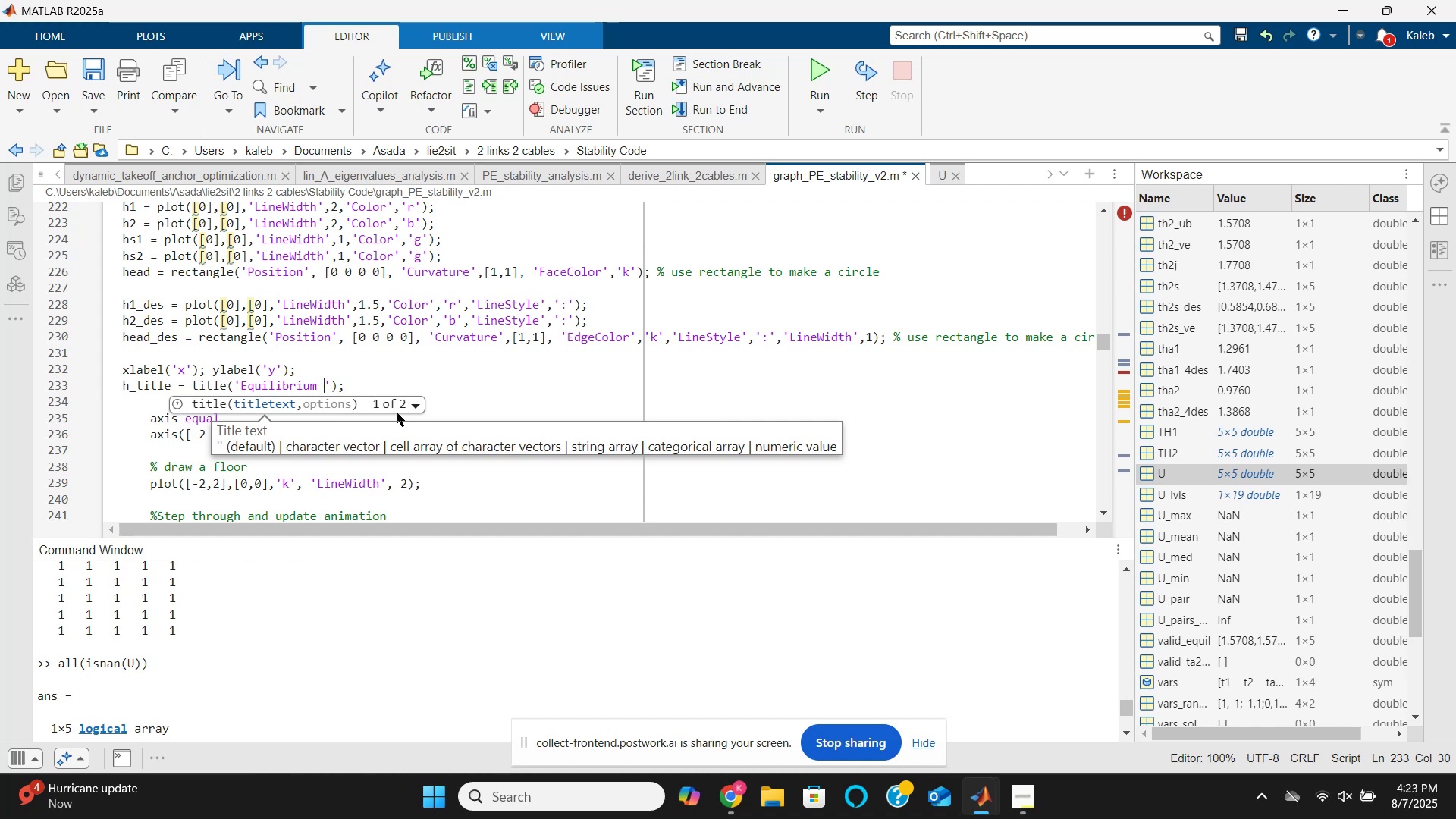 
wait(6.82)
 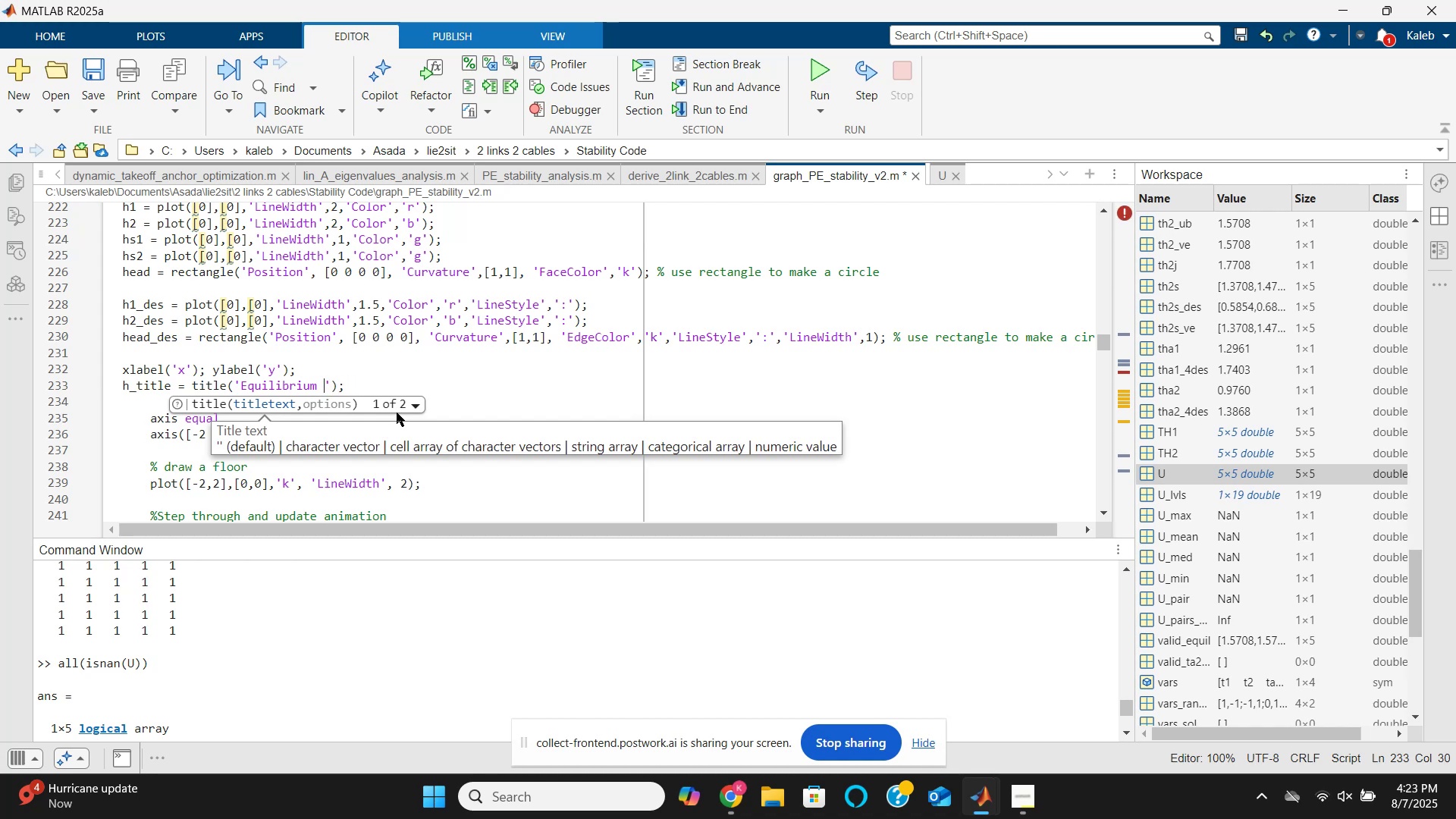 
type(Depit)
key(Backspace)
type(ction)
key(Backspace)
key(Backspace)
key(Backspace)
key(Backspace)
key(Backspace)
key(Backspace)
key(Backspace)
key(Backspace)
 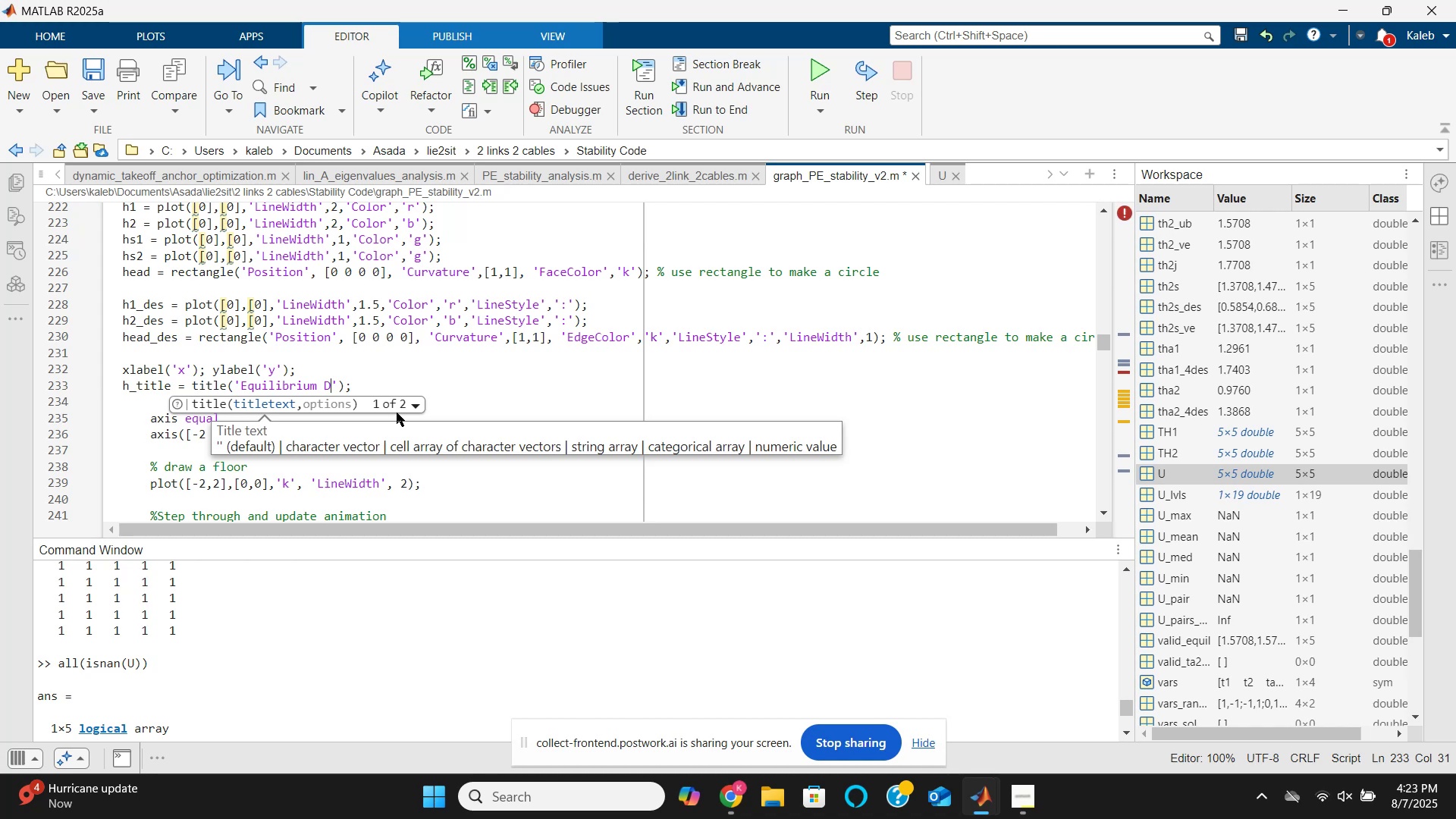 
type(ia)
 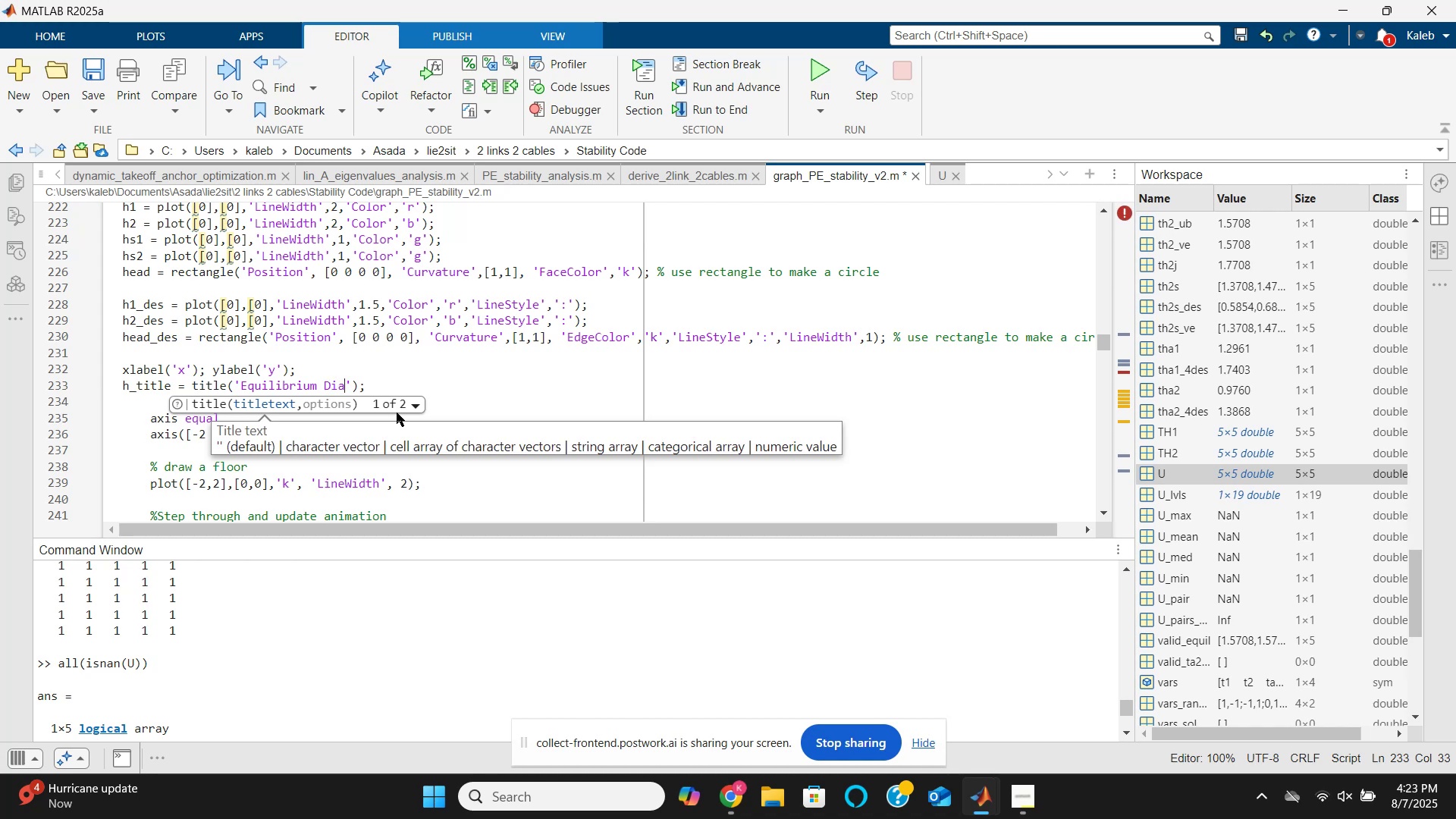 
key(Backspace)
key(Backspace)
key(Backspace)
type(Visualized)
 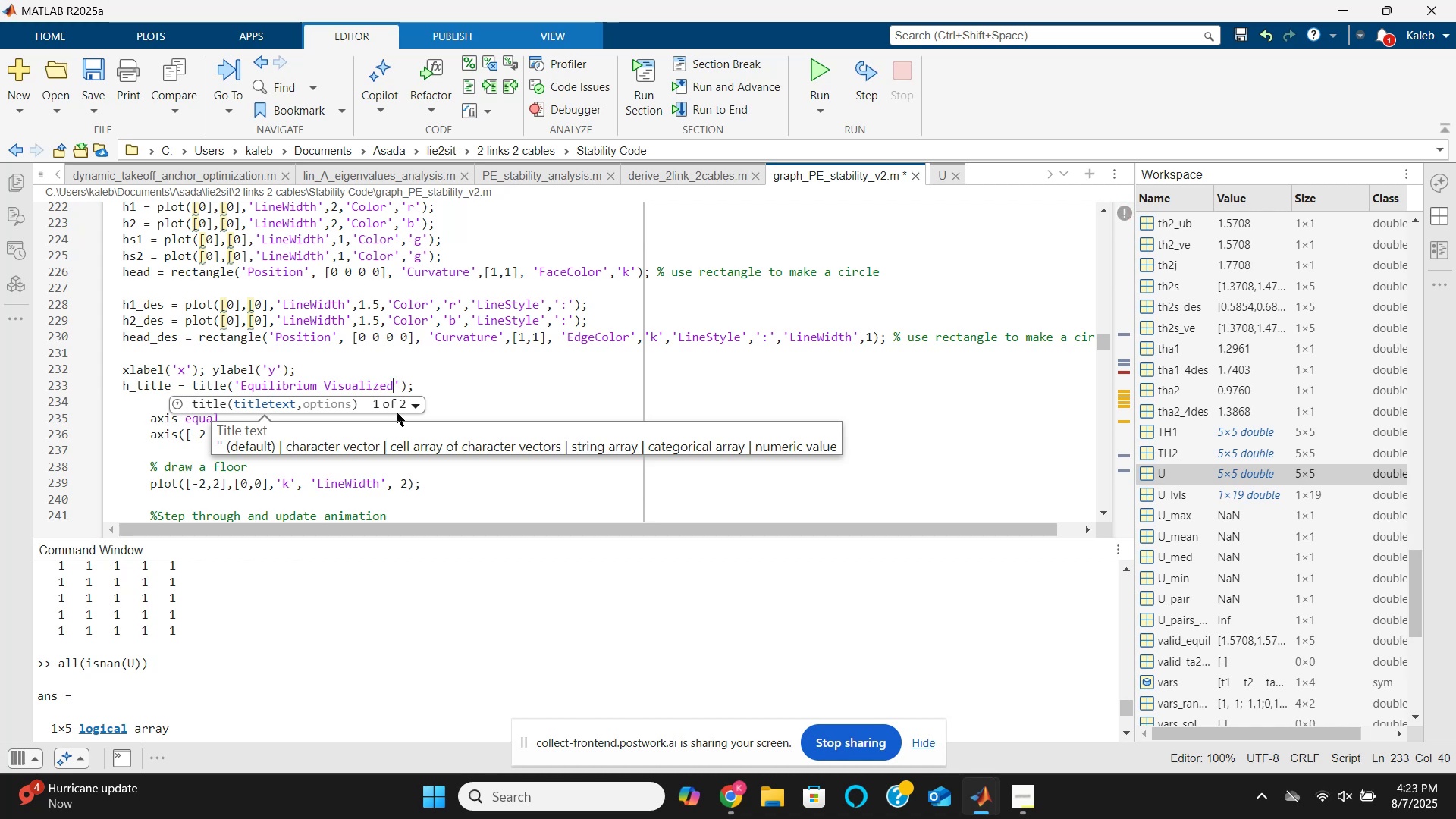 
left_click([448, 397])
 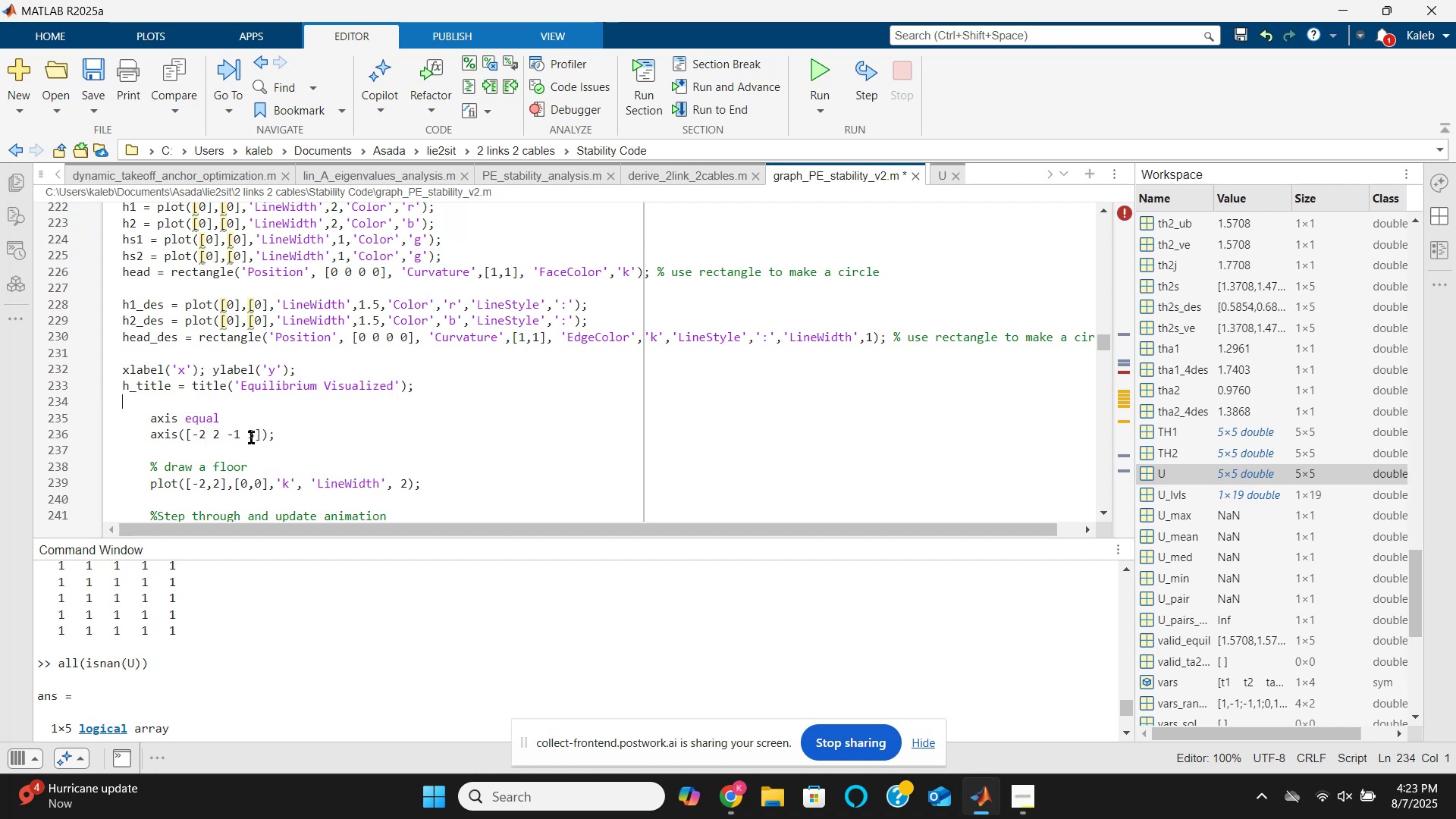 
left_click_drag(start_coordinate=[152, 416], to_coordinate=[249, 453])
 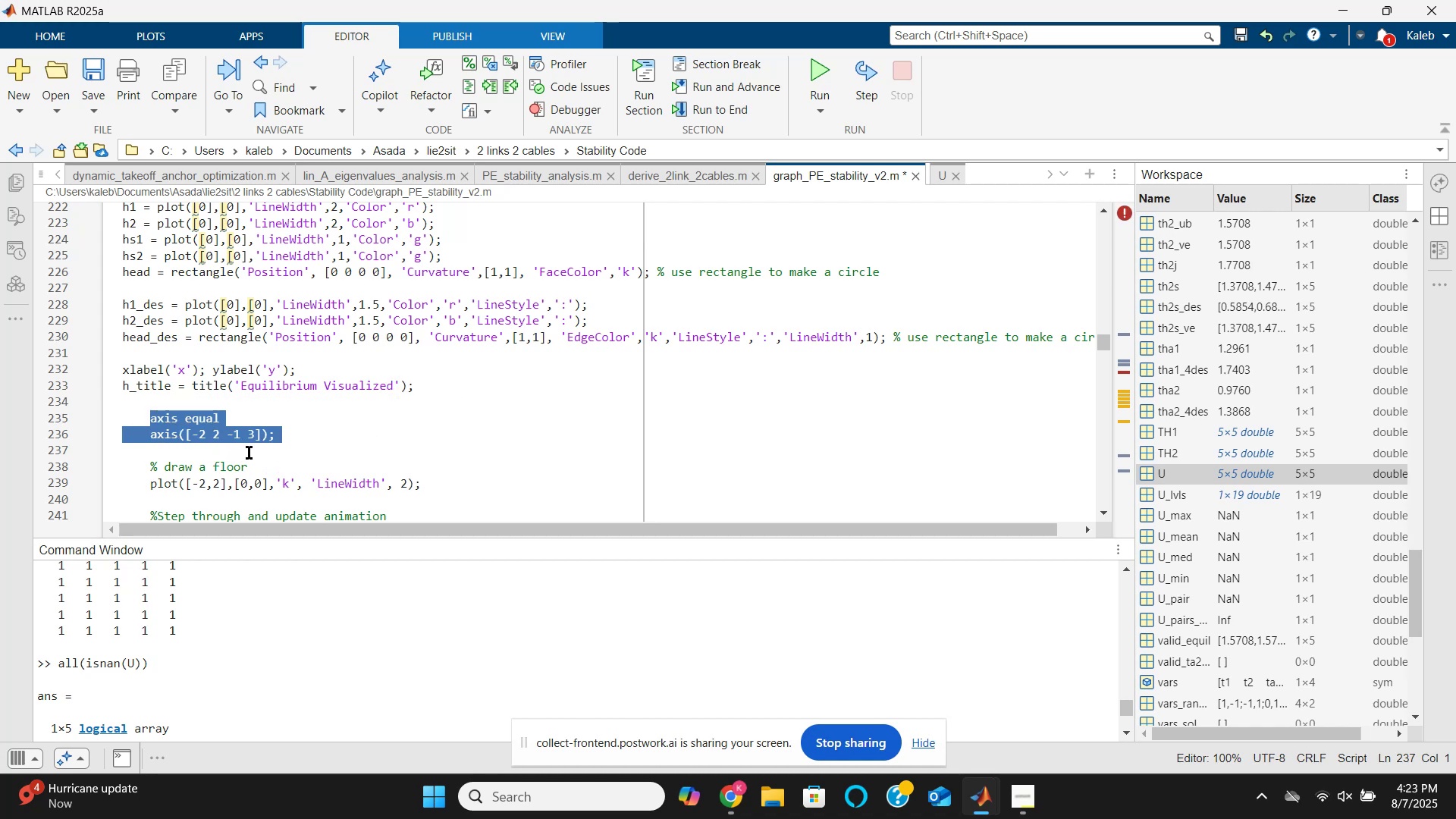 
key(Shift+Tab)
 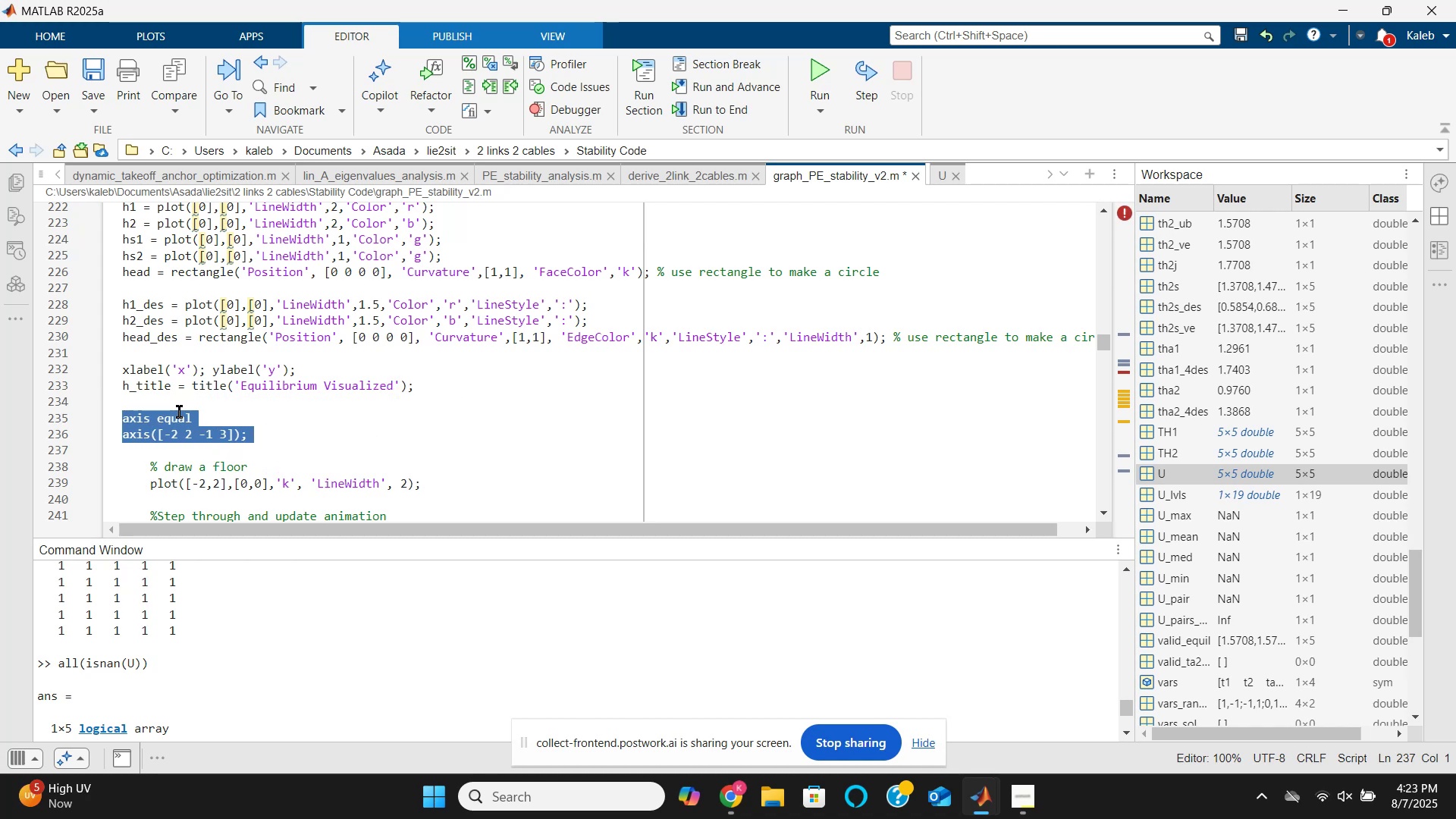 
left_click([172, 405])
 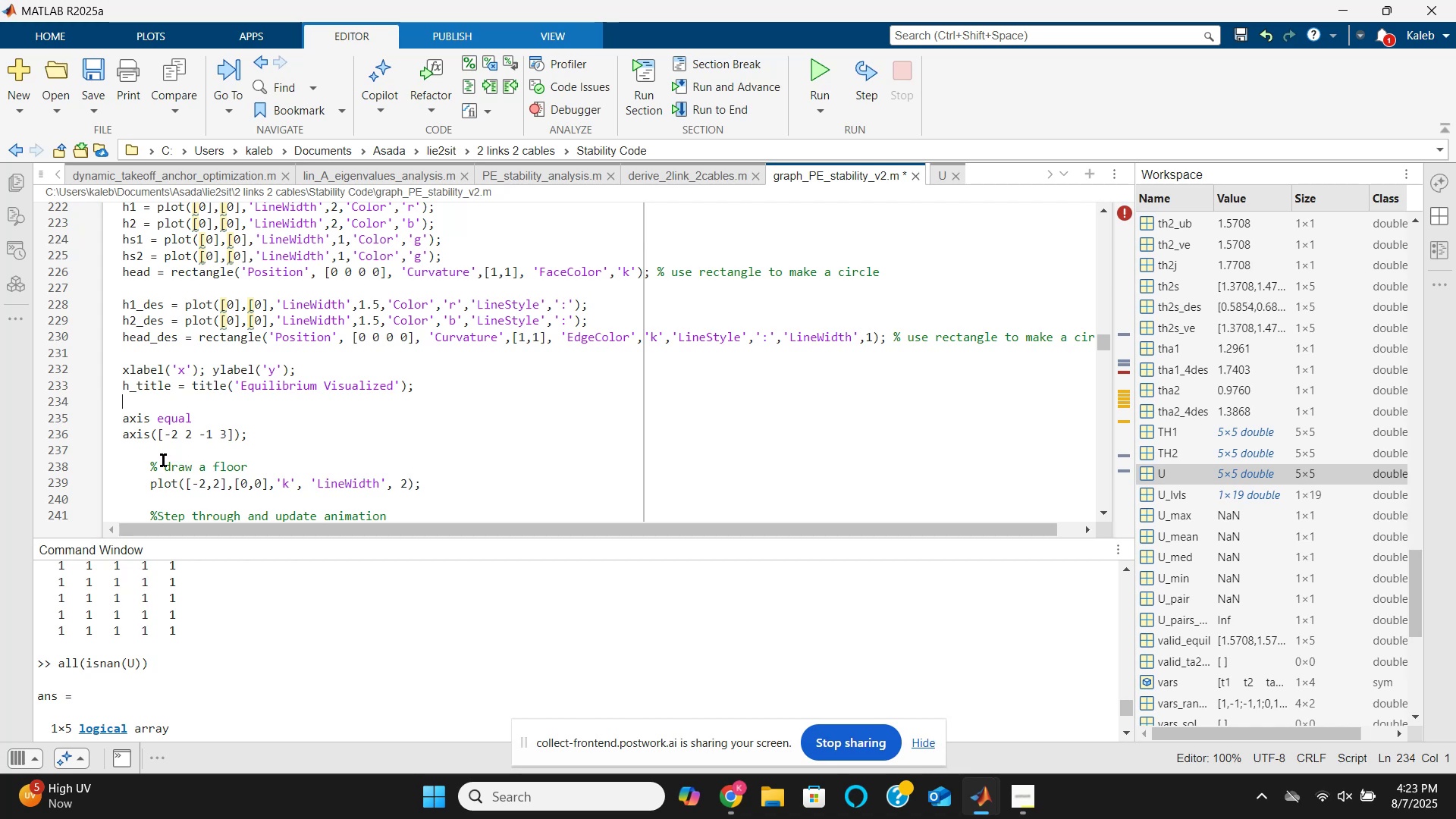 
wait(5.22)
 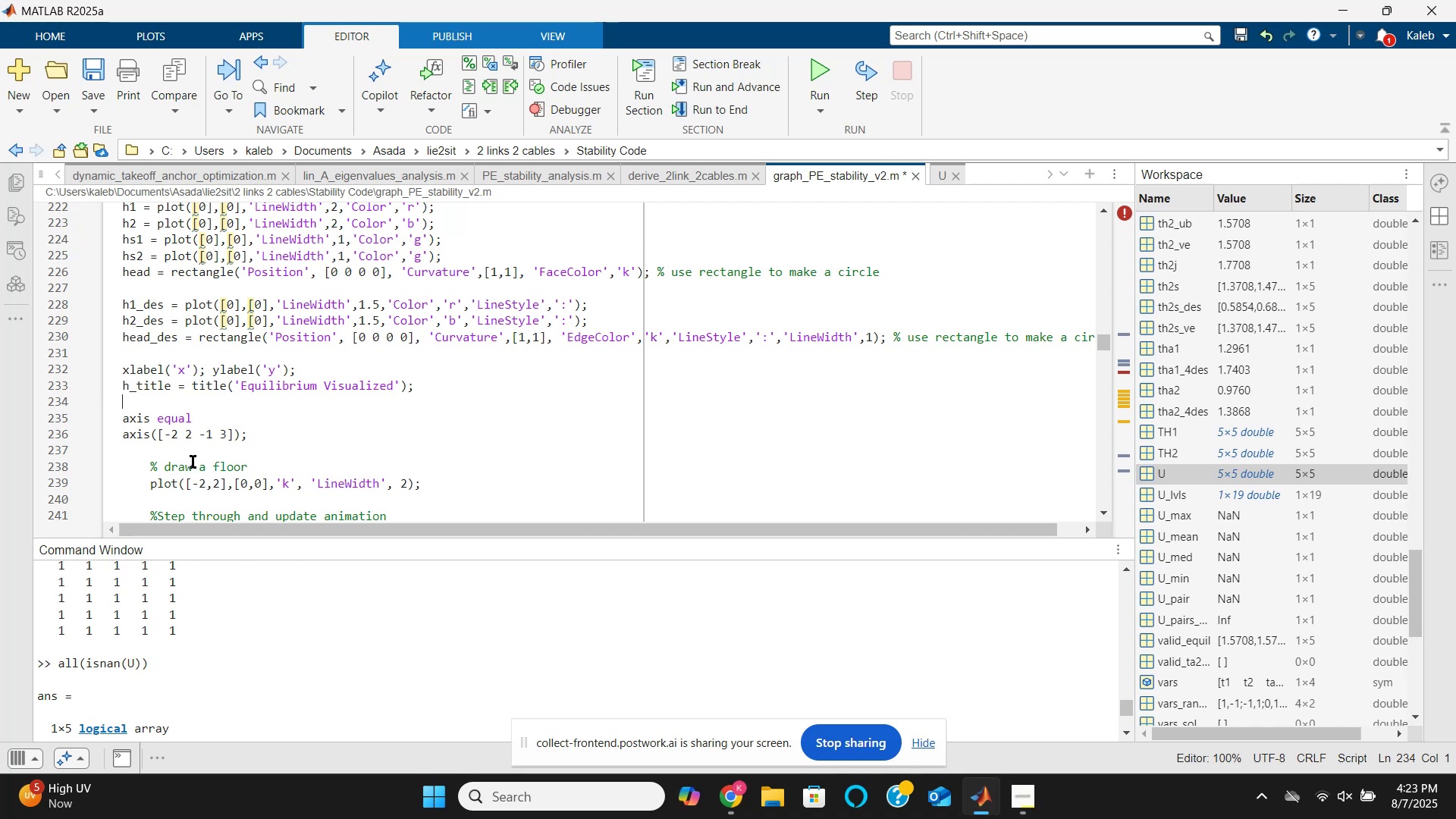 
scroll: coordinate [163, 460], scroll_direction: down, amount: 1.0
 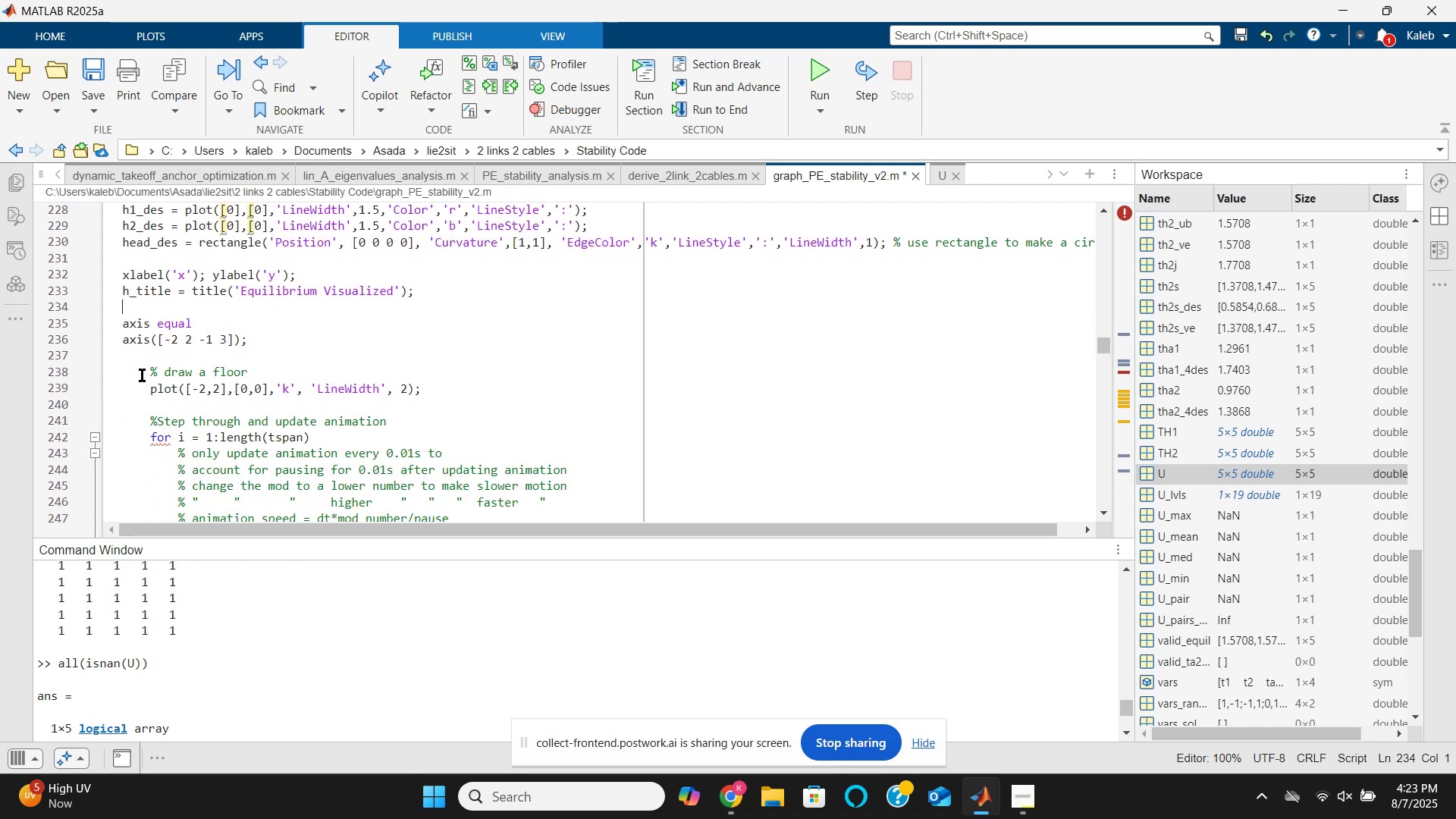 
left_click_drag(start_coordinate=[146, 373], to_coordinate=[168, 394])
 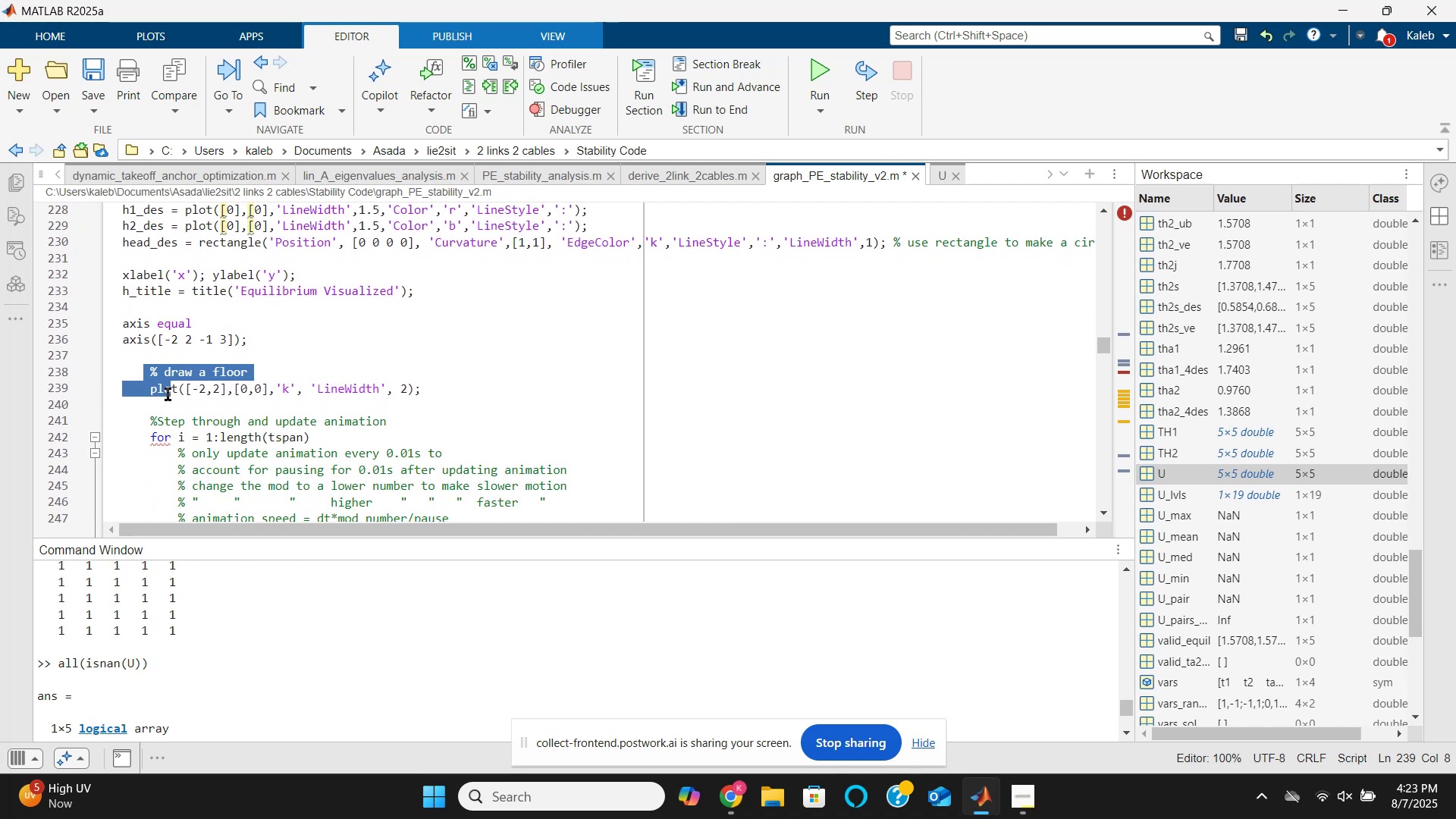 
key(Shift+ShiftLeft)
 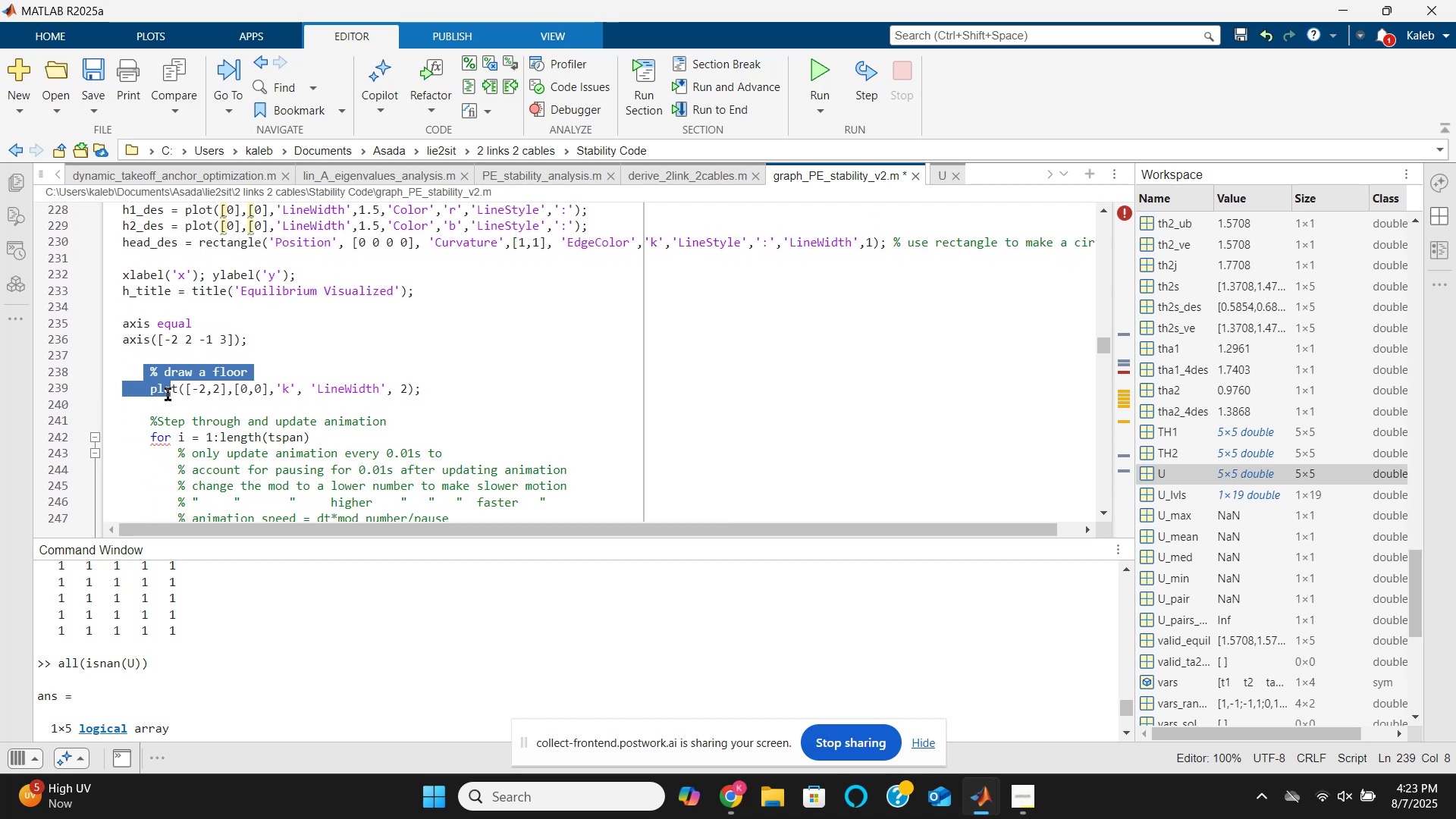 
key(Shift+Tab)
 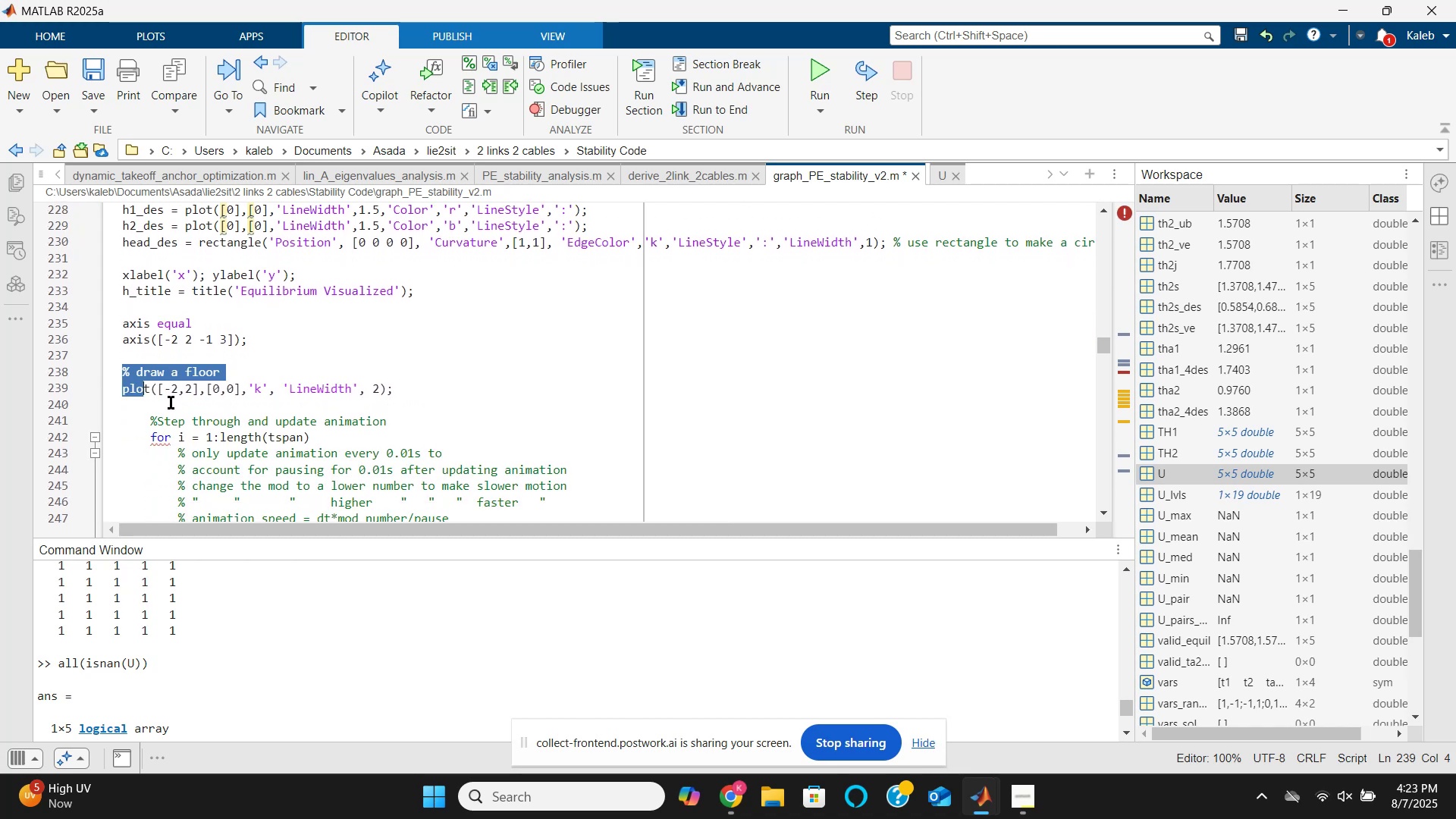 
left_click([178, 408])
 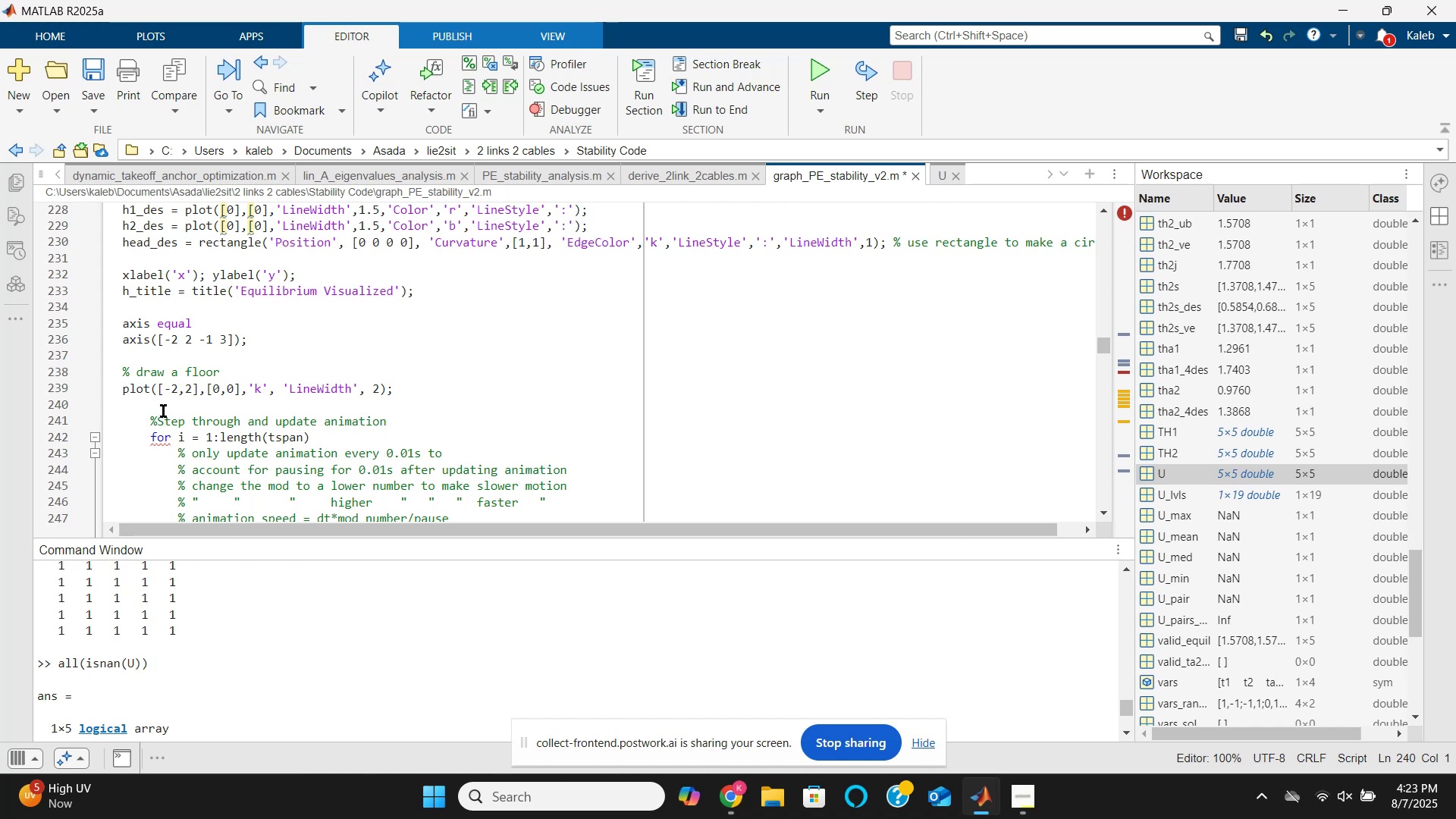 
scroll: coordinate [176, 293], scroll_direction: up, amount: 2.0
 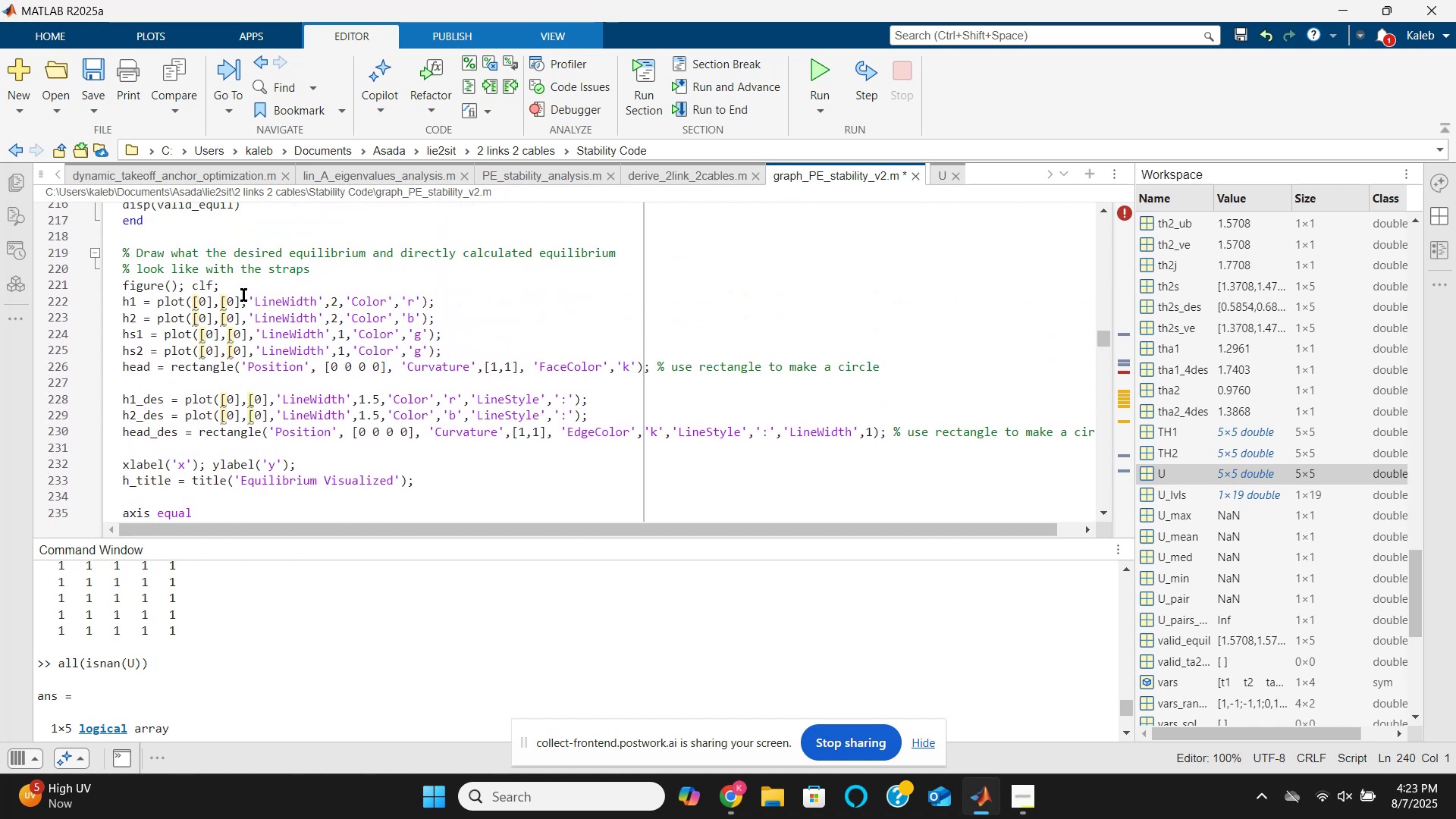 
left_click([246, 281])
 